 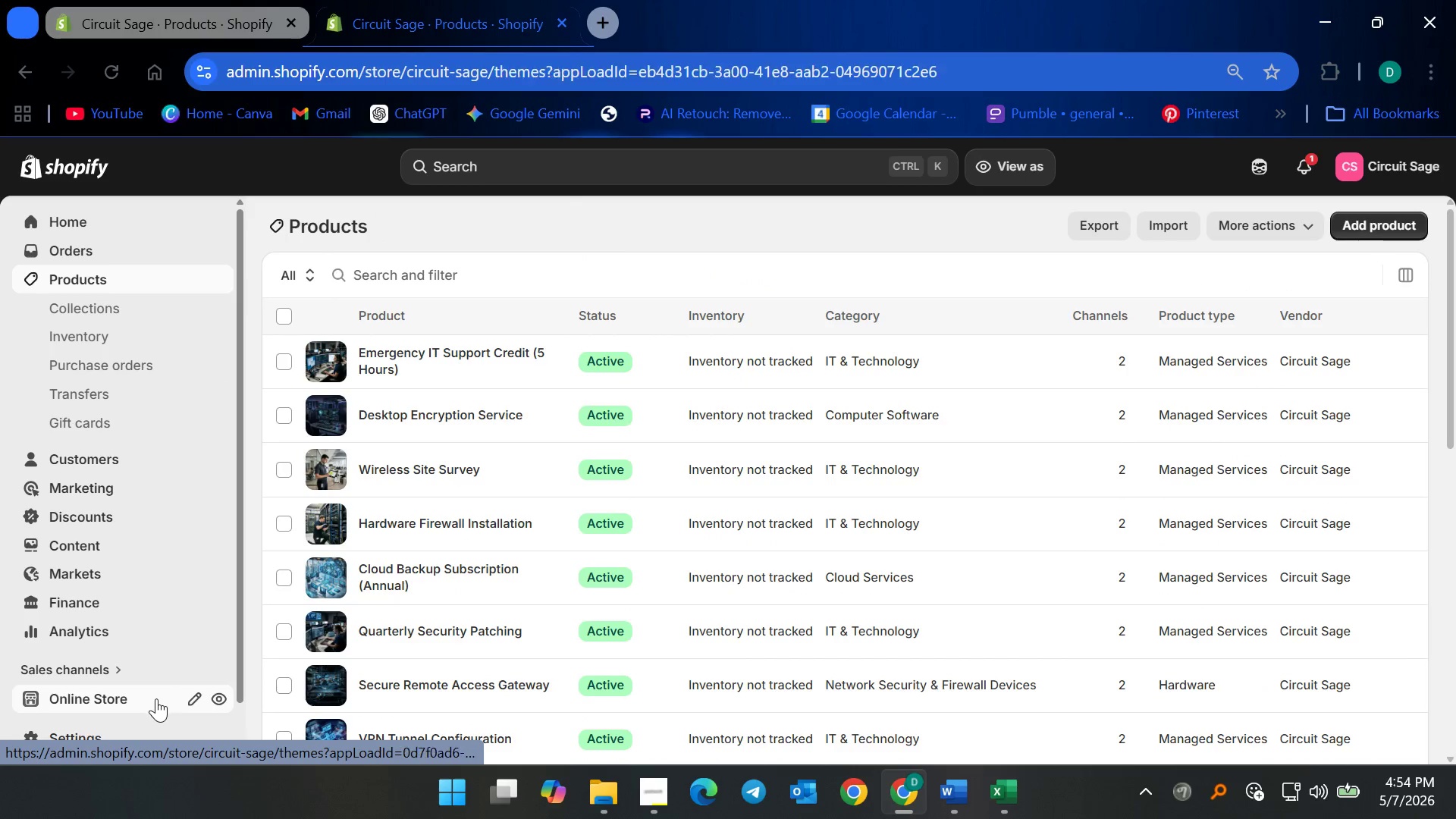 
mouse_move([185, 555])
 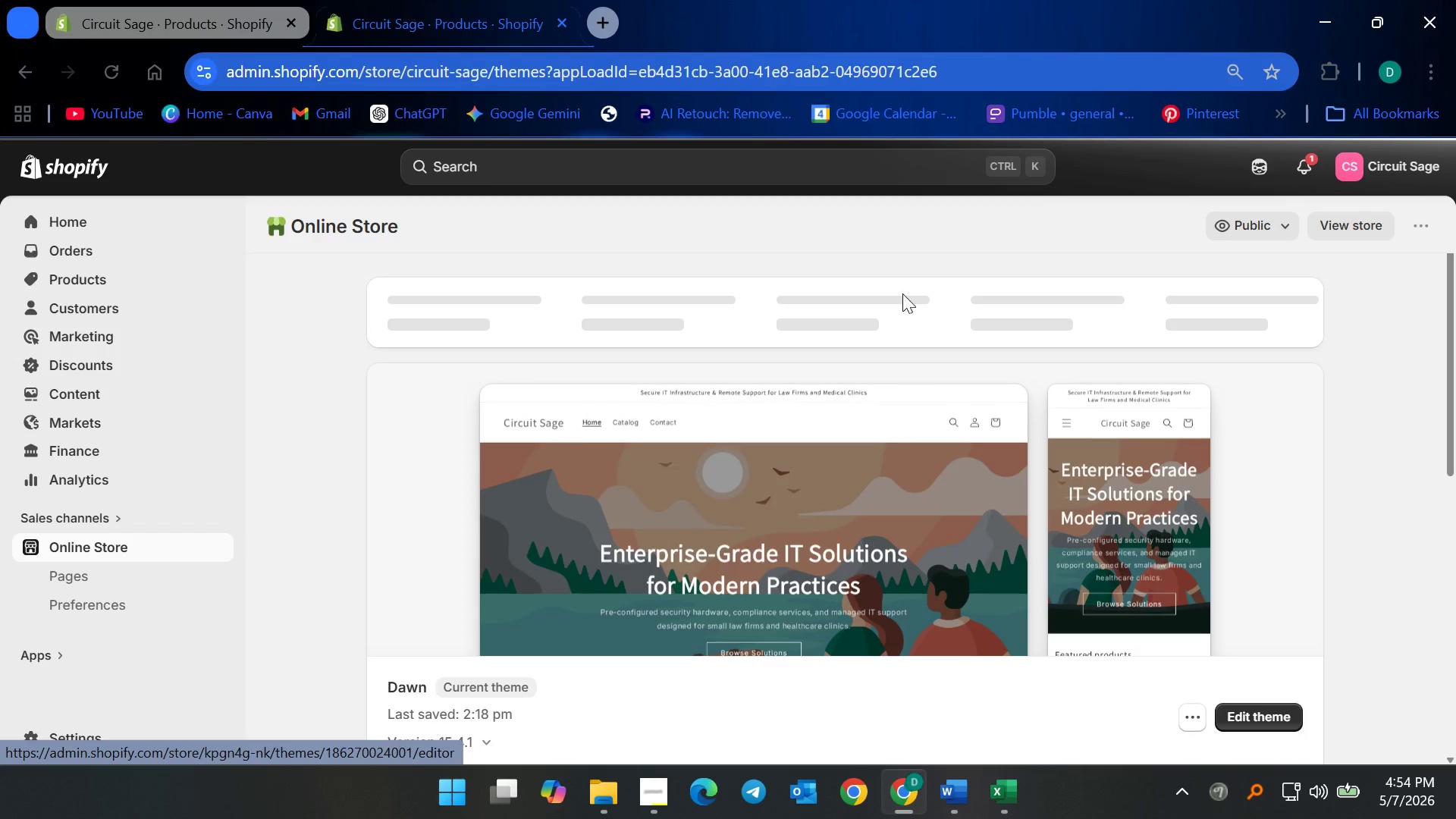 
scroll: coordinate [884, 397], scroll_direction: down, amount: 2.0
 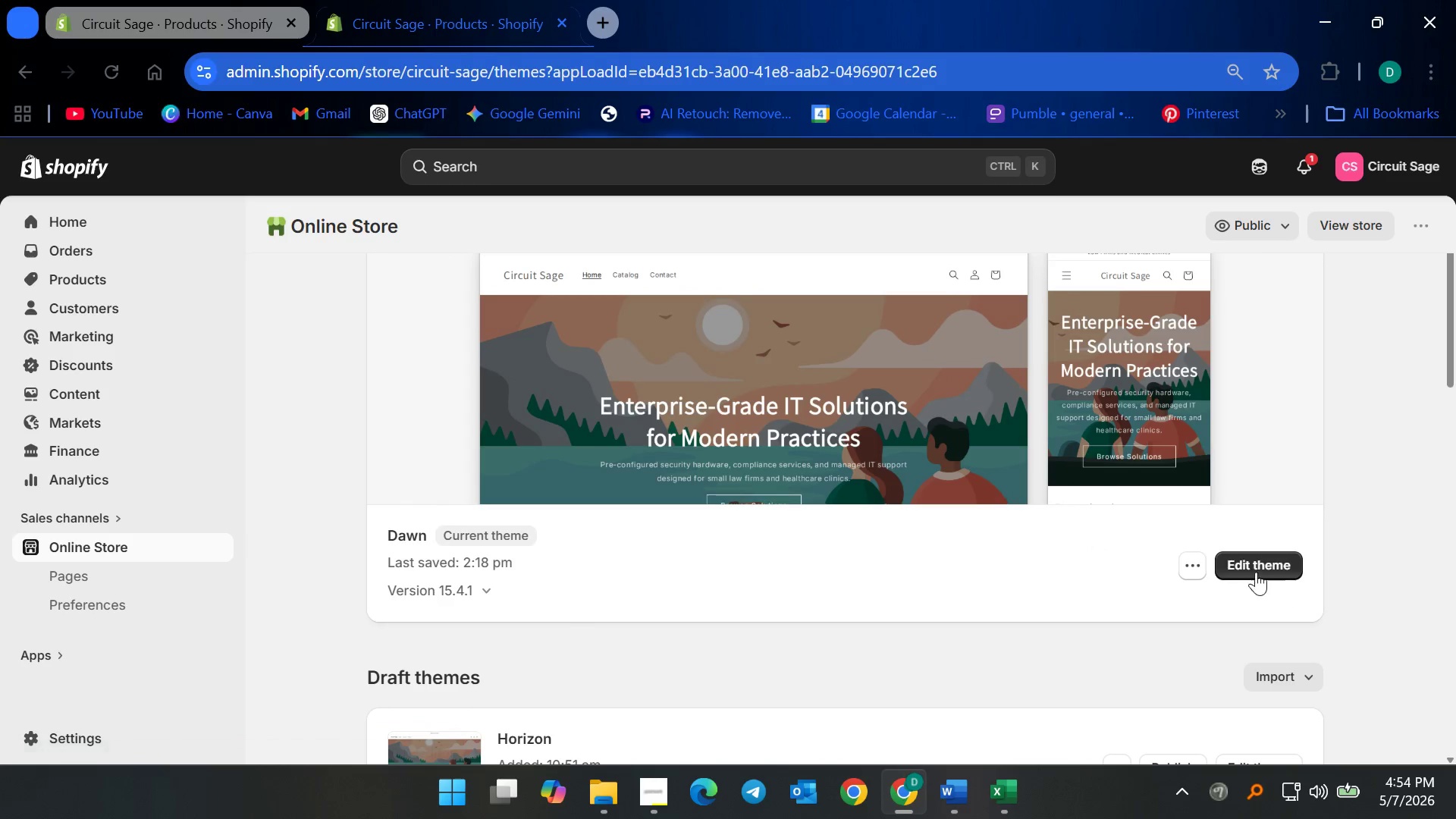 
left_click([1233, 555])
 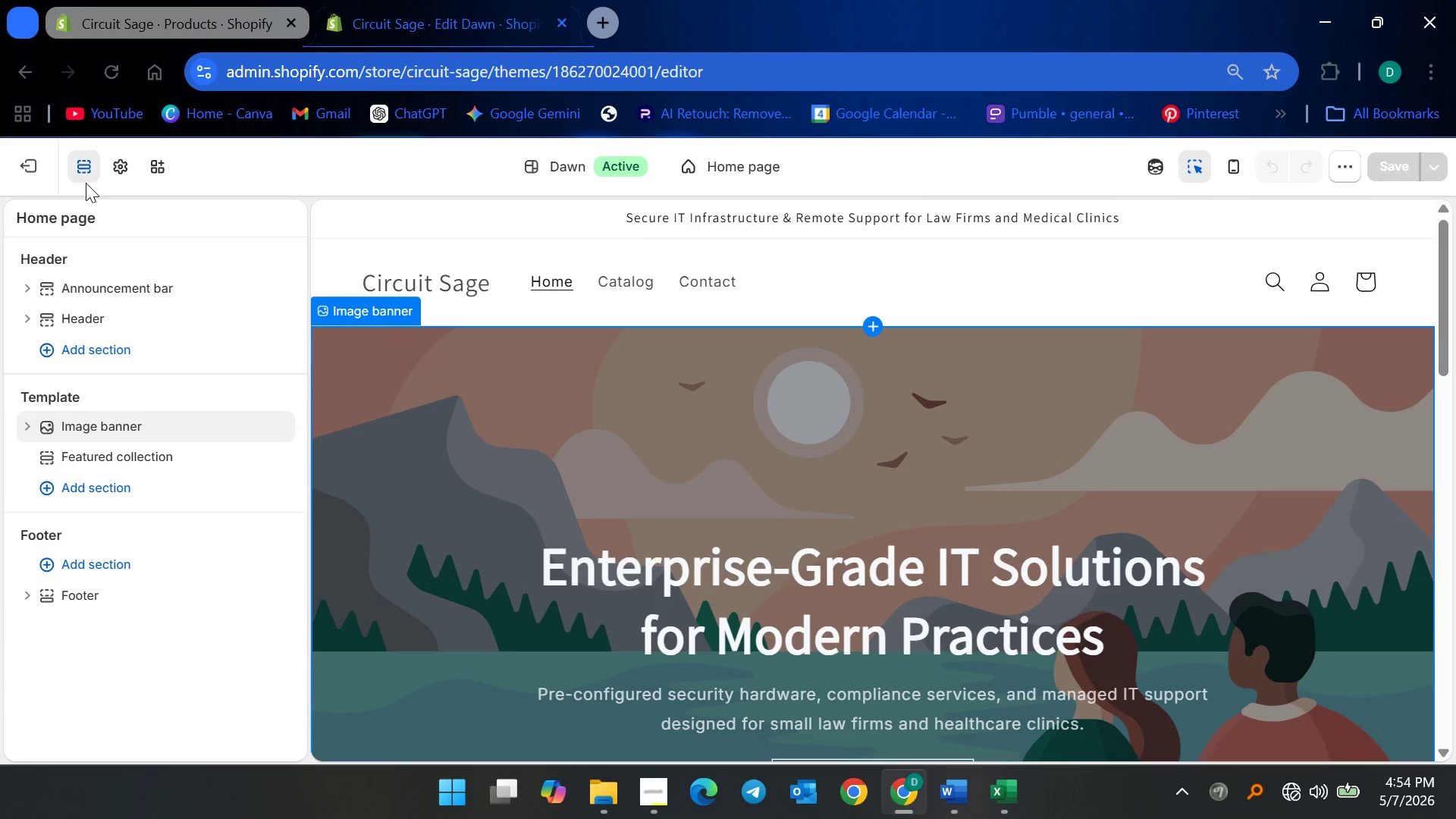 
left_click([114, 160])
 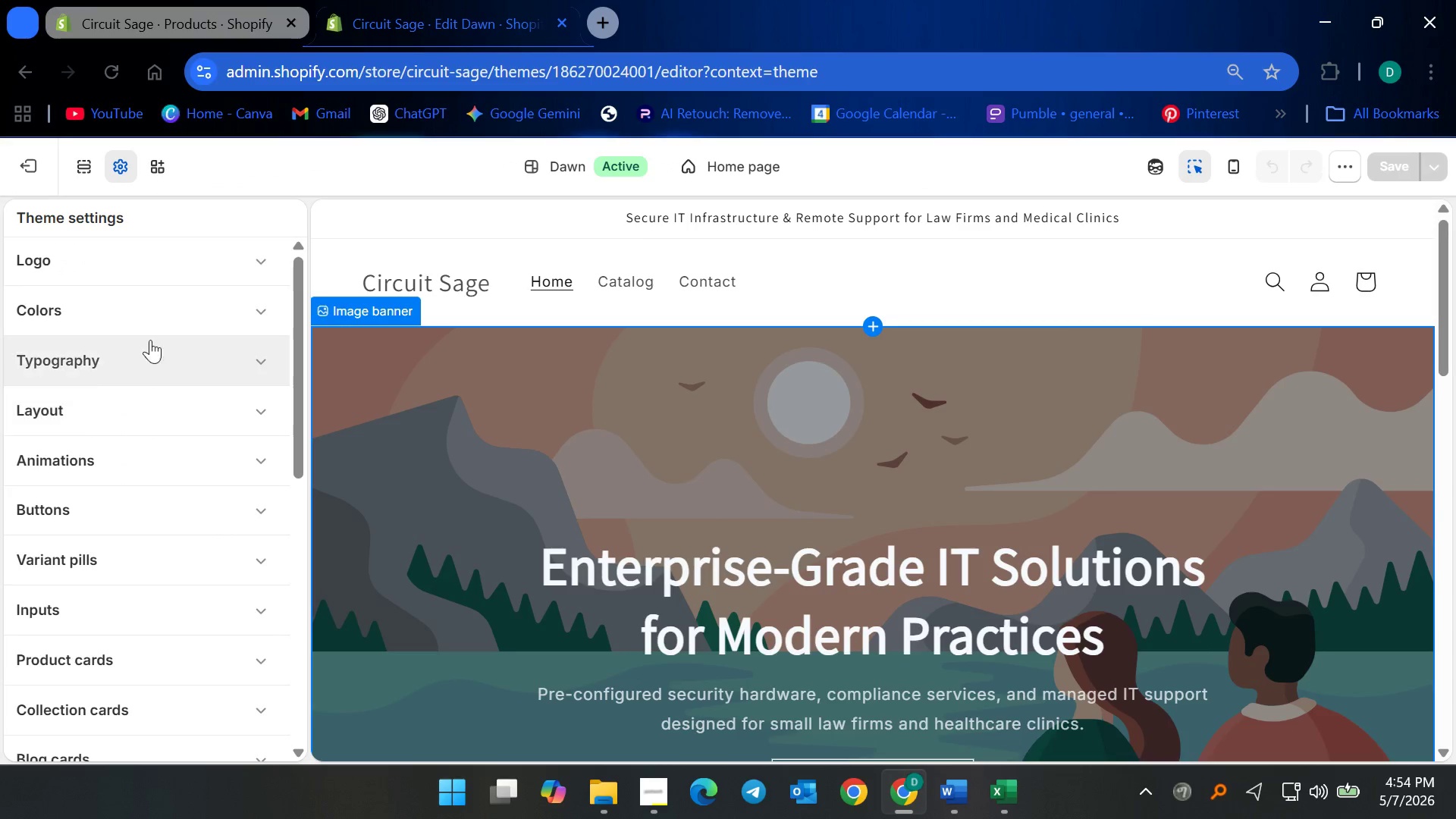 
left_click([139, 300])
 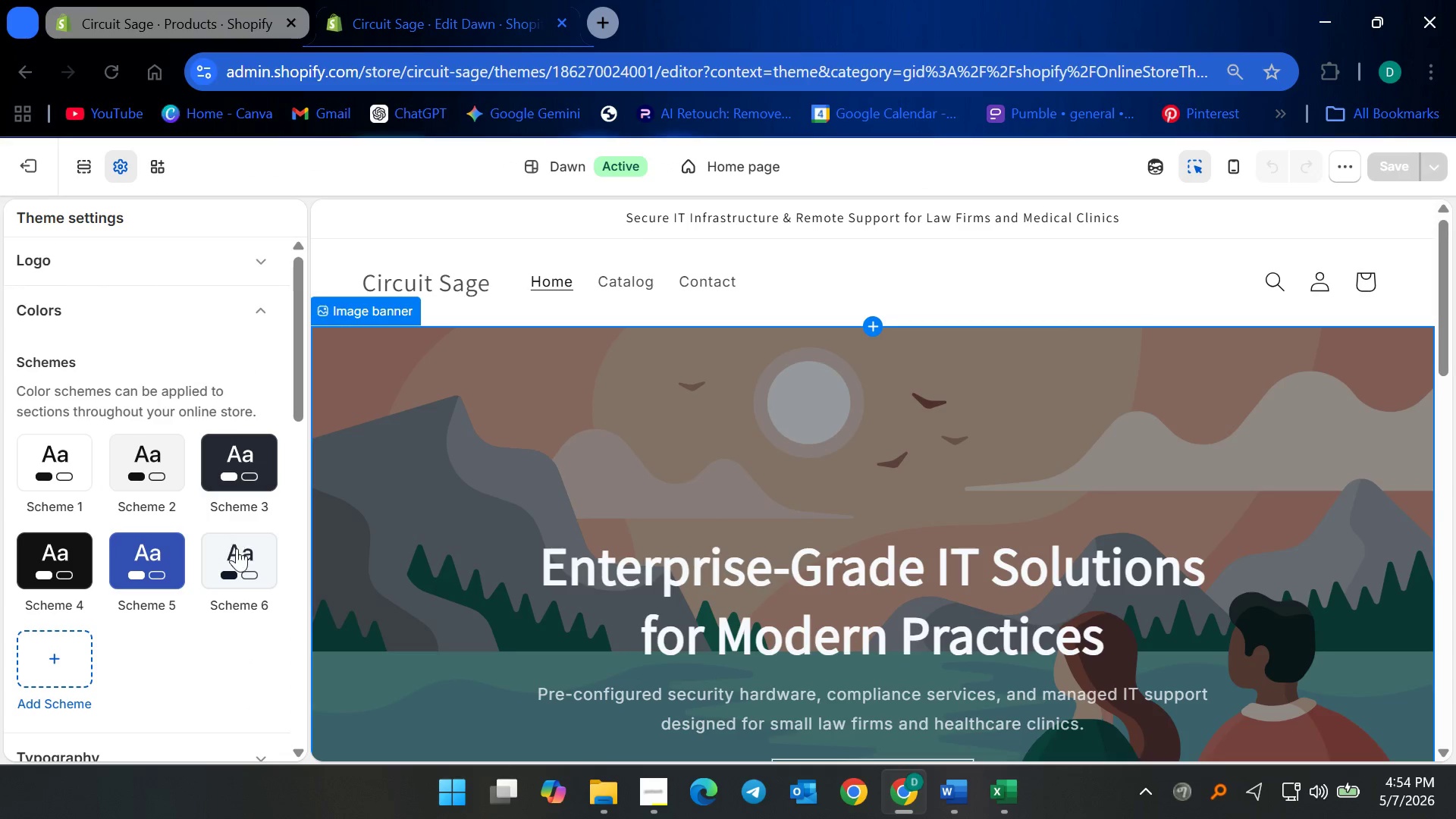 
left_click([243, 560])
 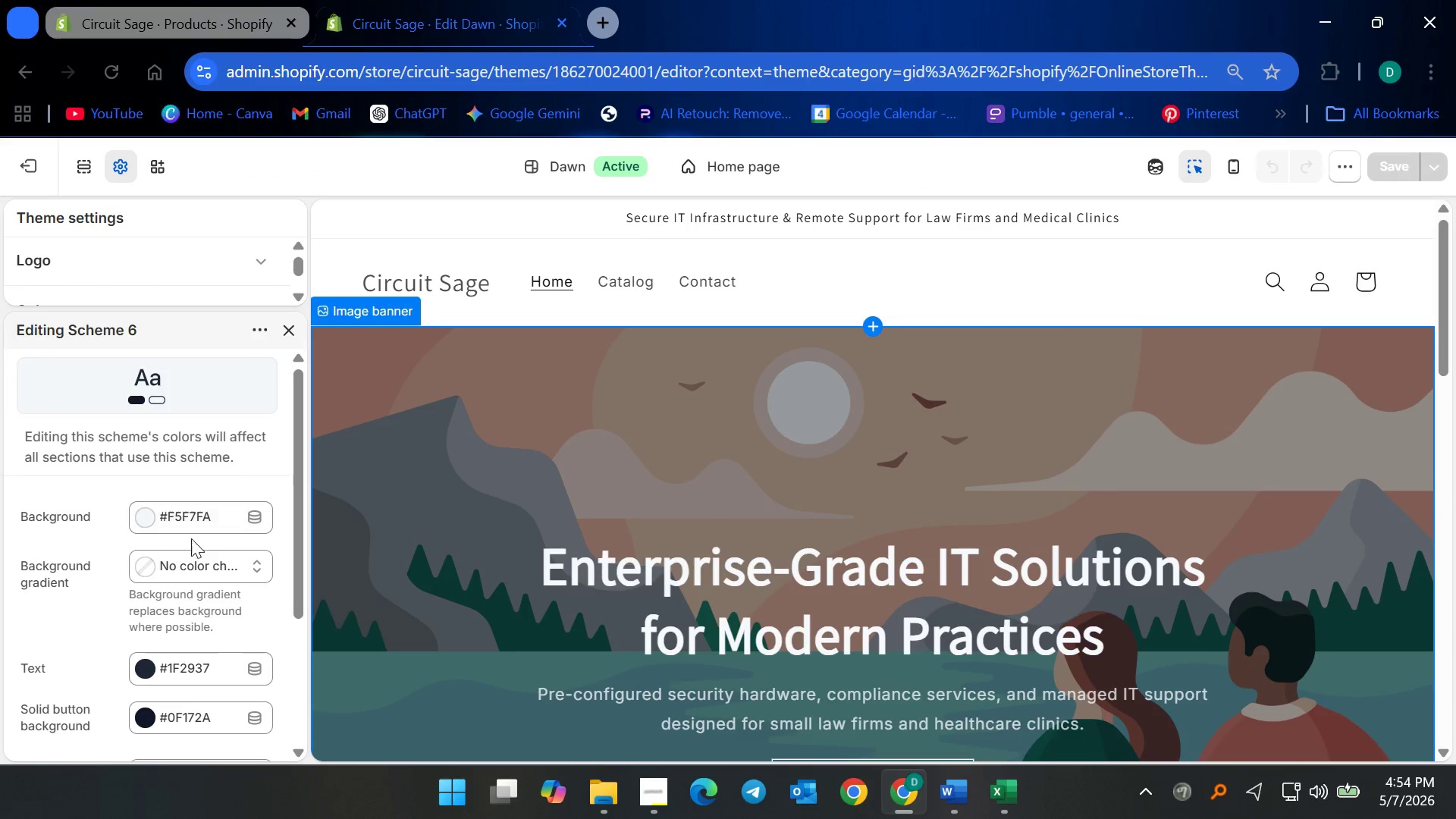 
left_click([206, 525])
 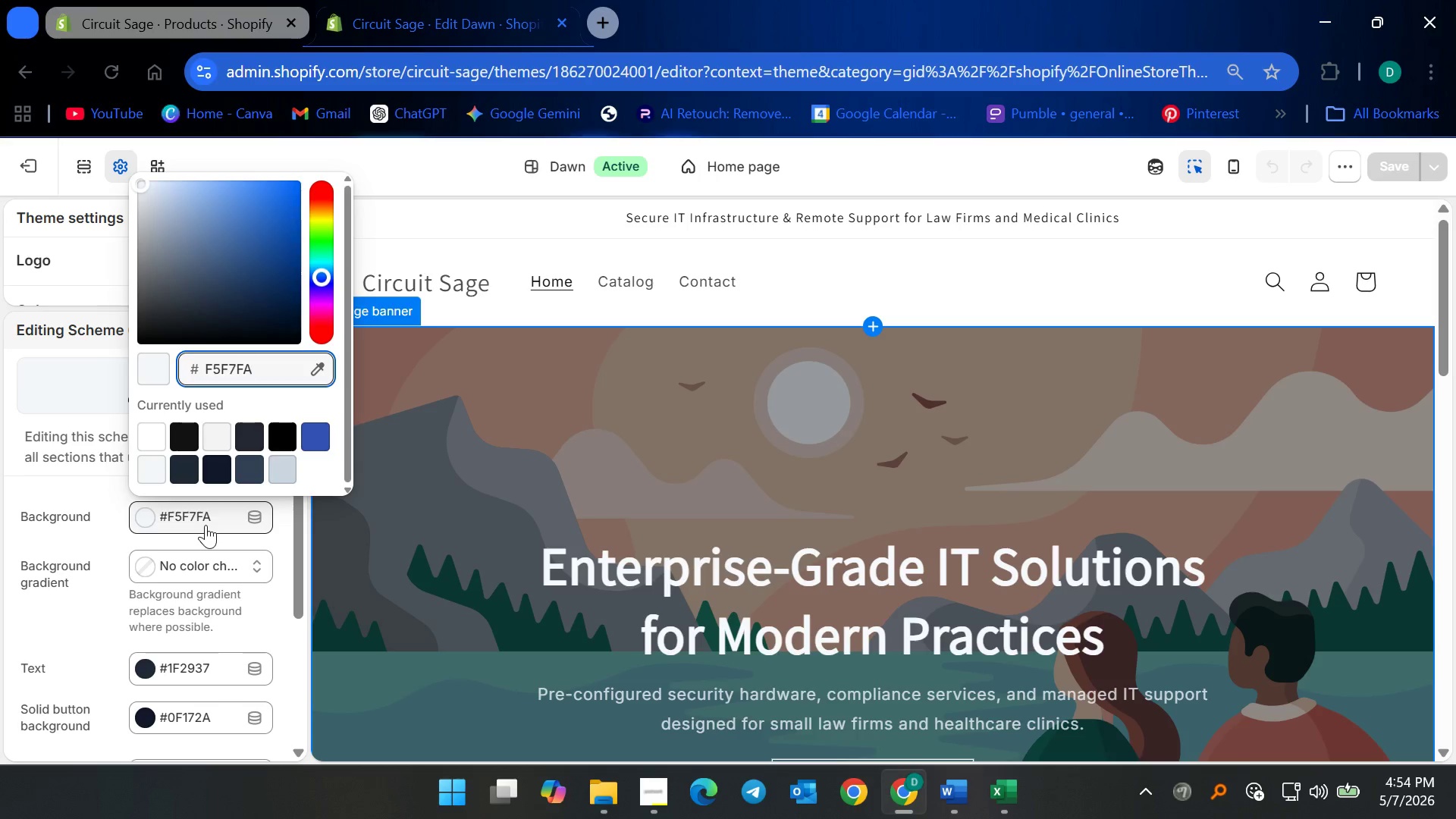 
key(Control+ControlLeft)
 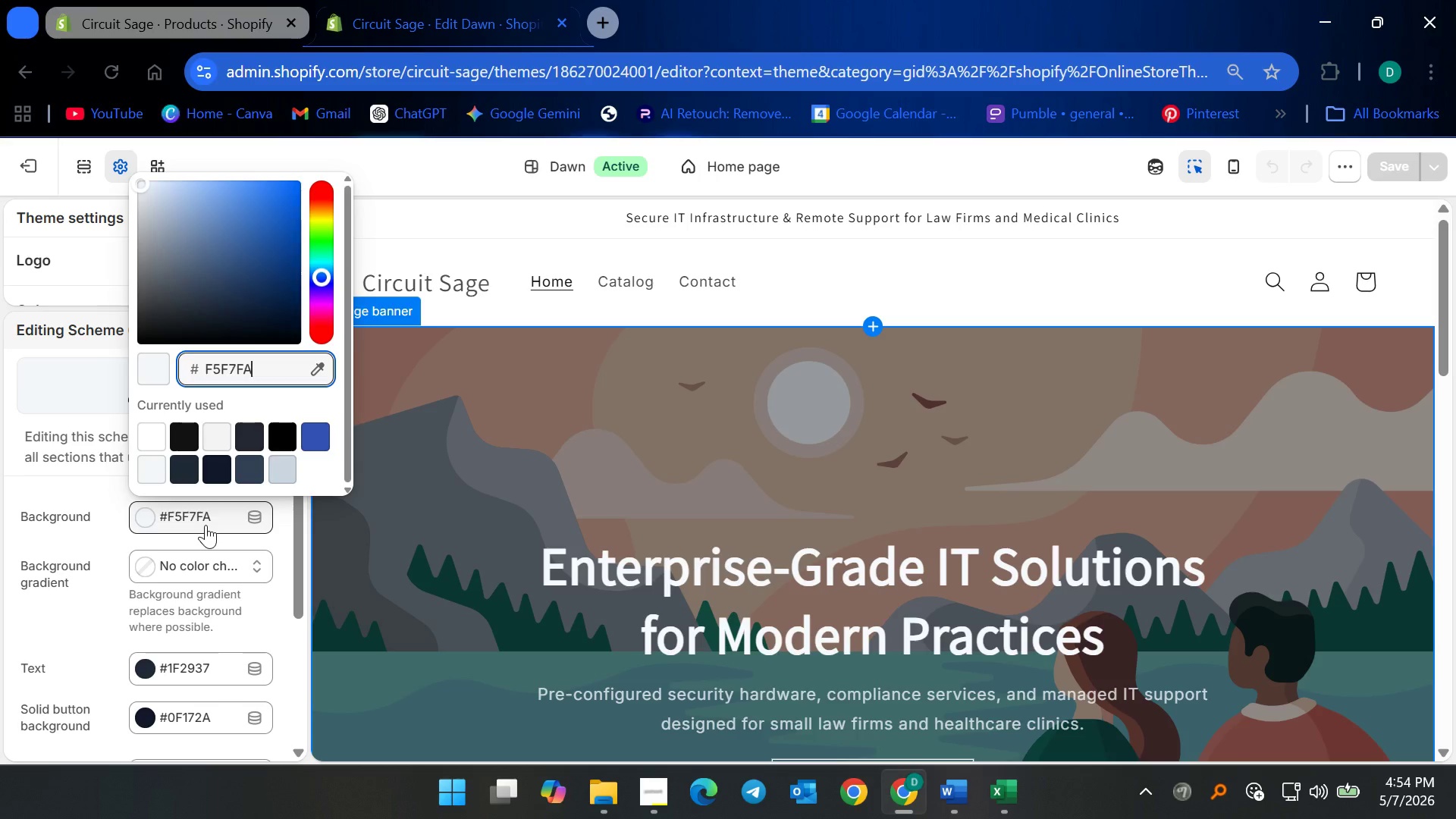 
key(Control+A)
 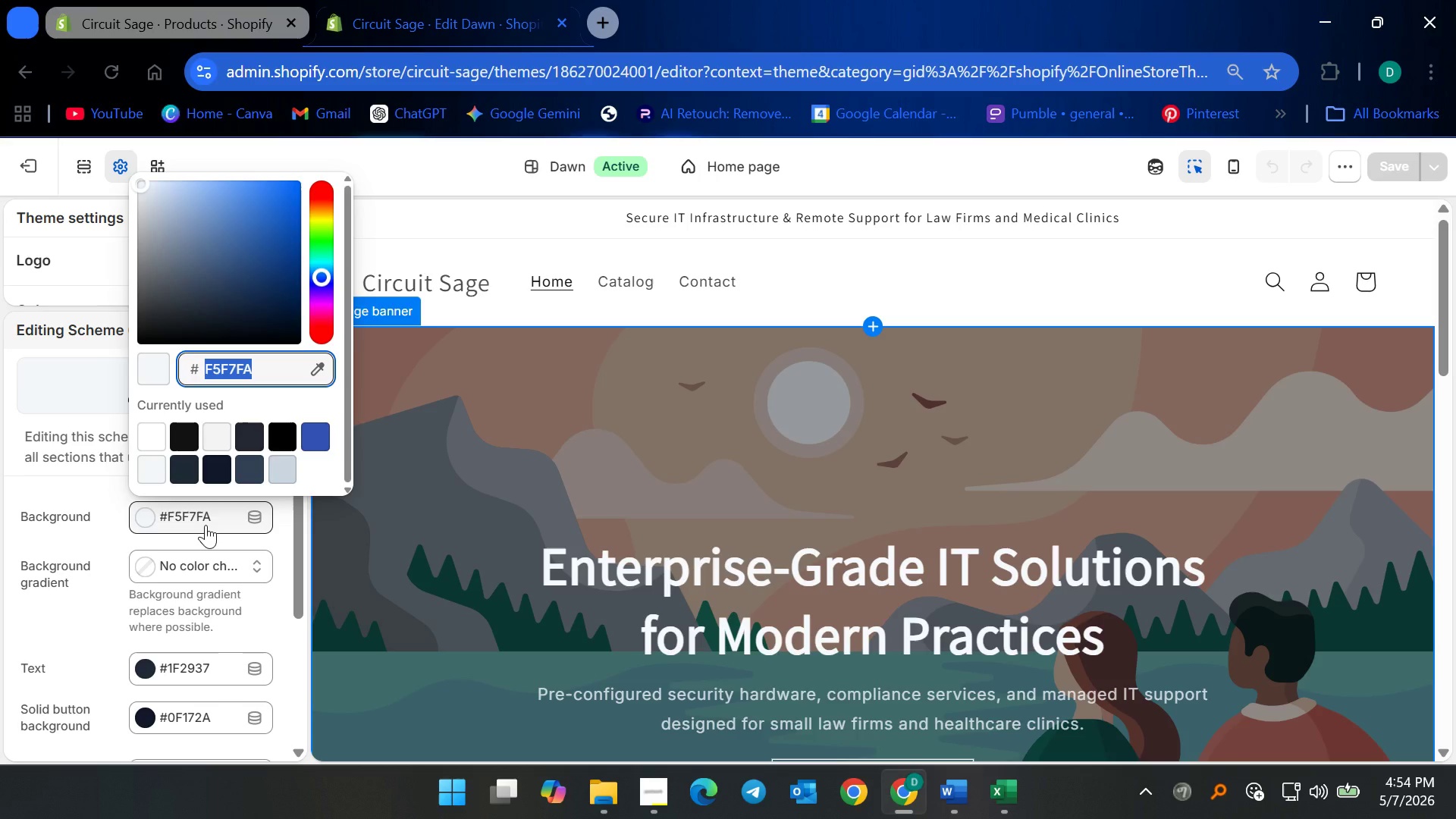 
type(0F172A)
 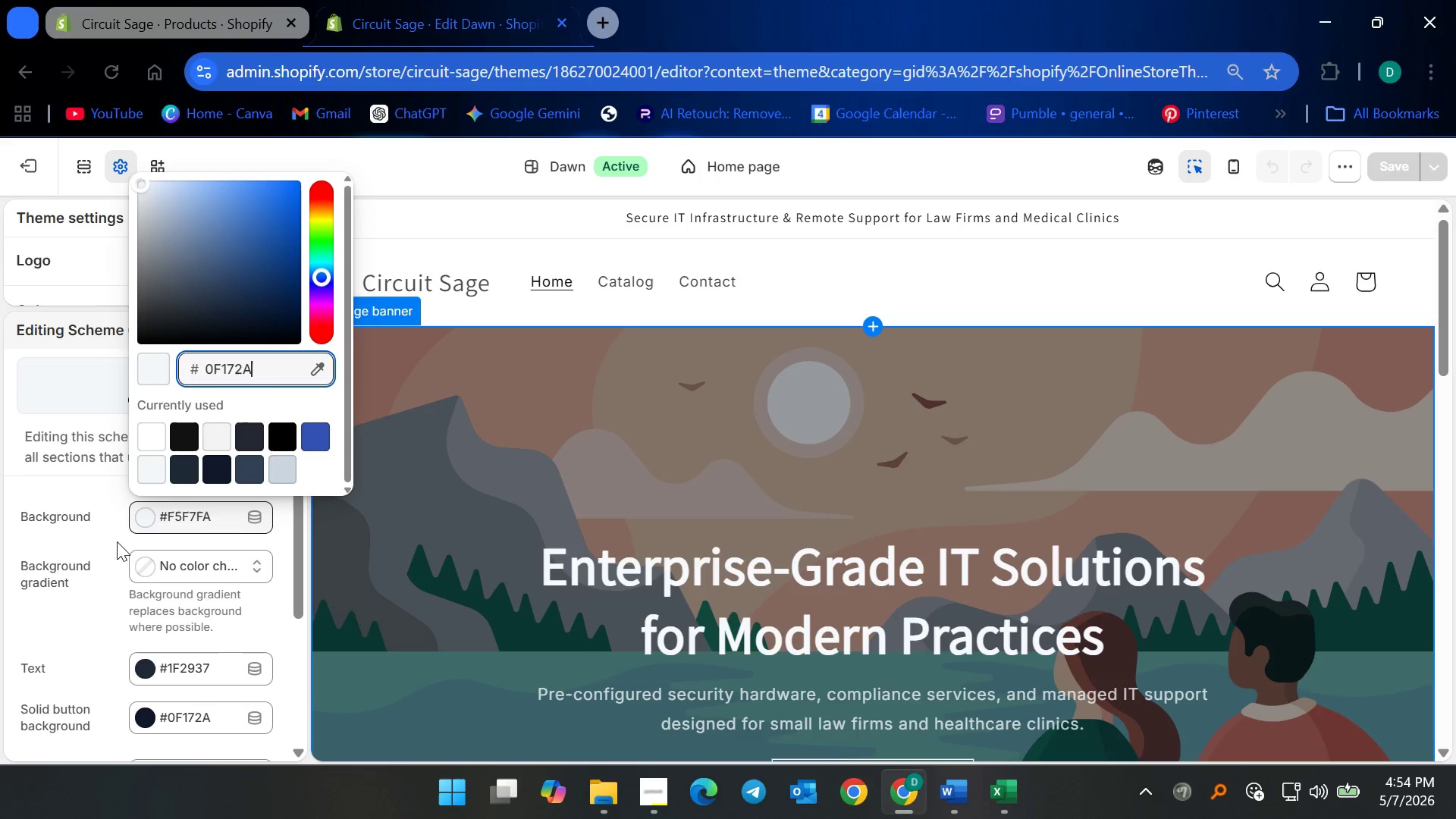 
left_click([68, 583])
 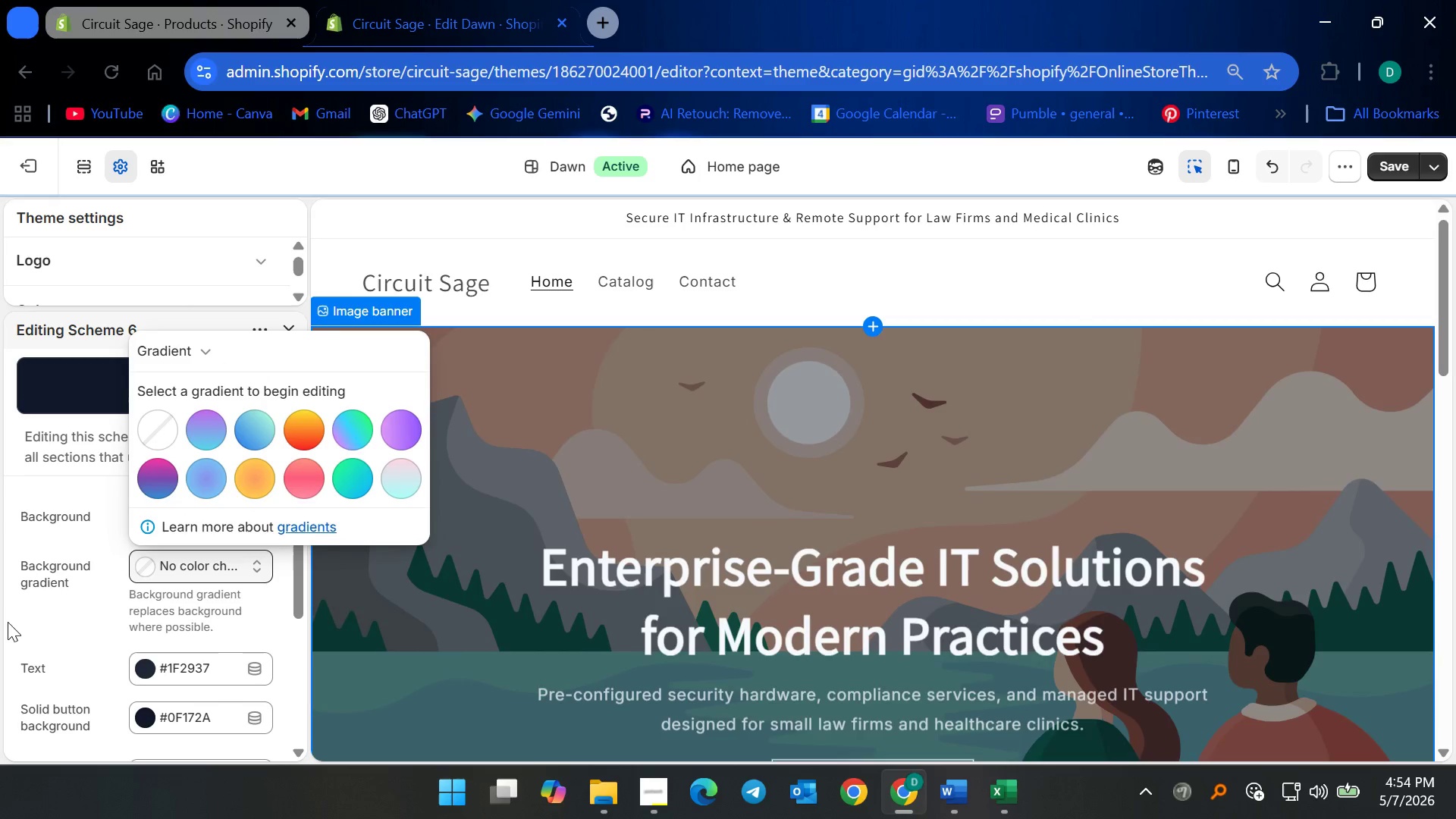 
left_click([24, 613])
 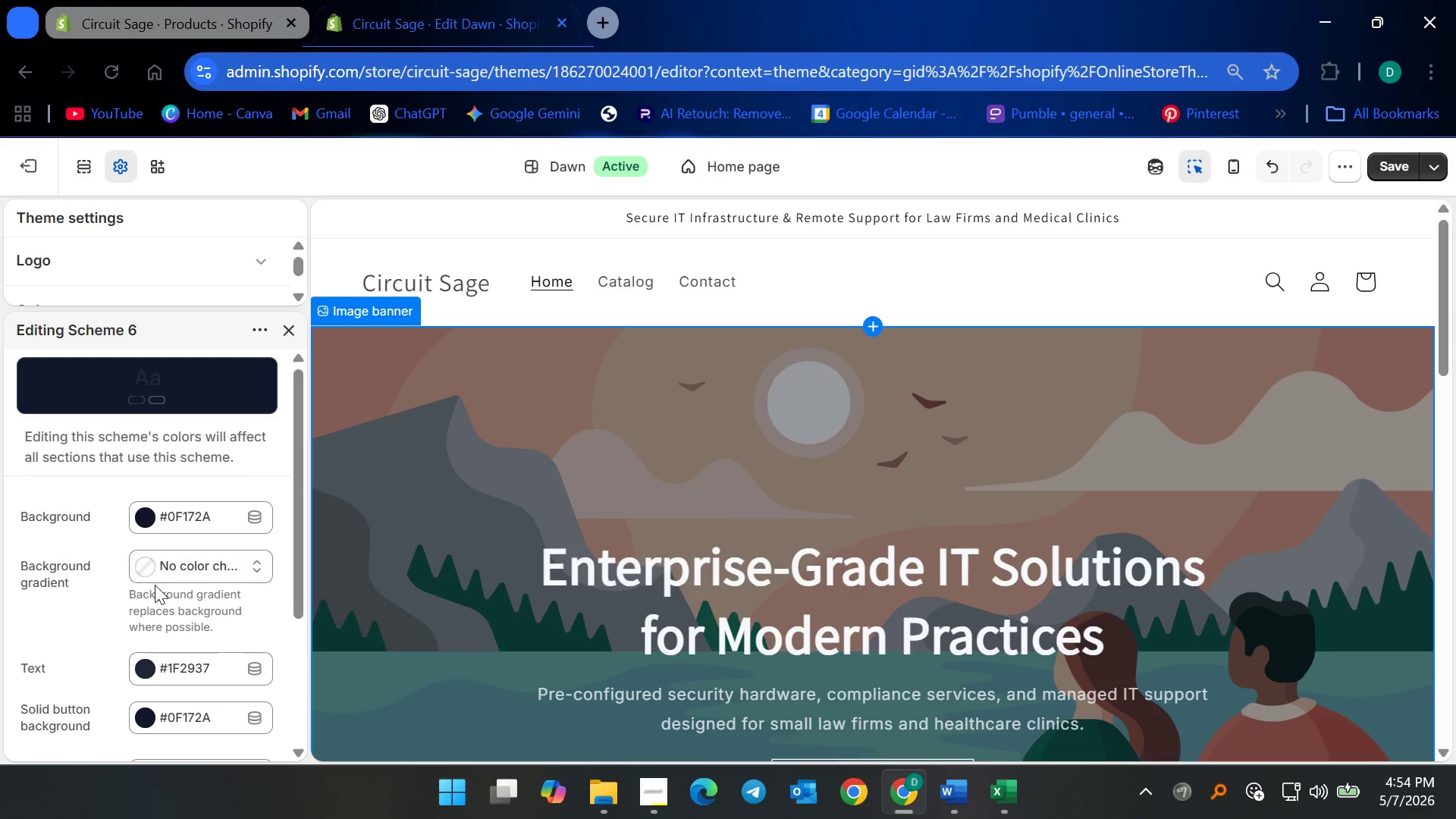 
scroll: coordinate [203, 641], scroll_direction: down, amount: 2.0
 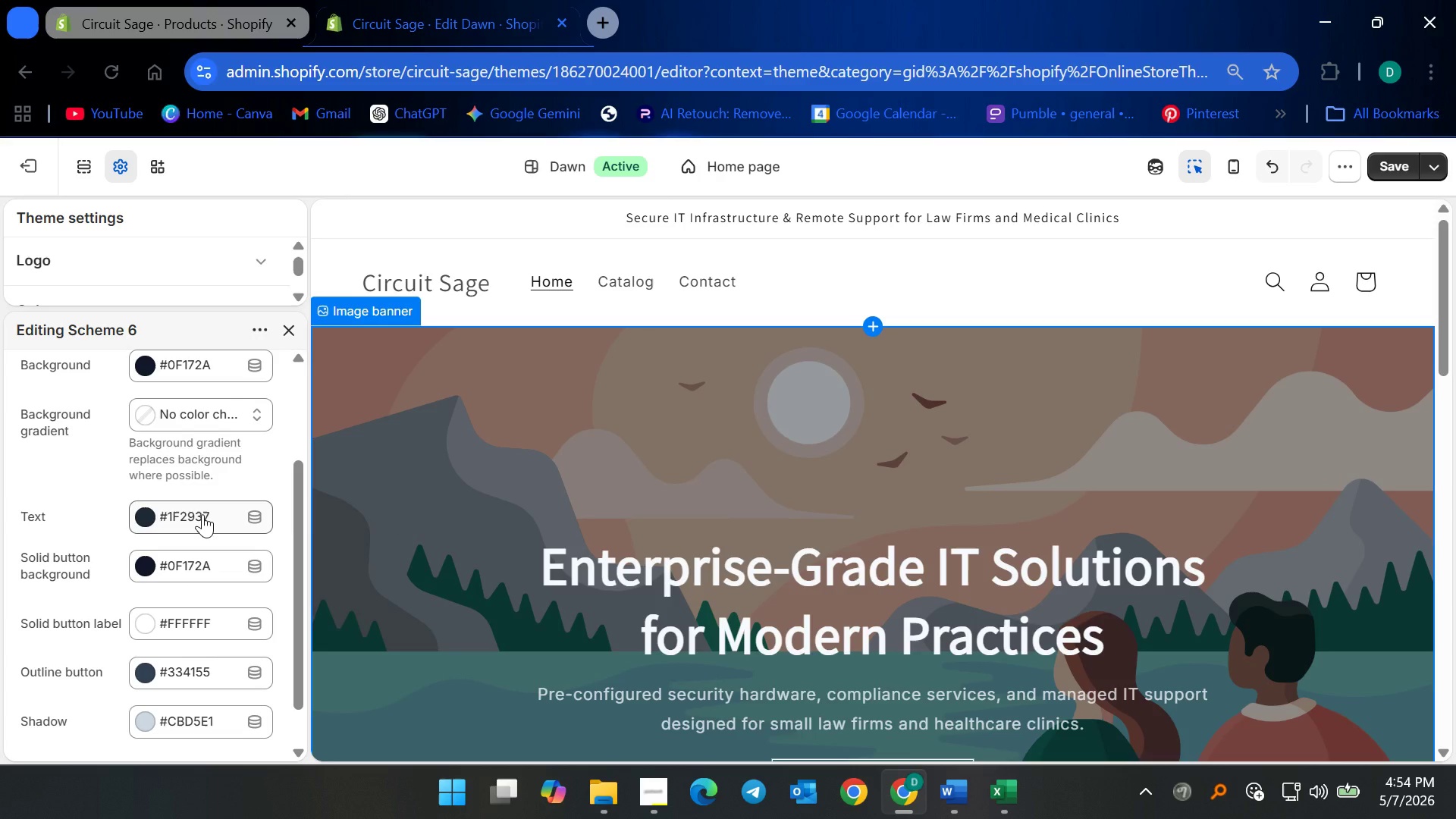 
wait(7.53)
 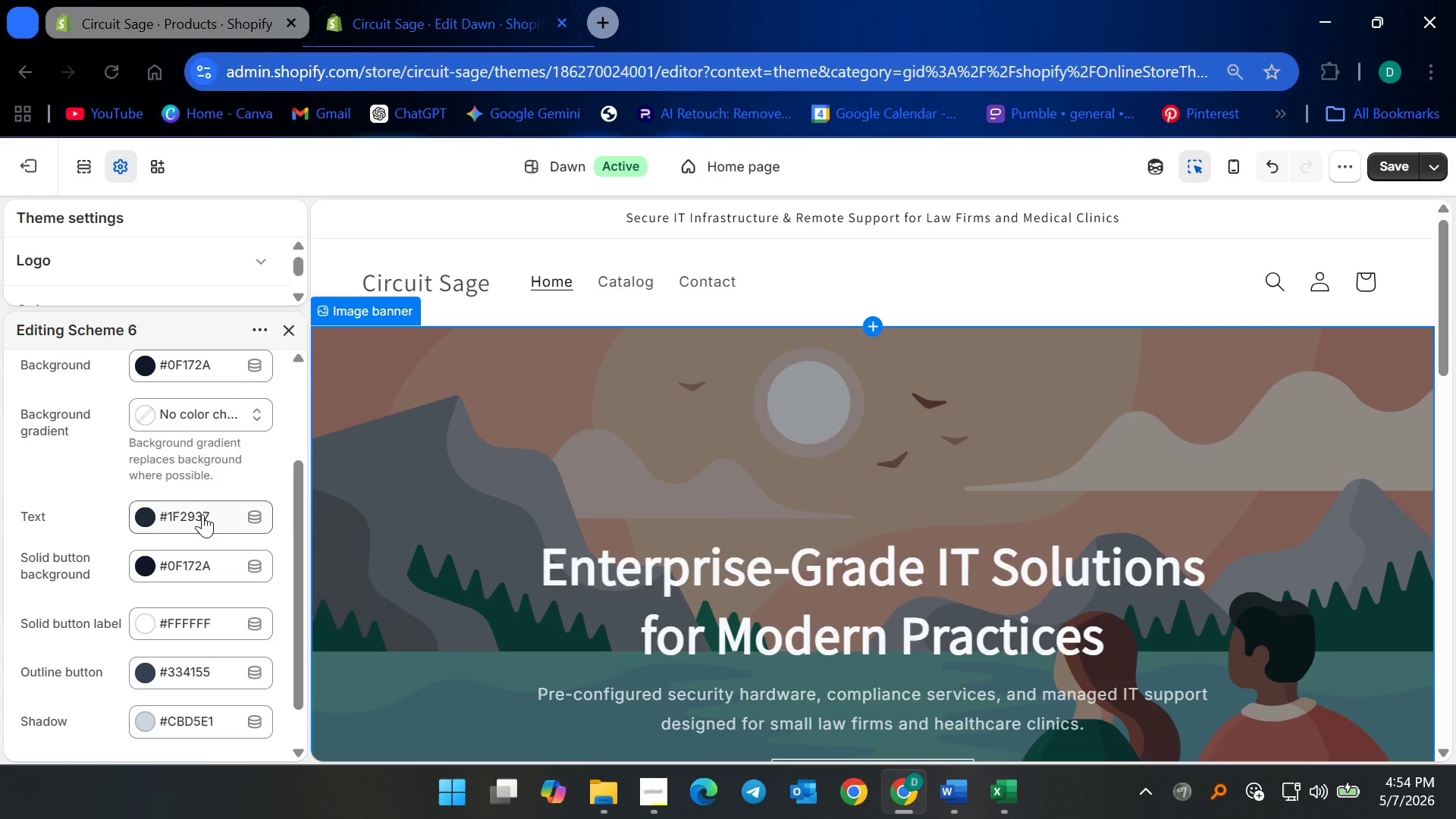 
left_click([202, 516])
 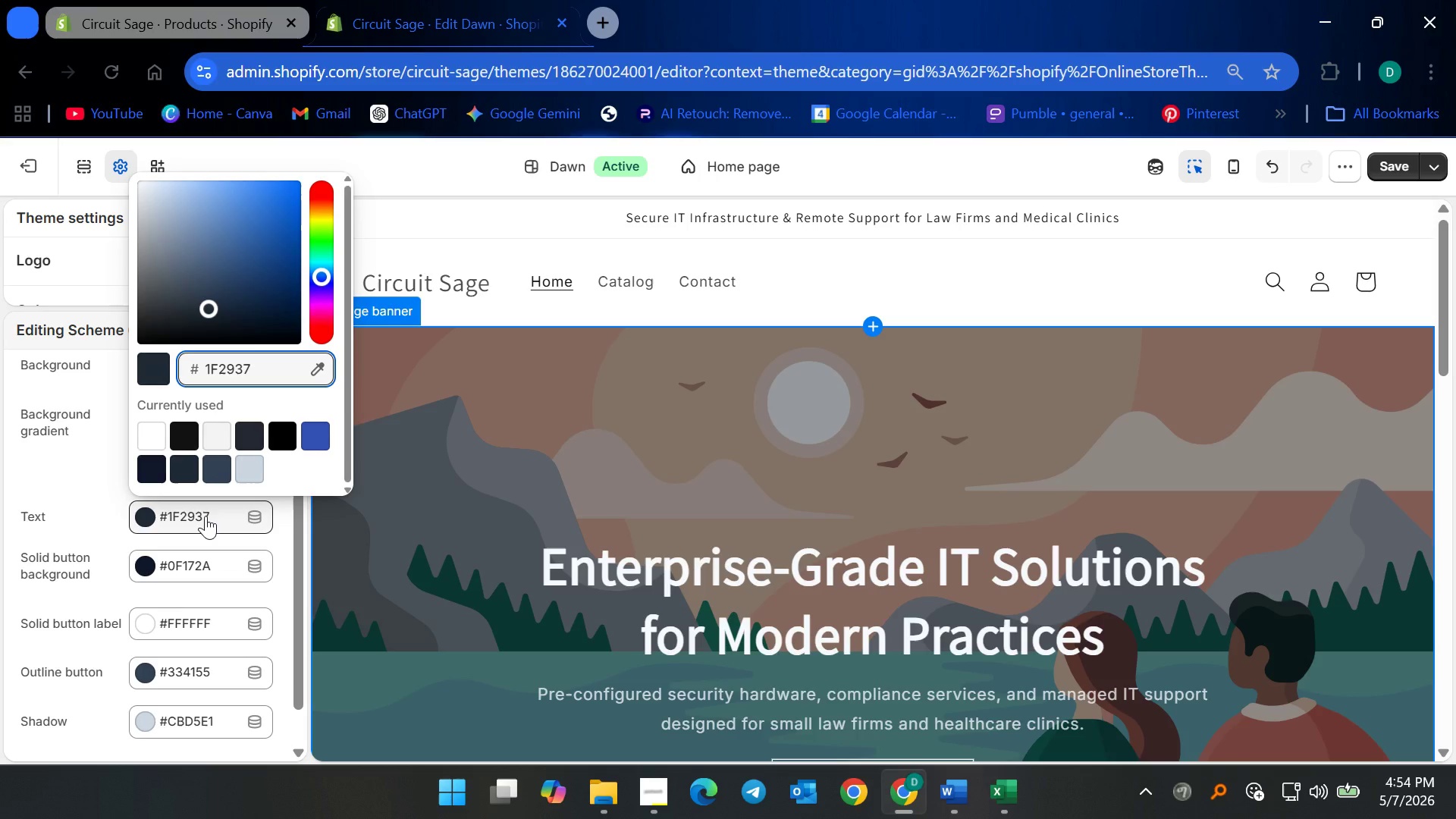 
key(Control+ControlLeft)
 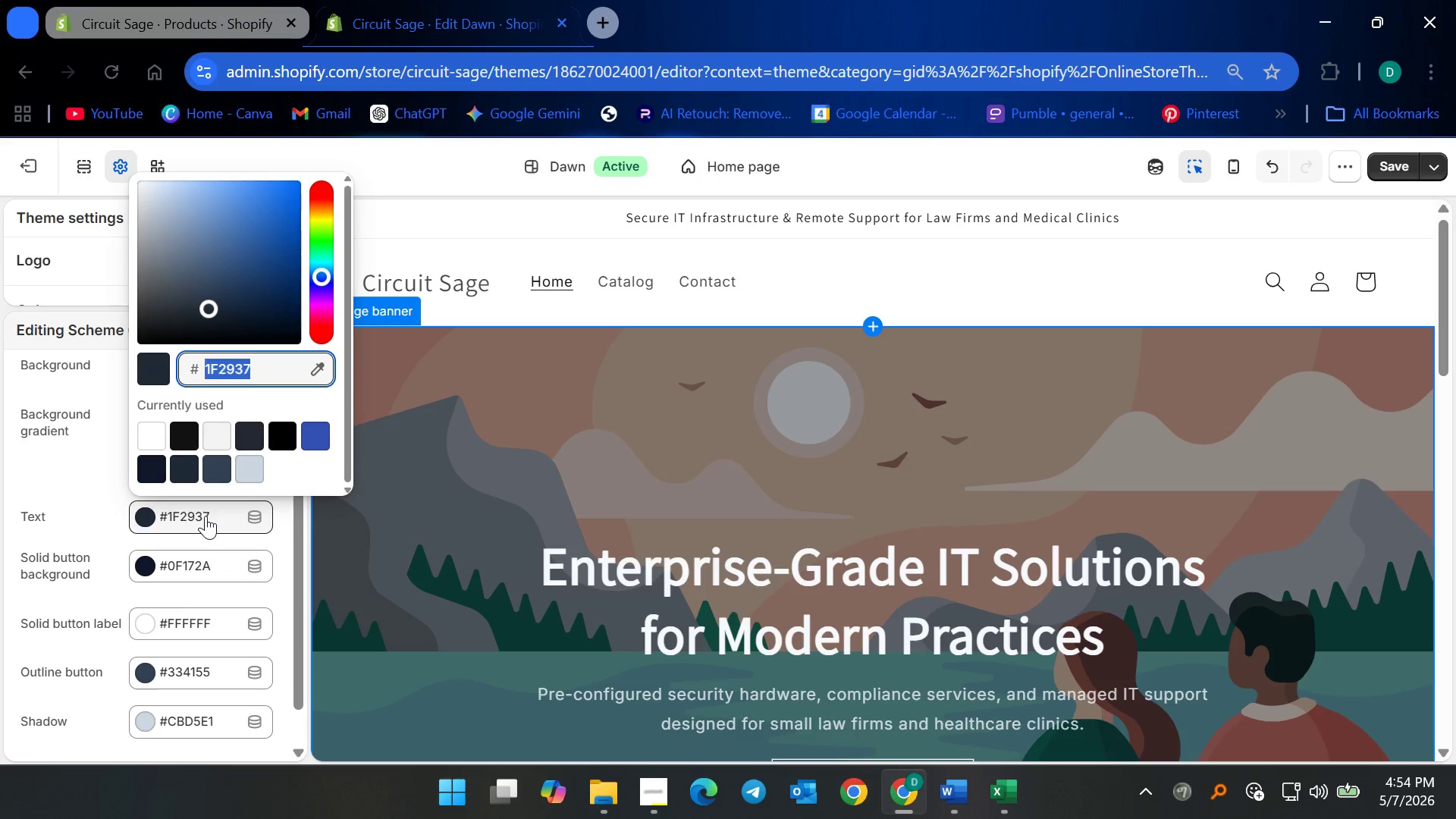 
key(Control+A)
 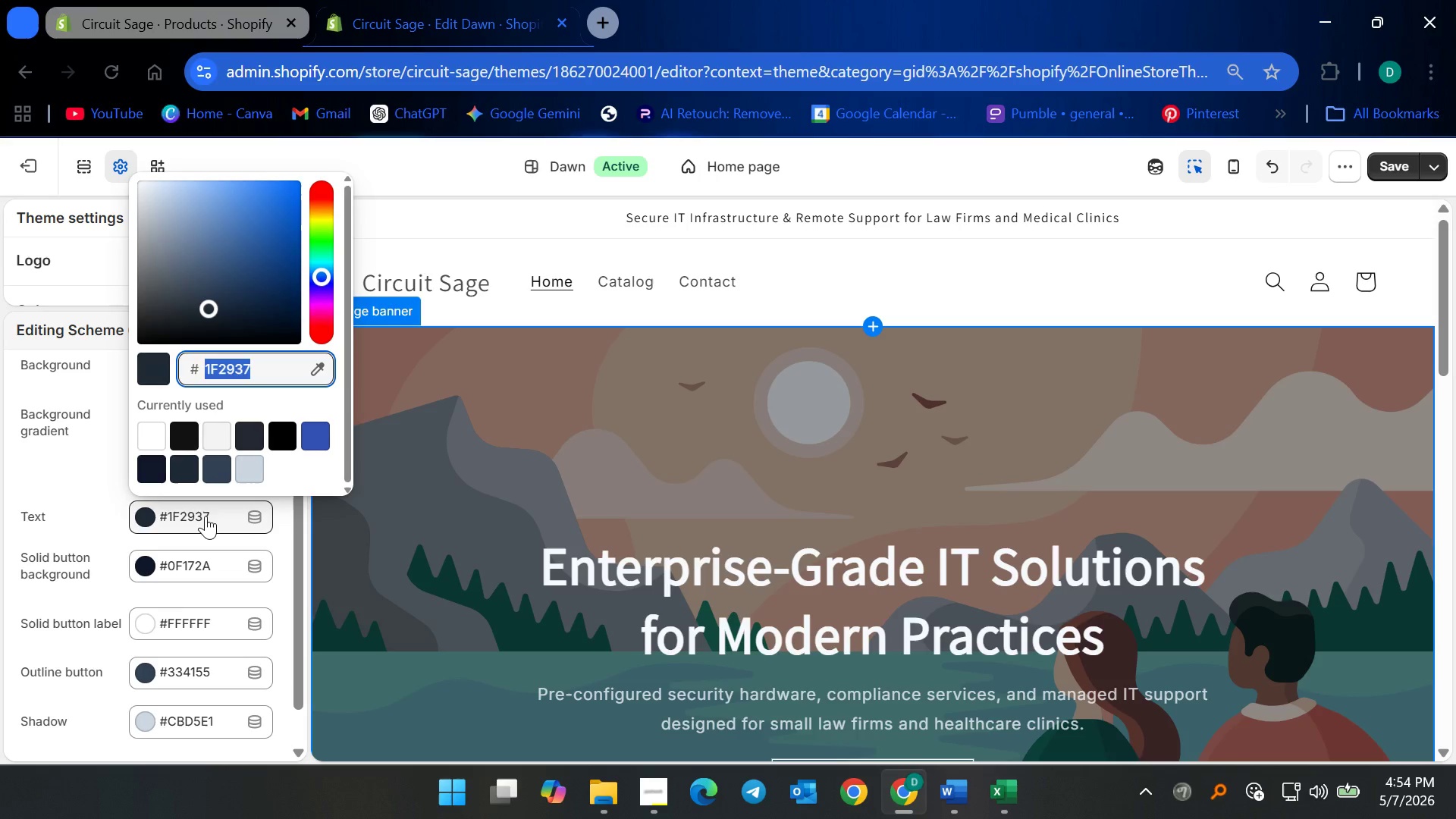 
type(E2E8F0)
 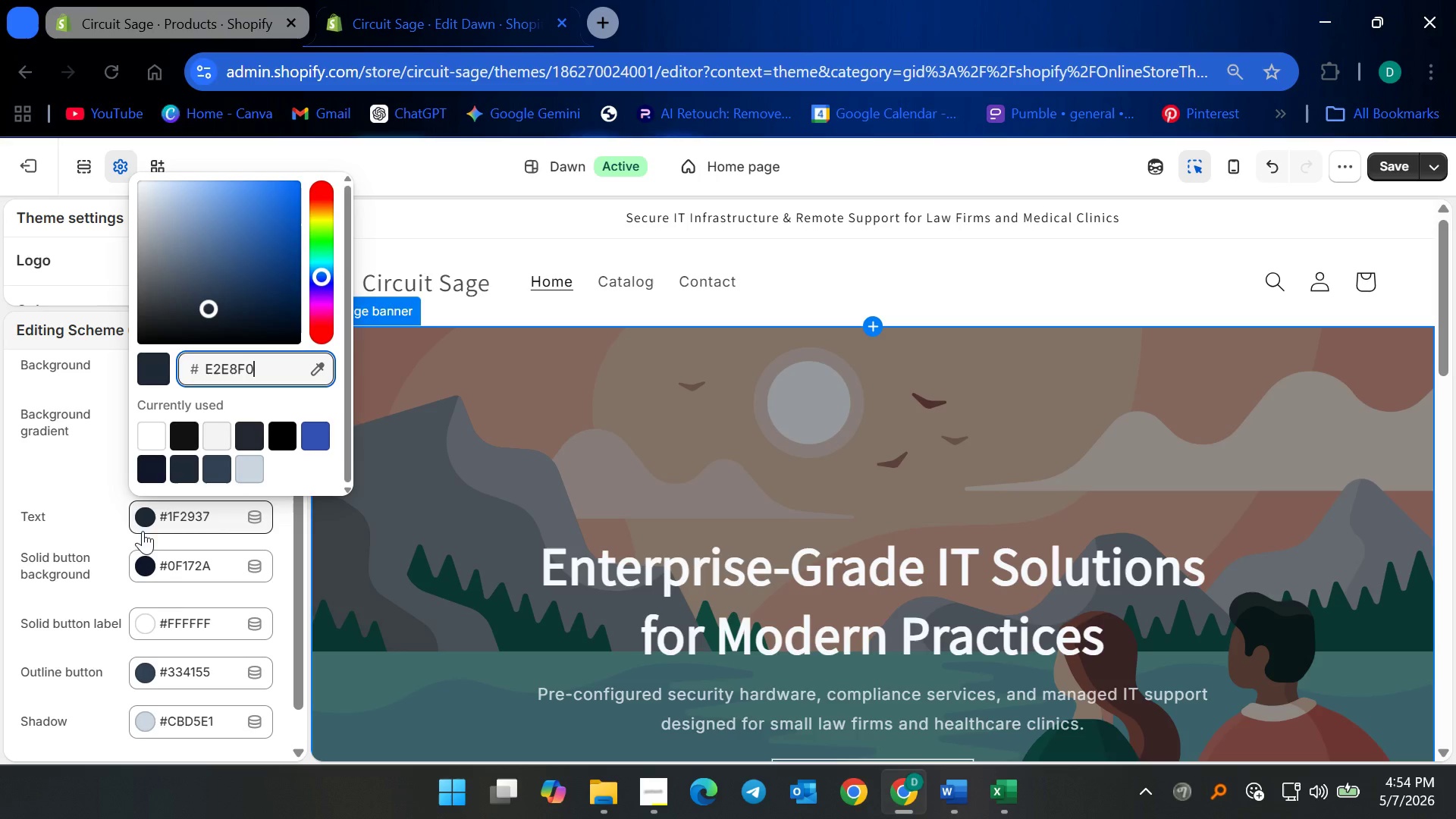 
left_click([90, 513])
 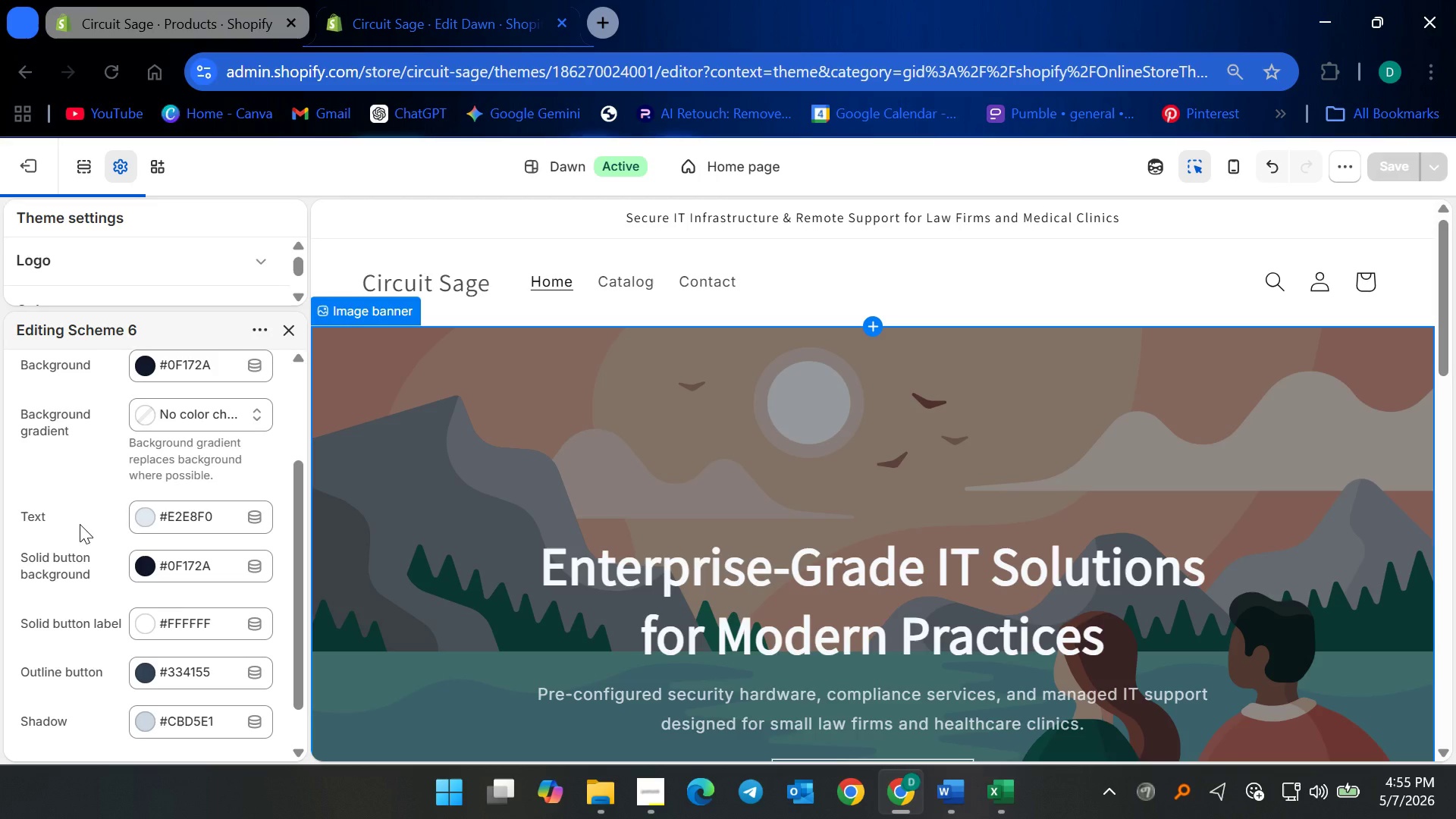 
wait(8.47)
 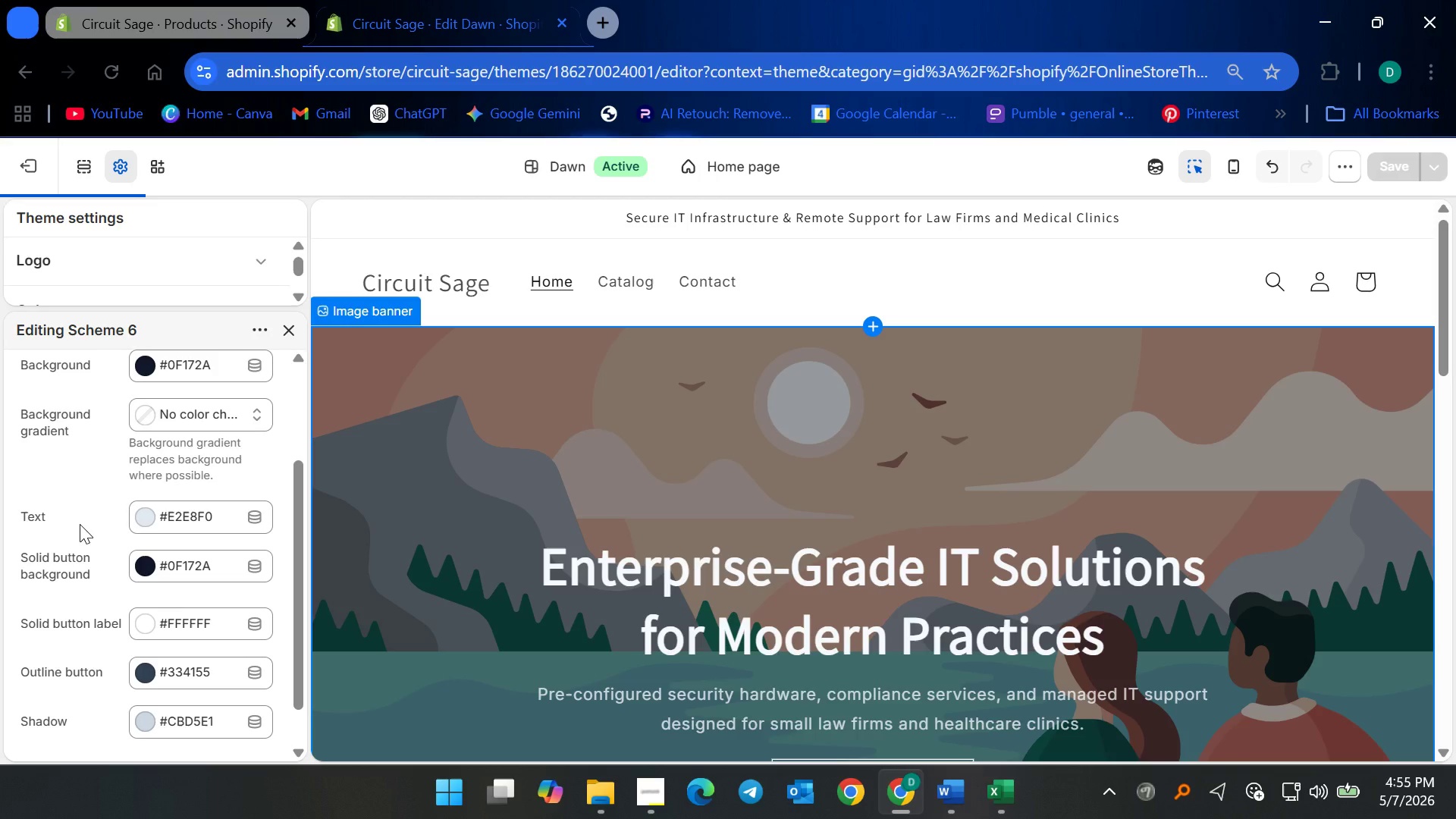 
left_click([212, 563])
 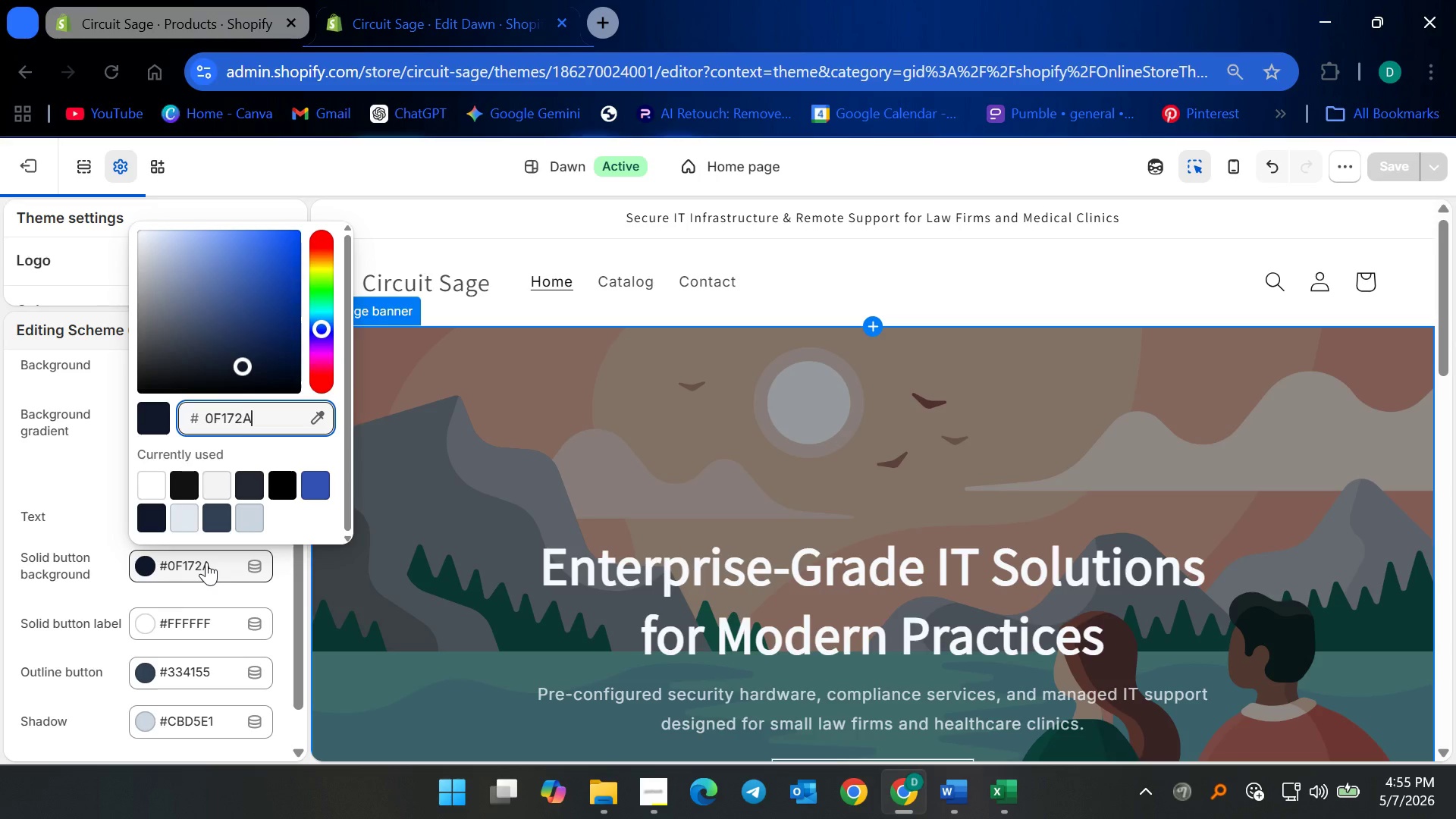 
key(Control+ControlLeft)
 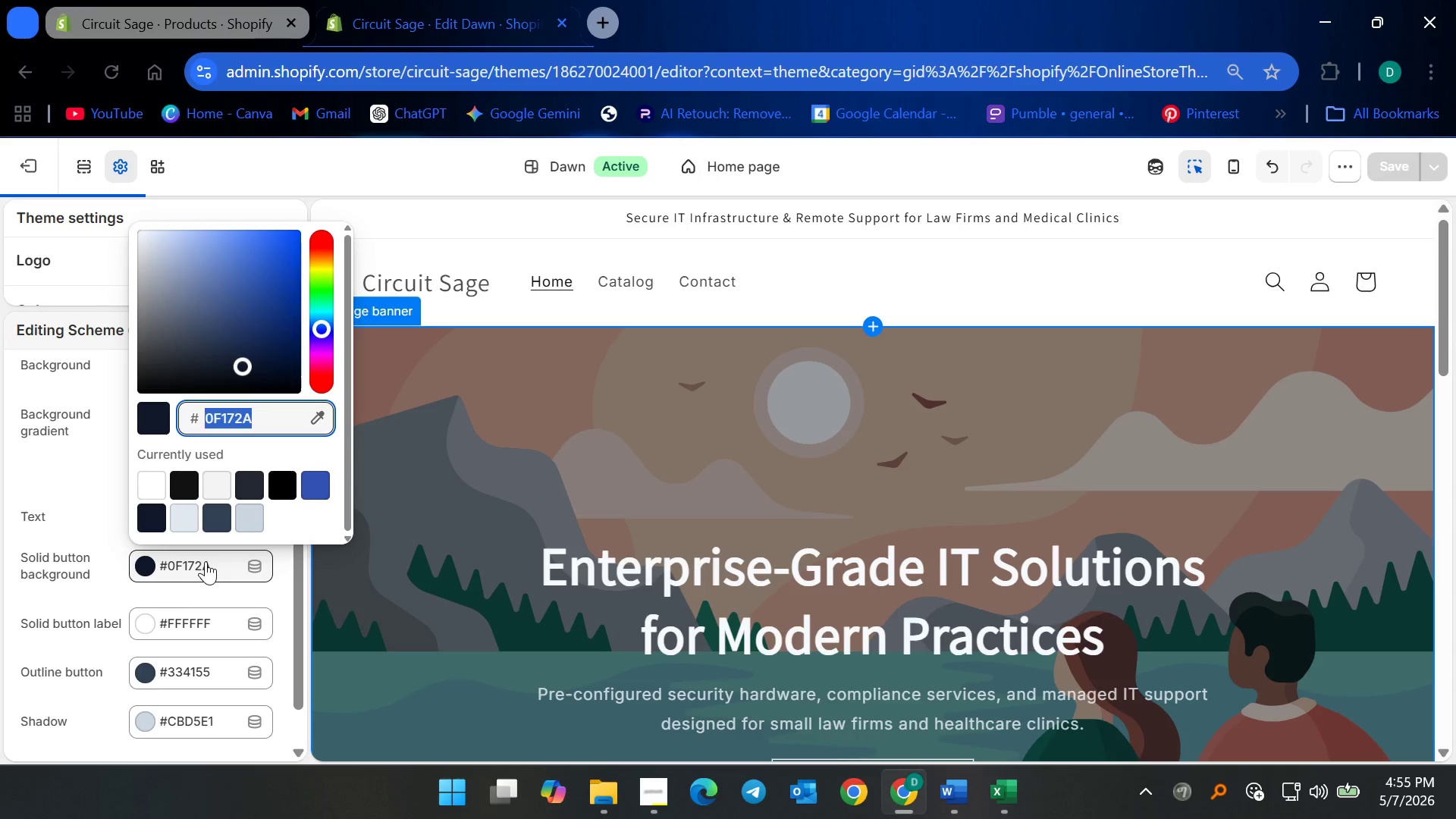 
key(Control+A)
 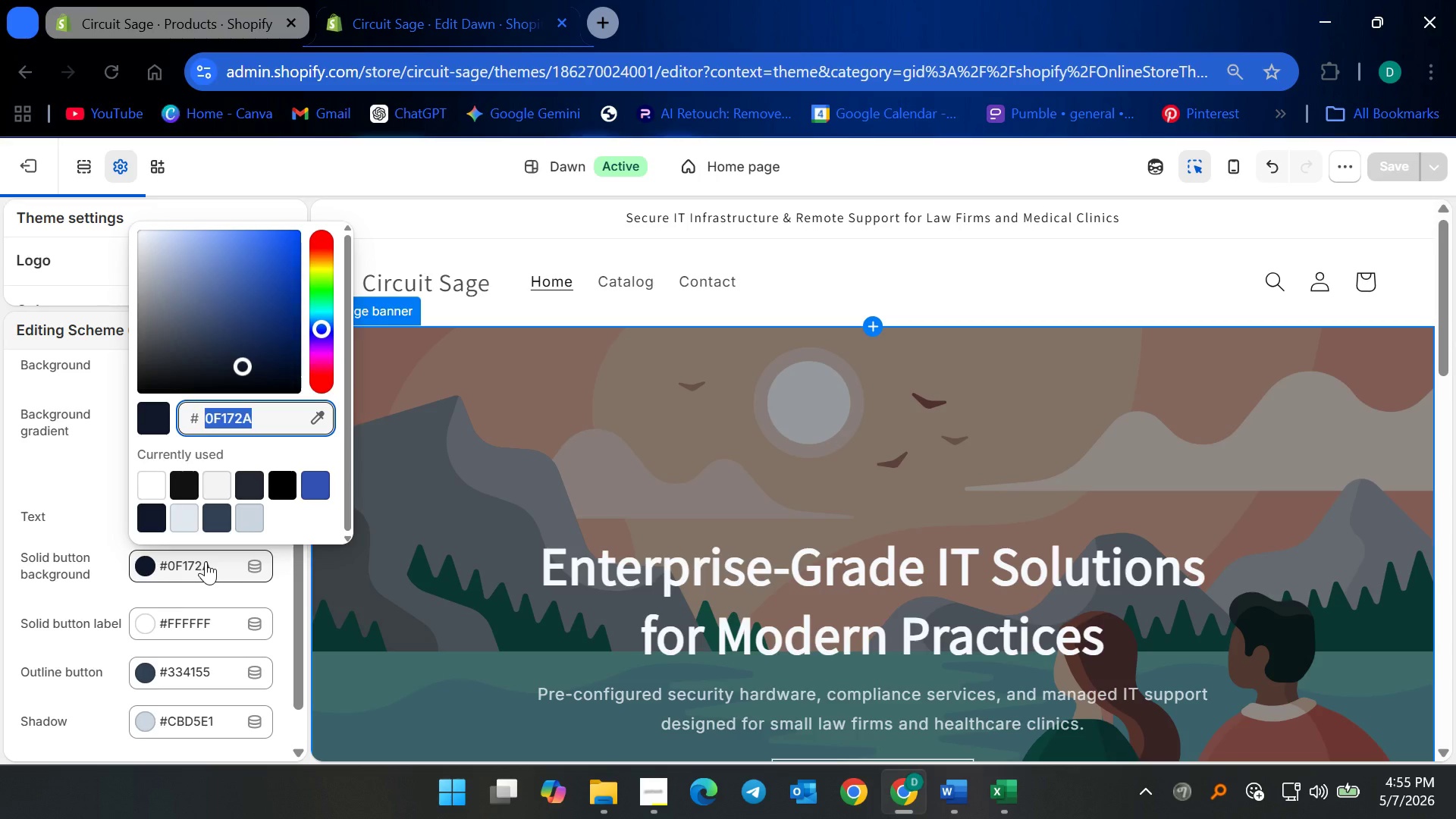 
type(2563EB)
 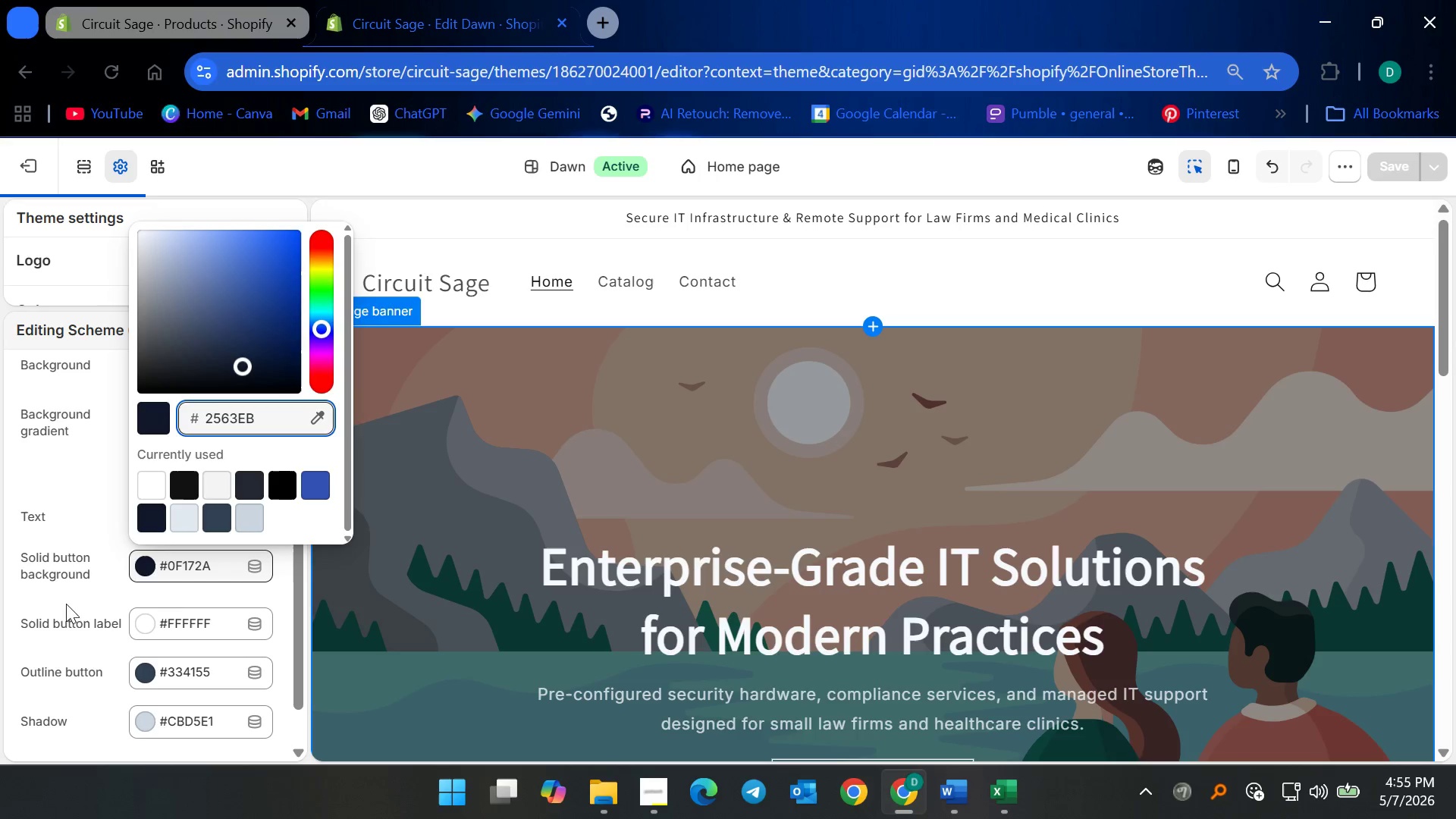 
left_click([58, 604])
 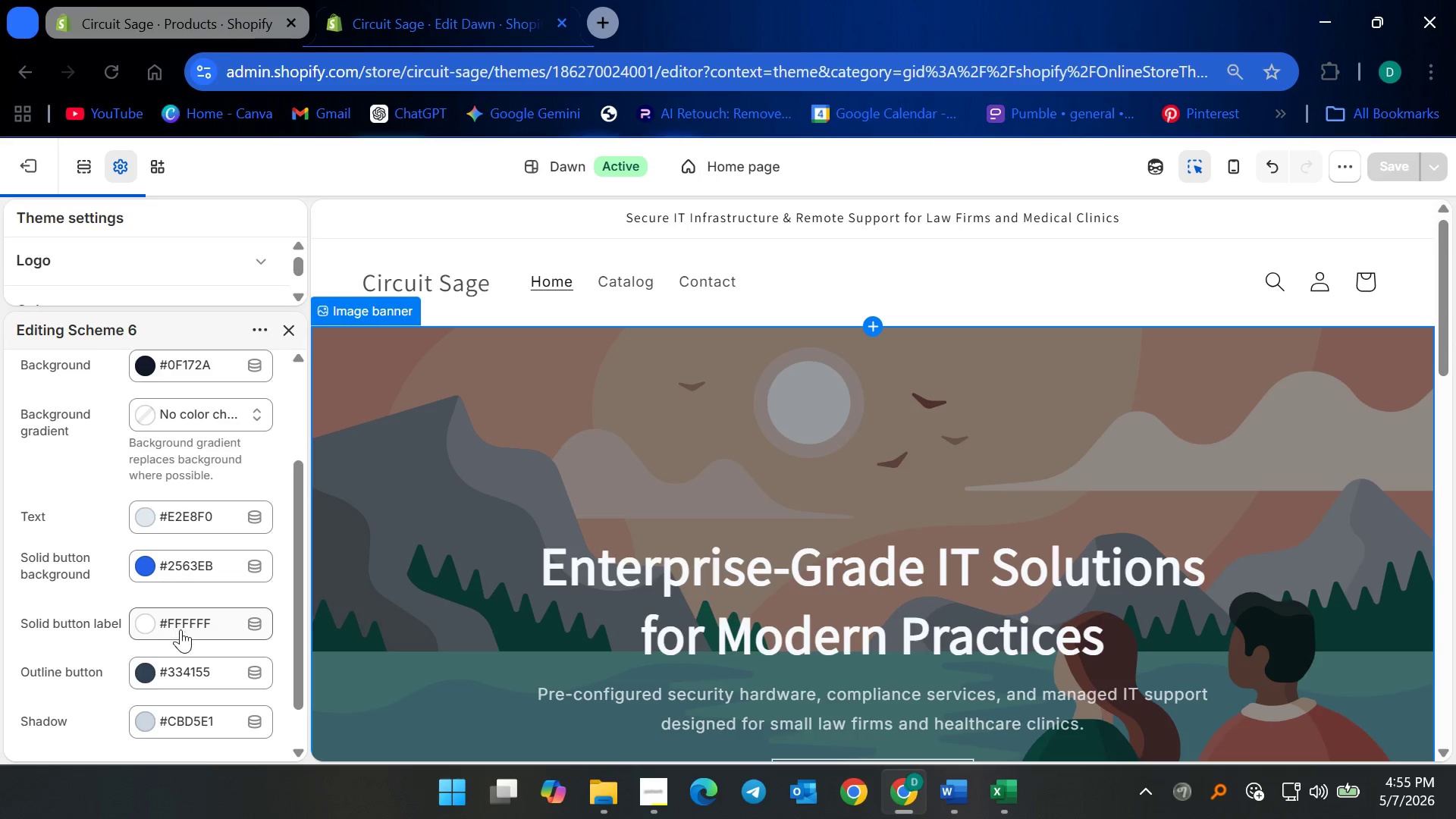 
scroll: coordinate [184, 639], scroll_direction: down, amount: 1.0
 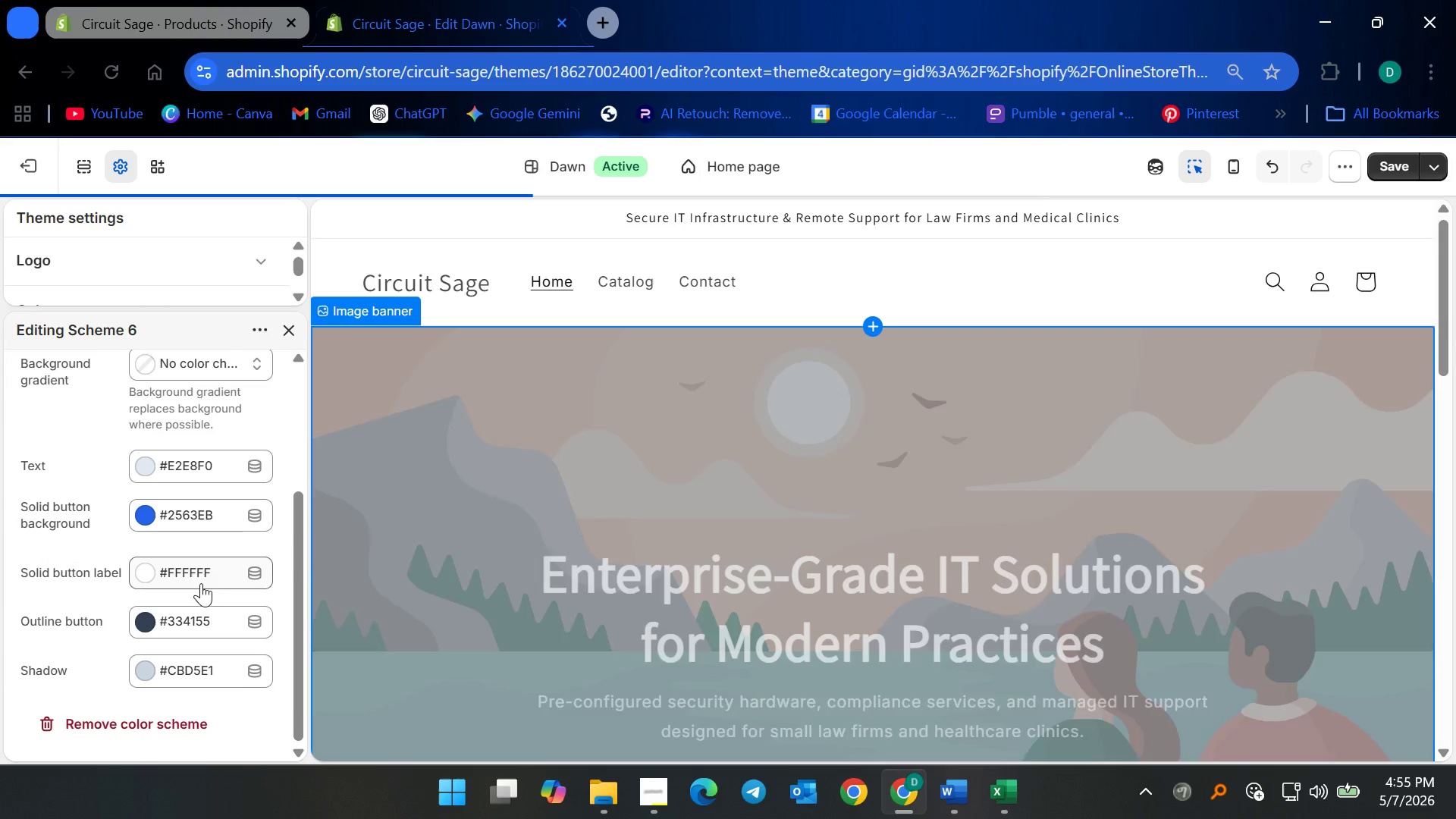 
left_click([201, 573])
 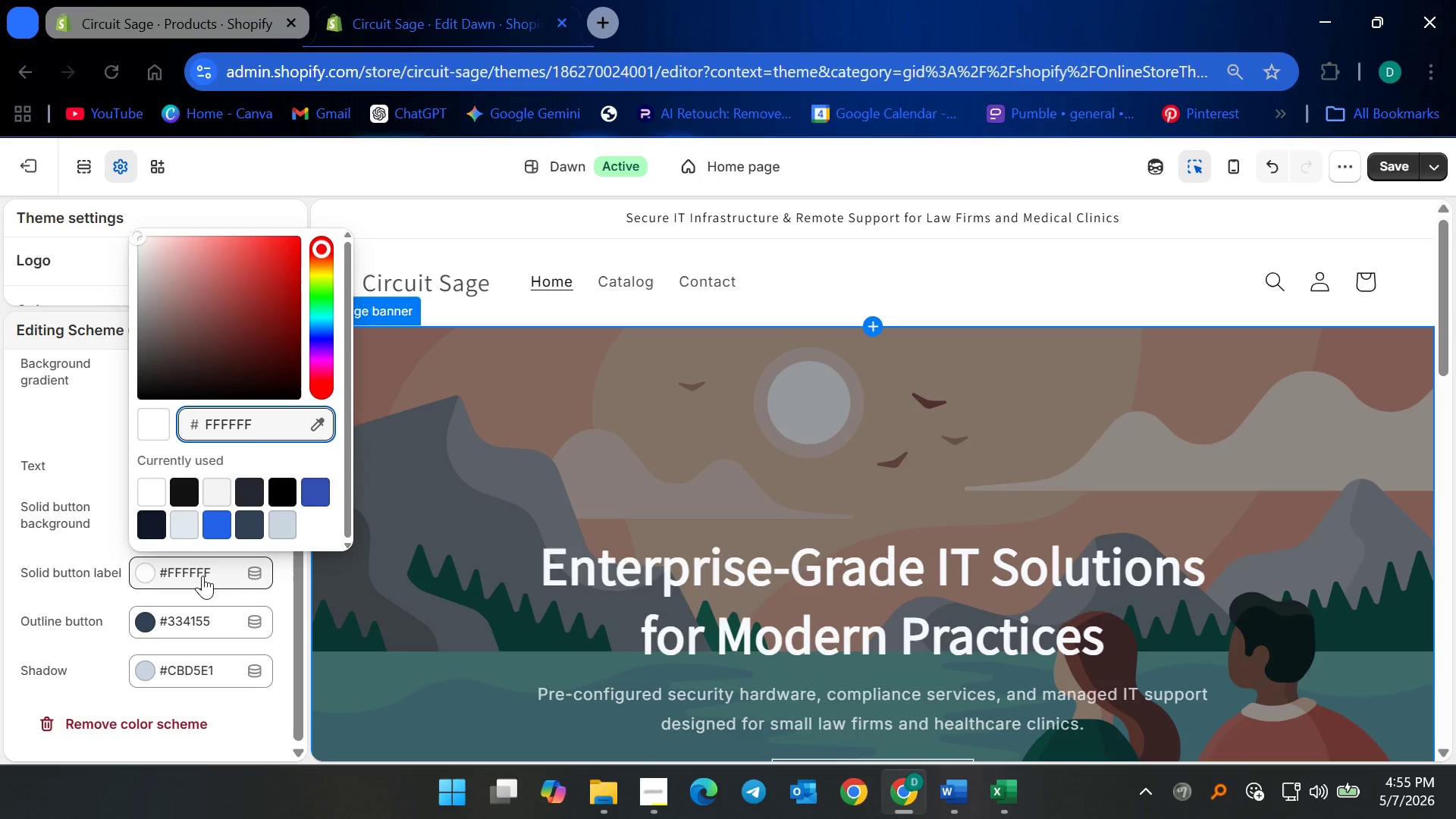 
wait(6.39)
 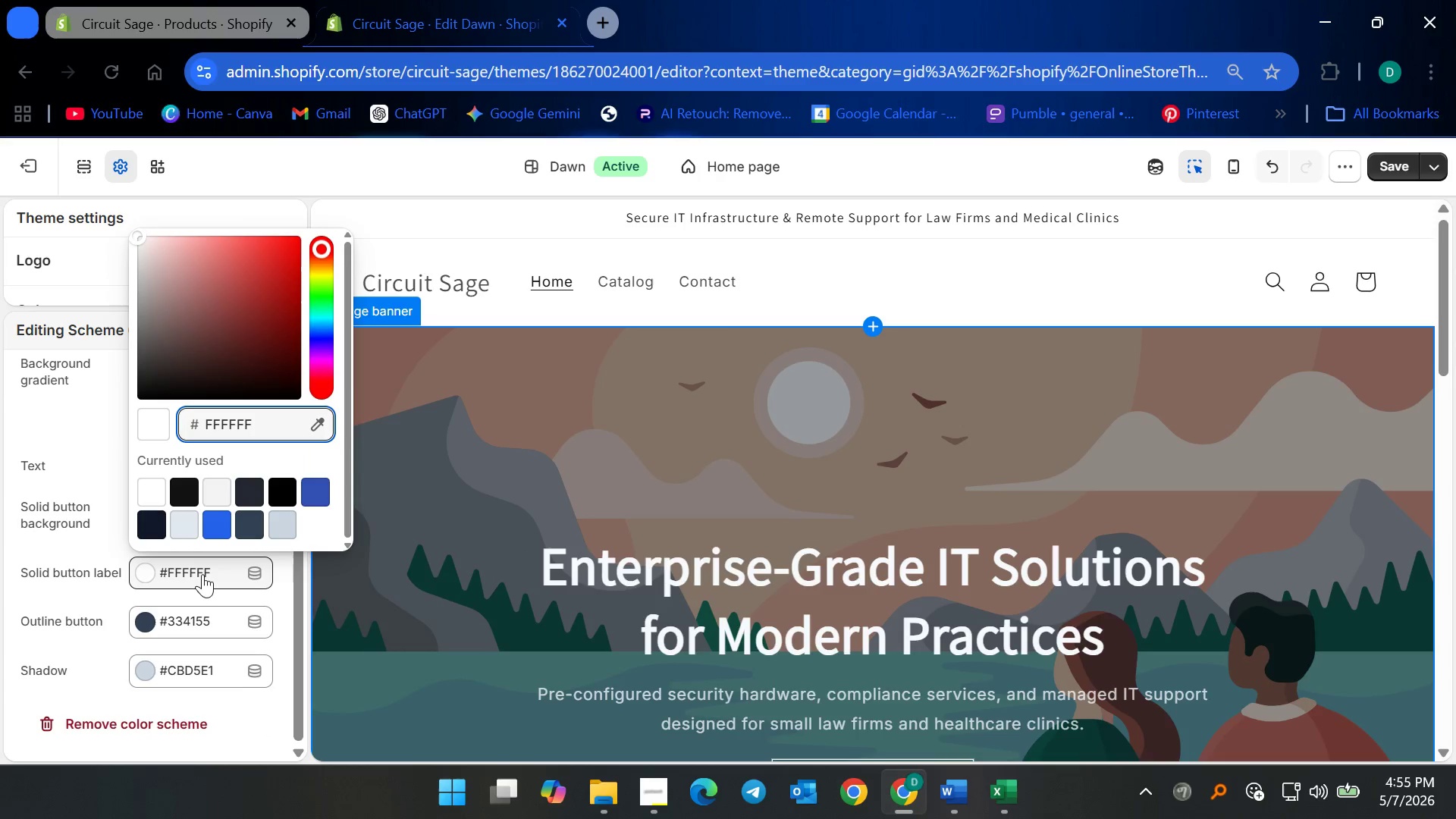 
left_click([185, 619])
 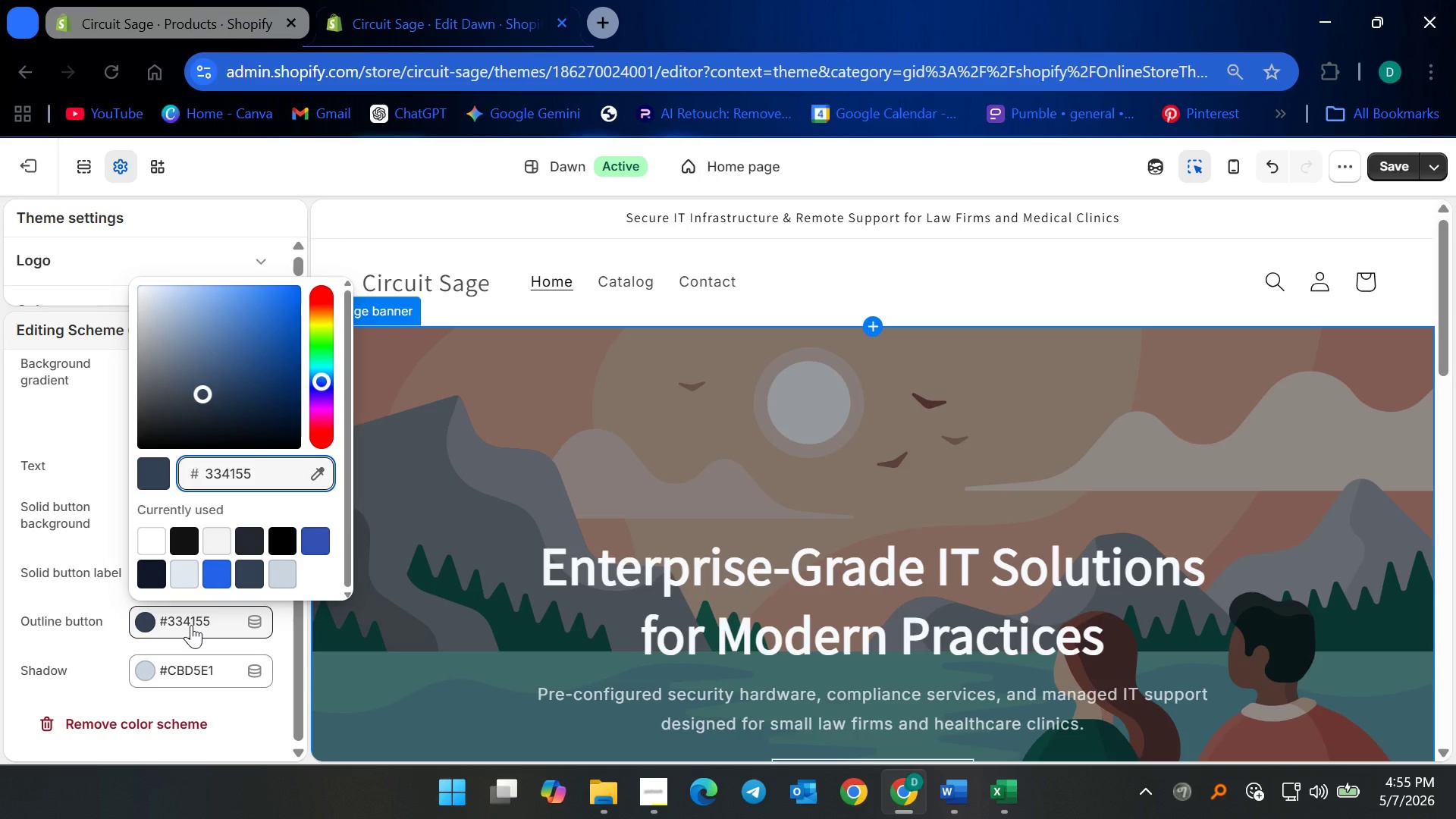 
key(Control+ControlLeft)
 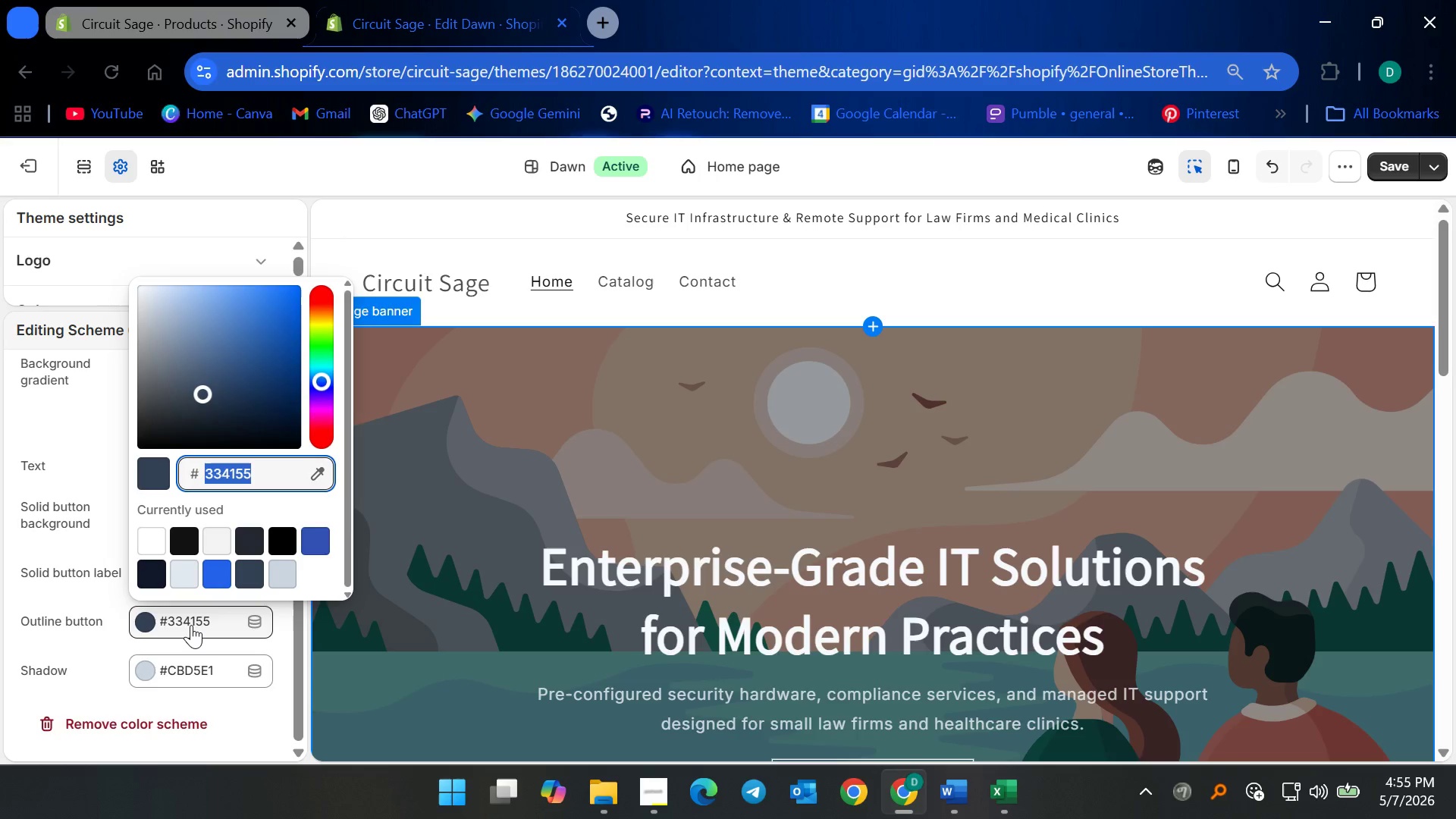 
key(Control+A)
 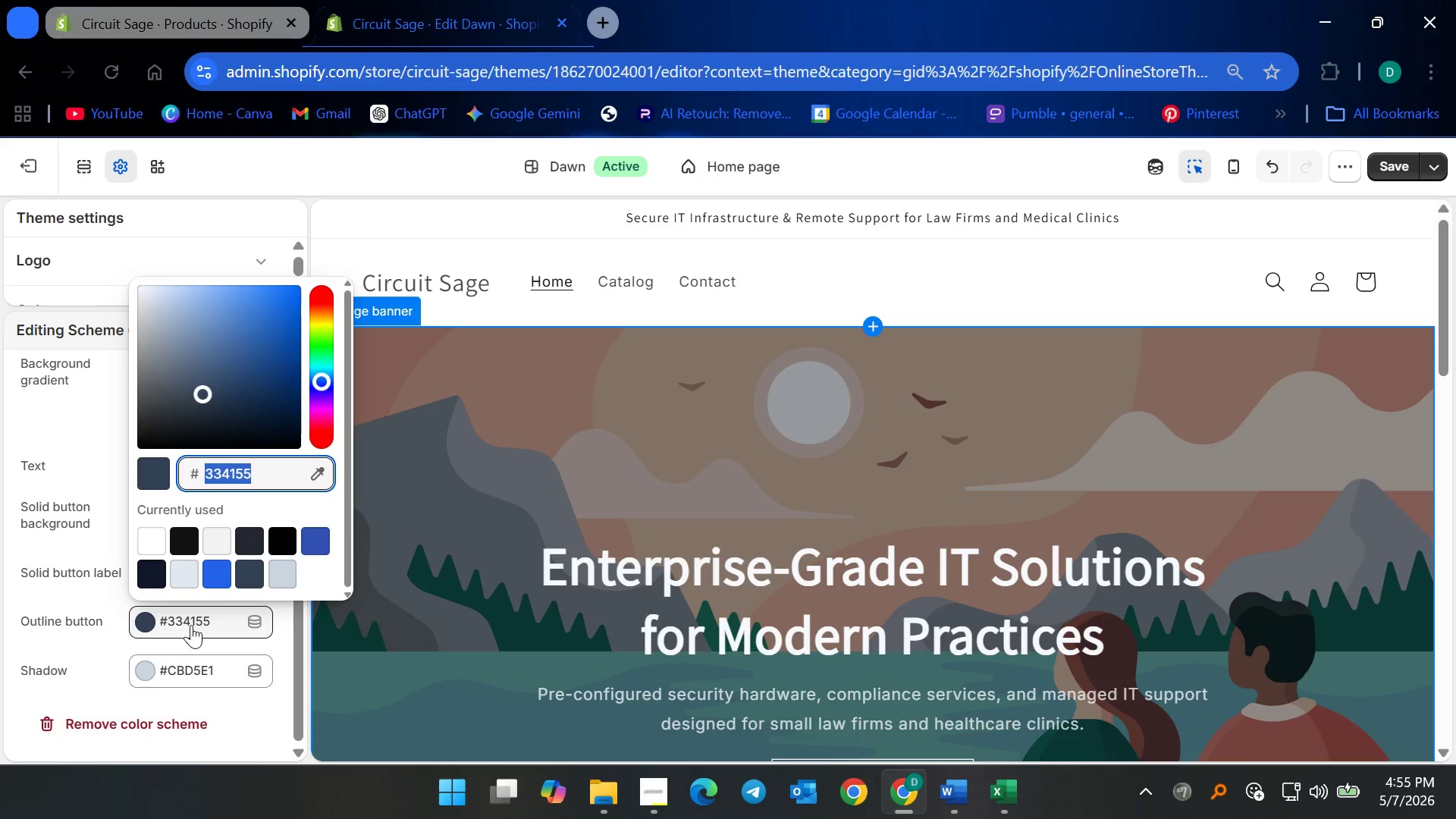 
type(6474)
 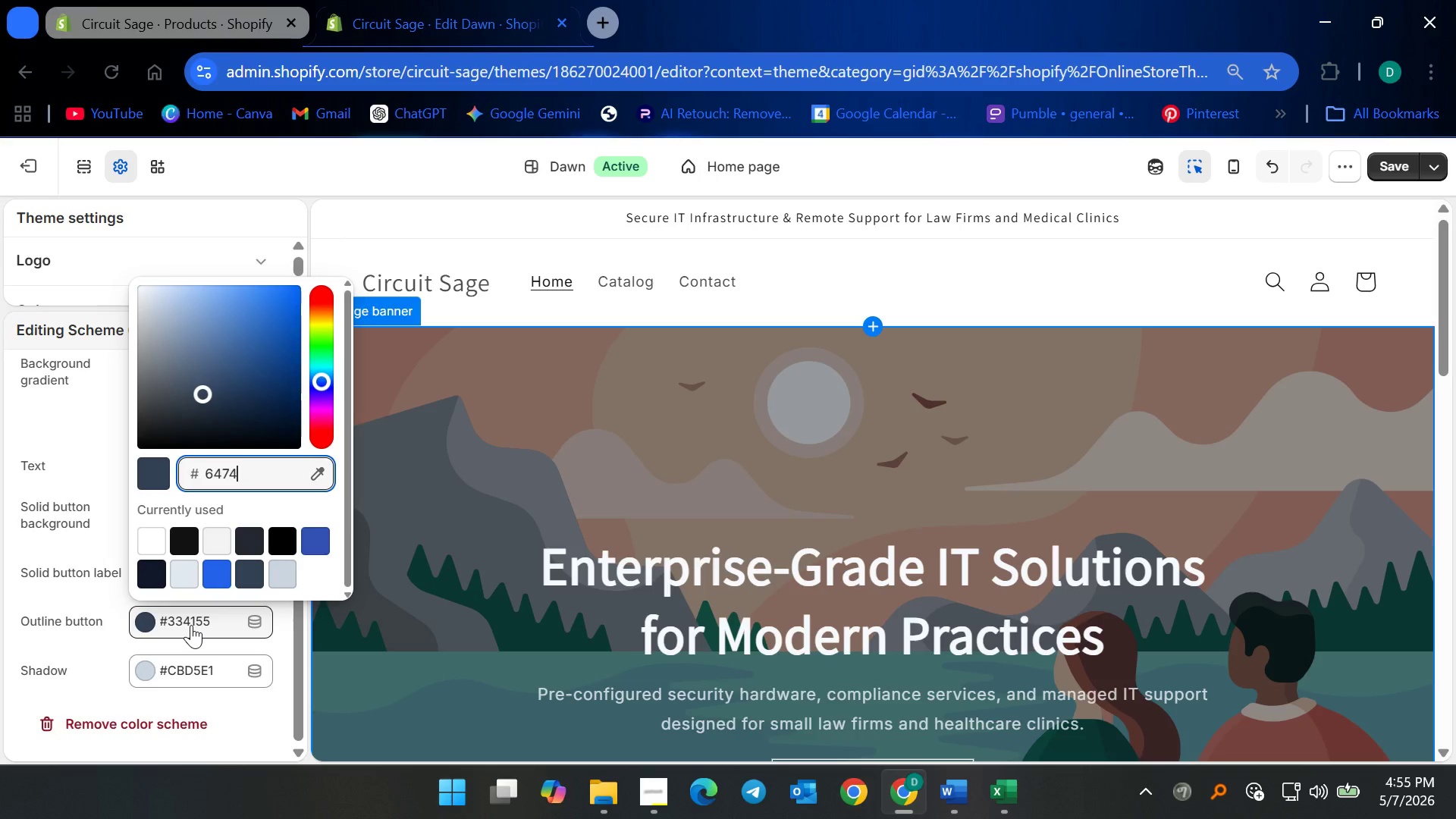 
type(8B)
 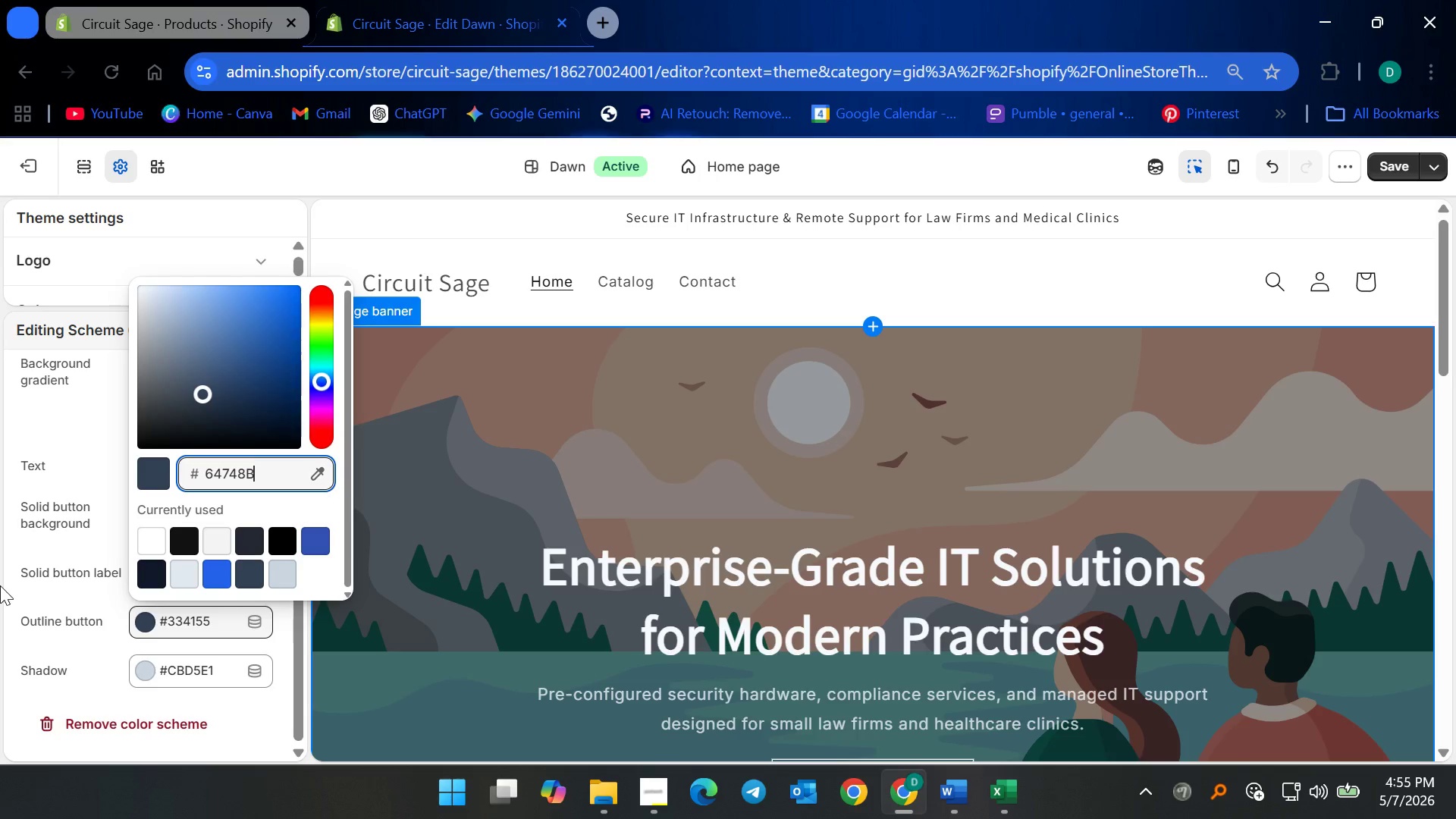 
left_click([32, 601])
 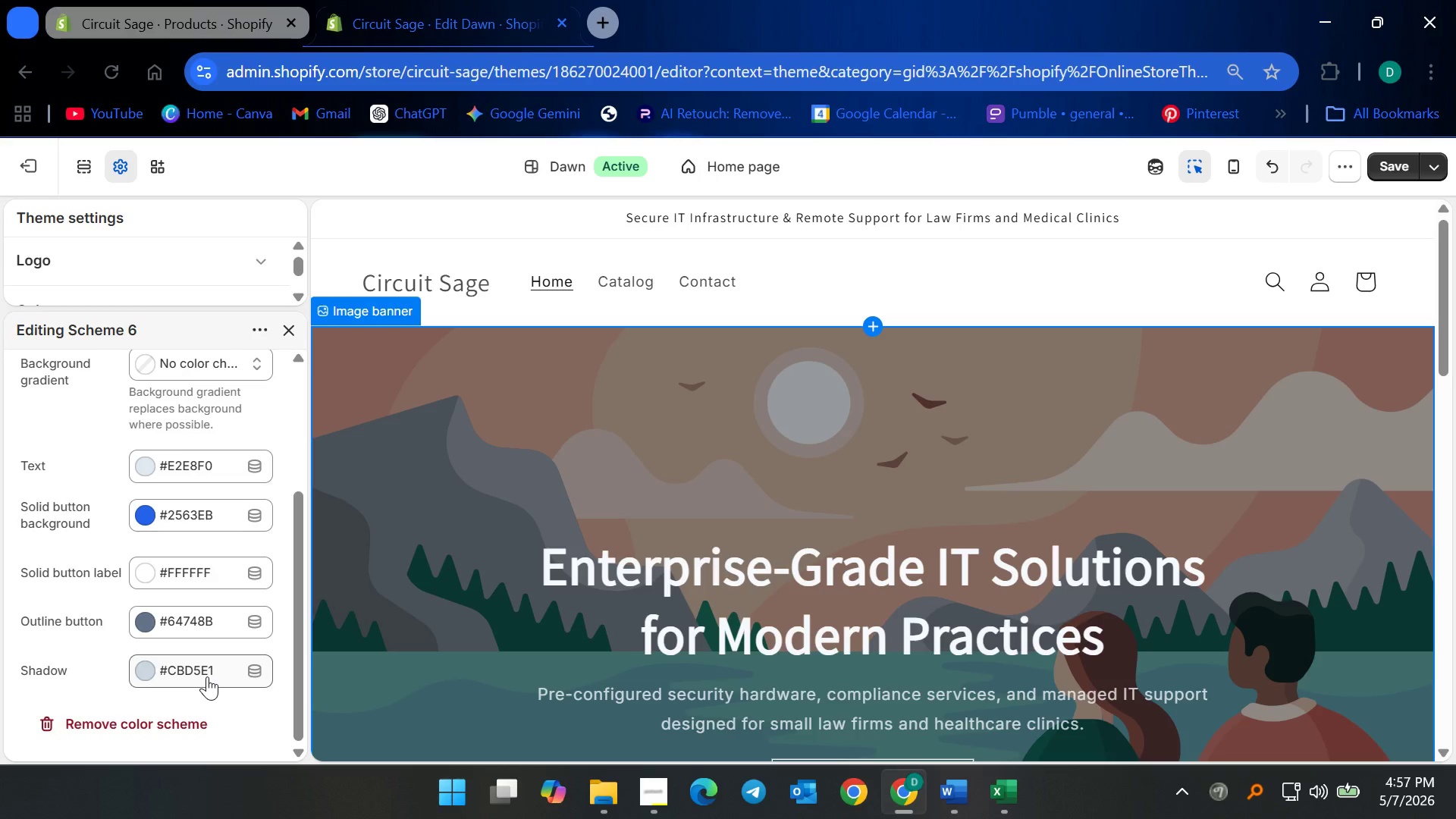 
wait(142.33)
 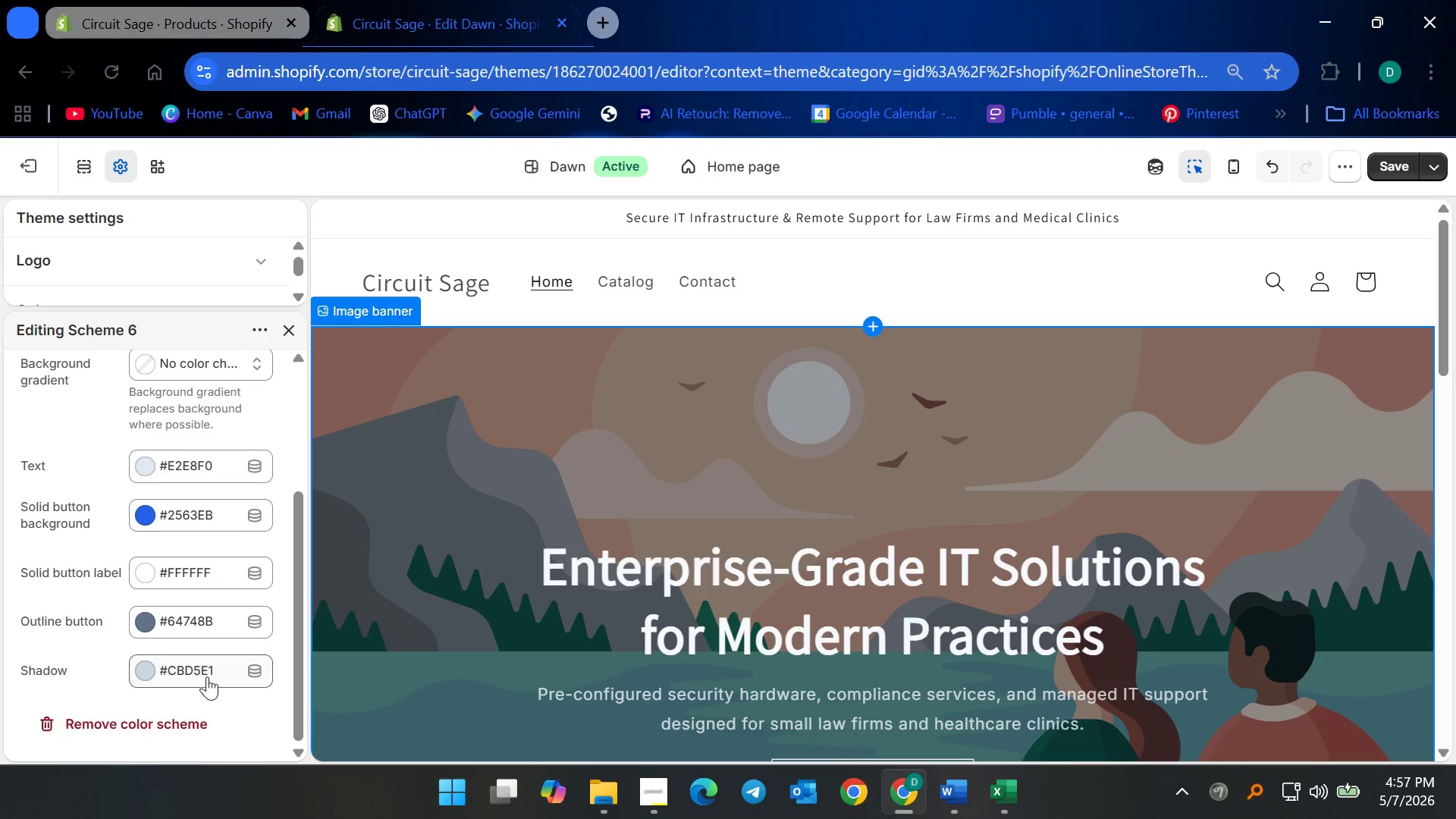 
left_click([198, 661])
 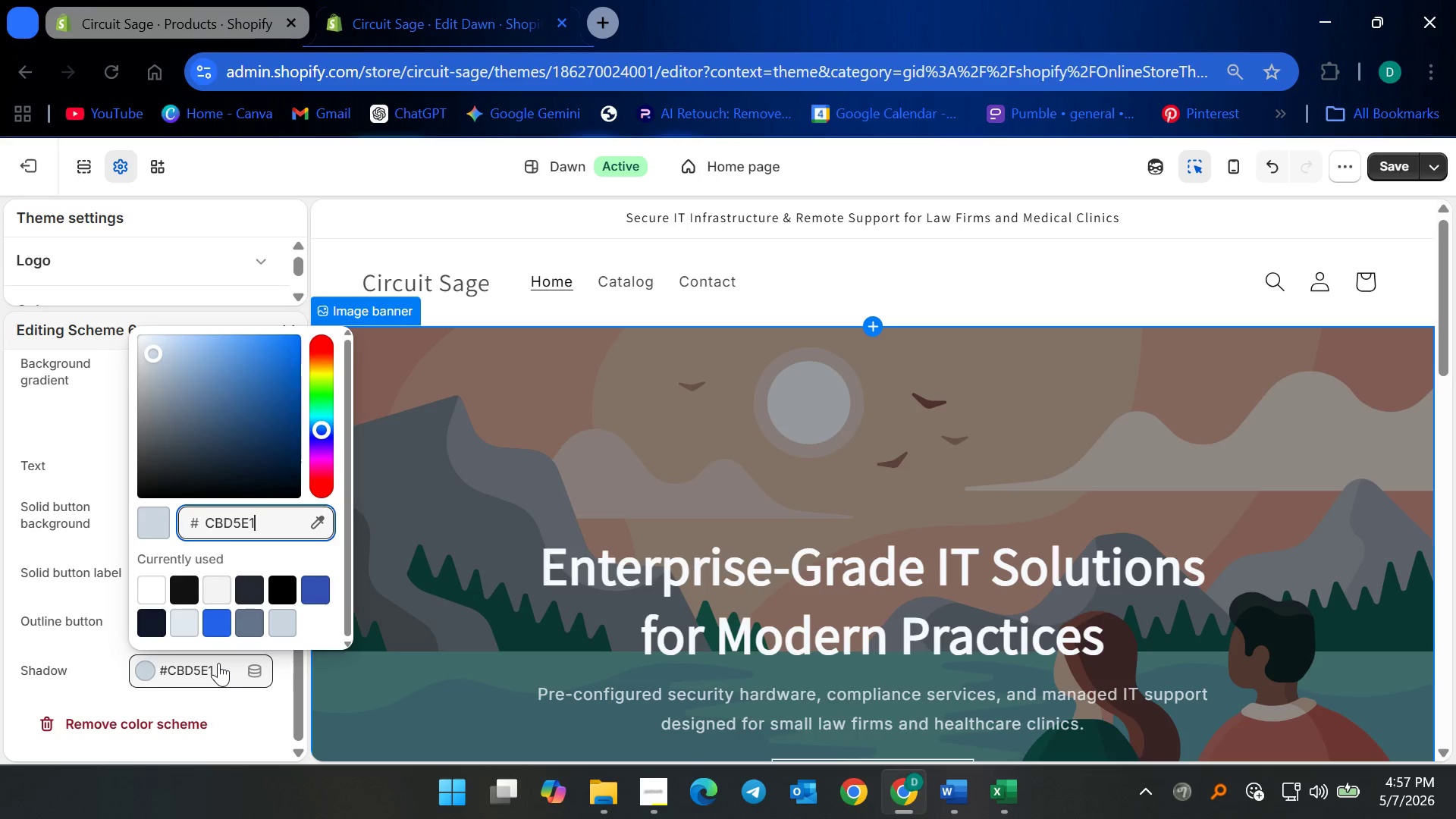 
key(Control+A)
 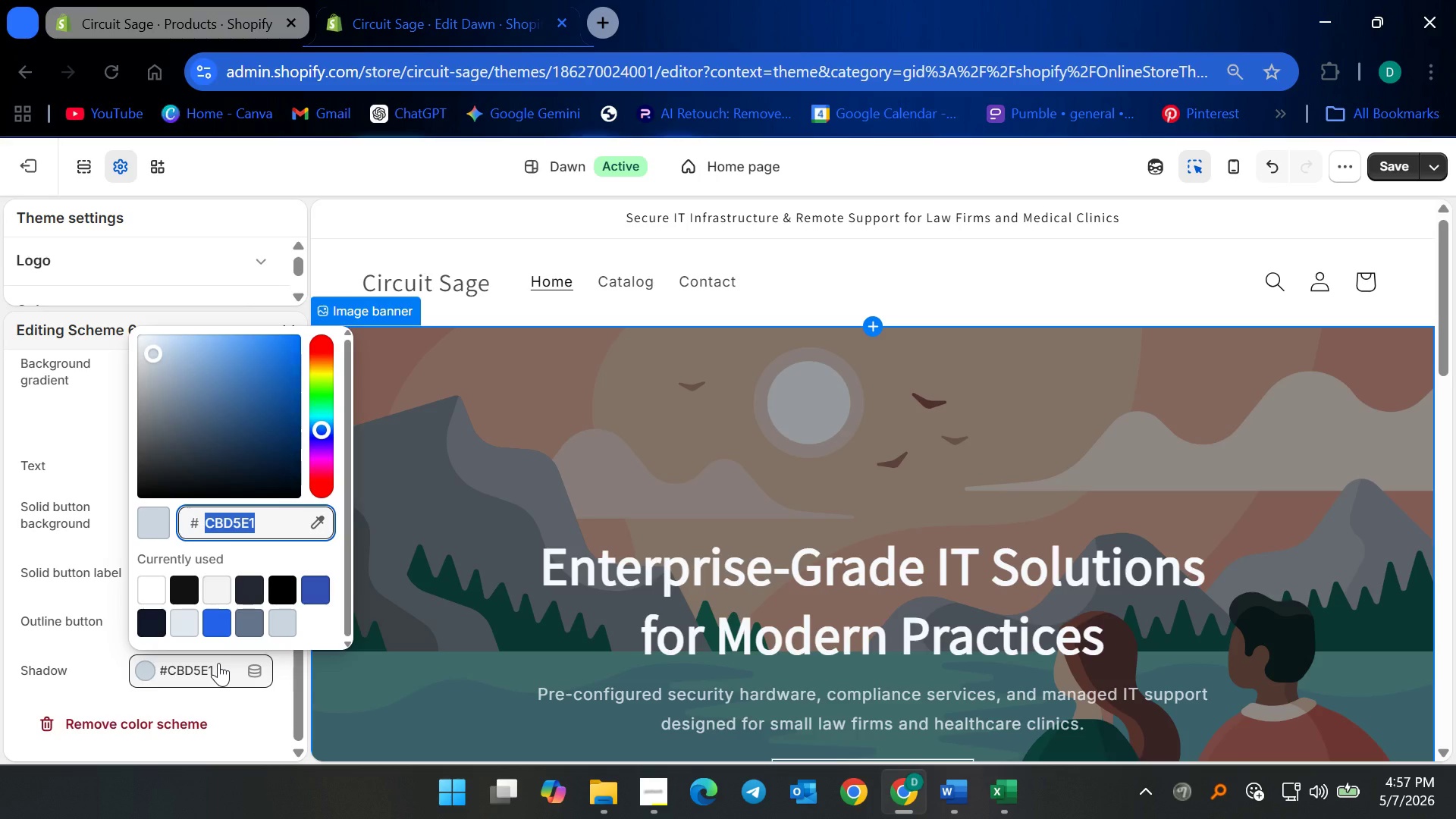 
type(0F172A59)
 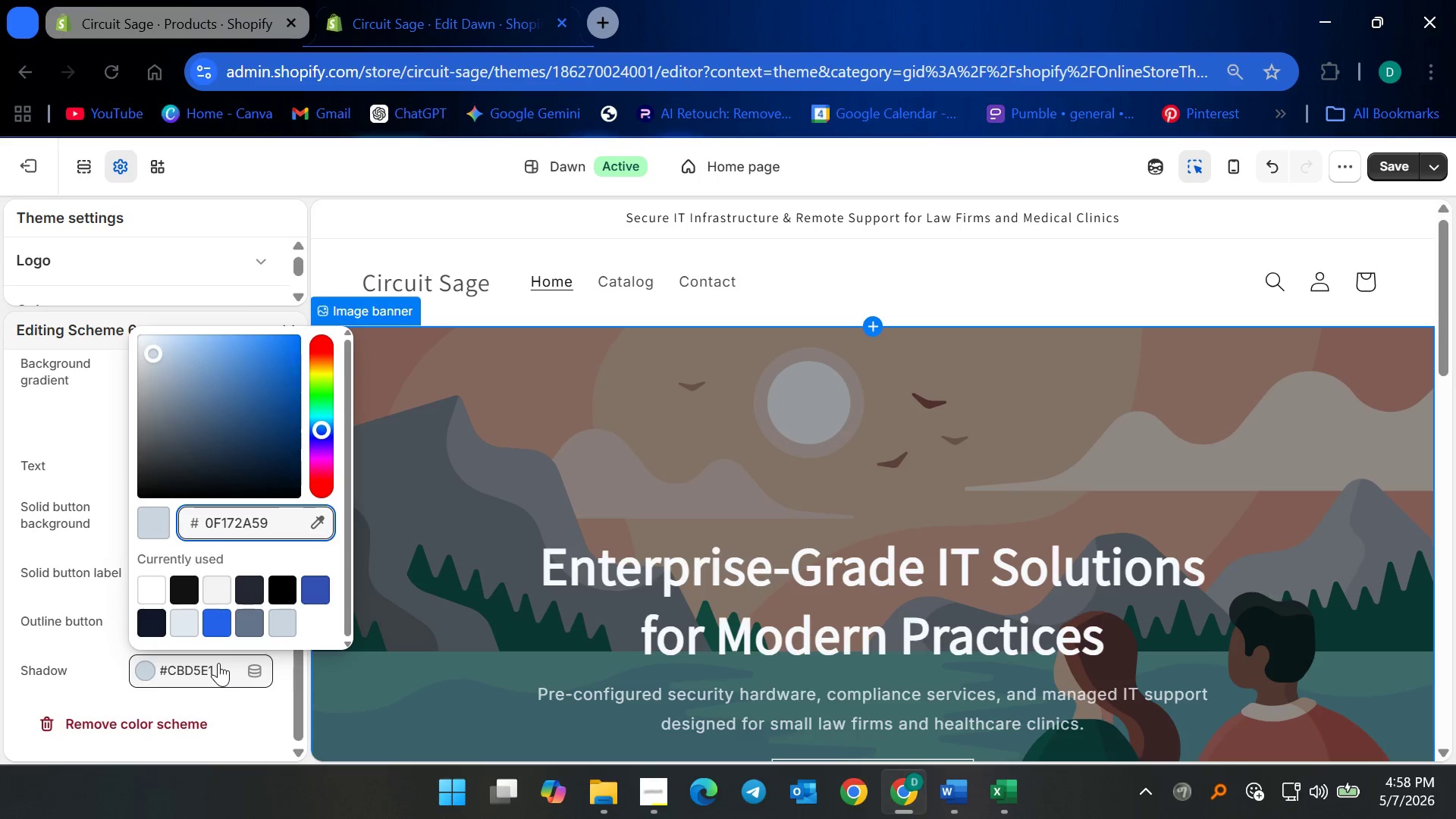 
key(Enter)
 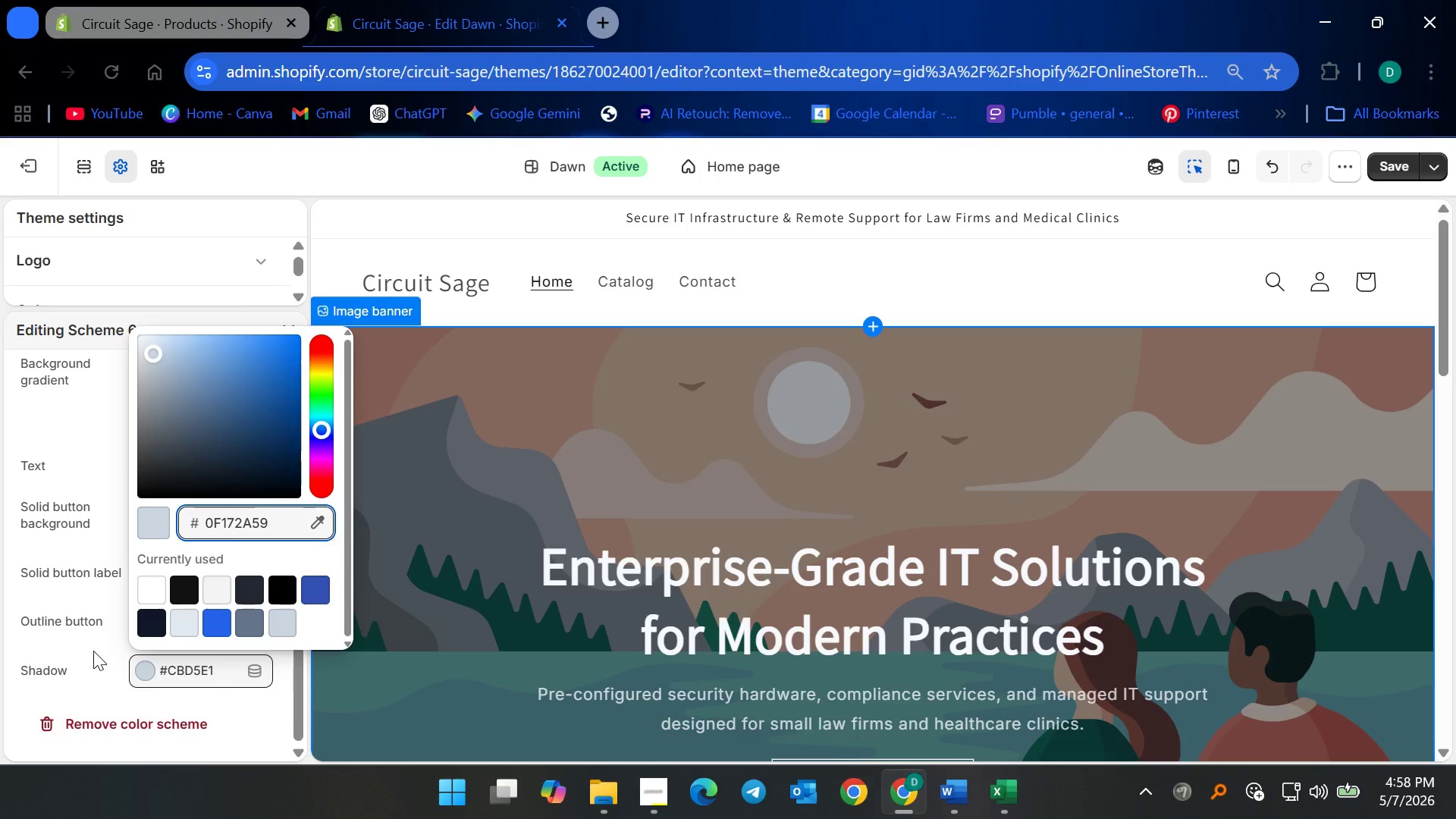 
left_click([93, 651])
 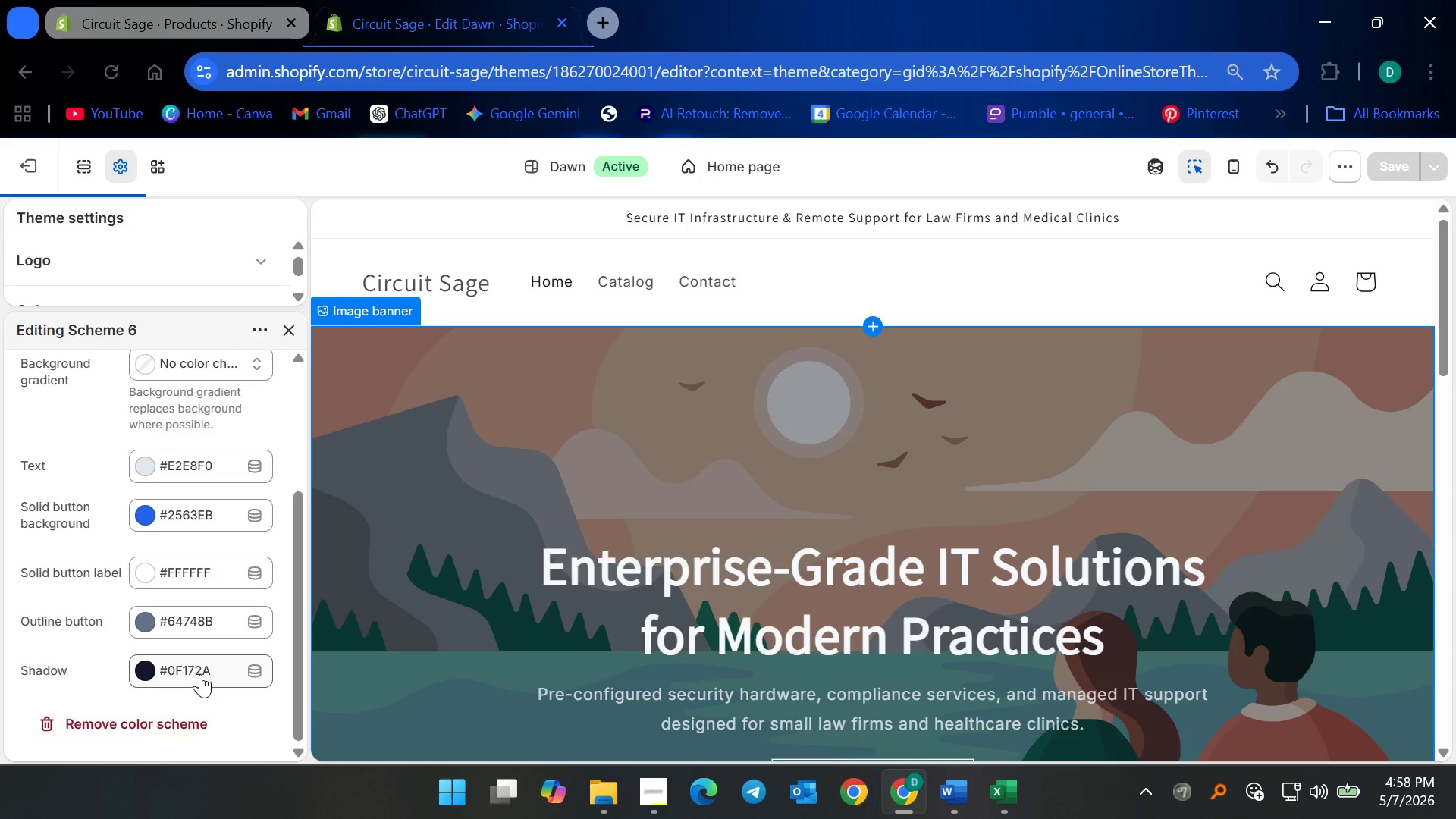 
wait(11.64)
 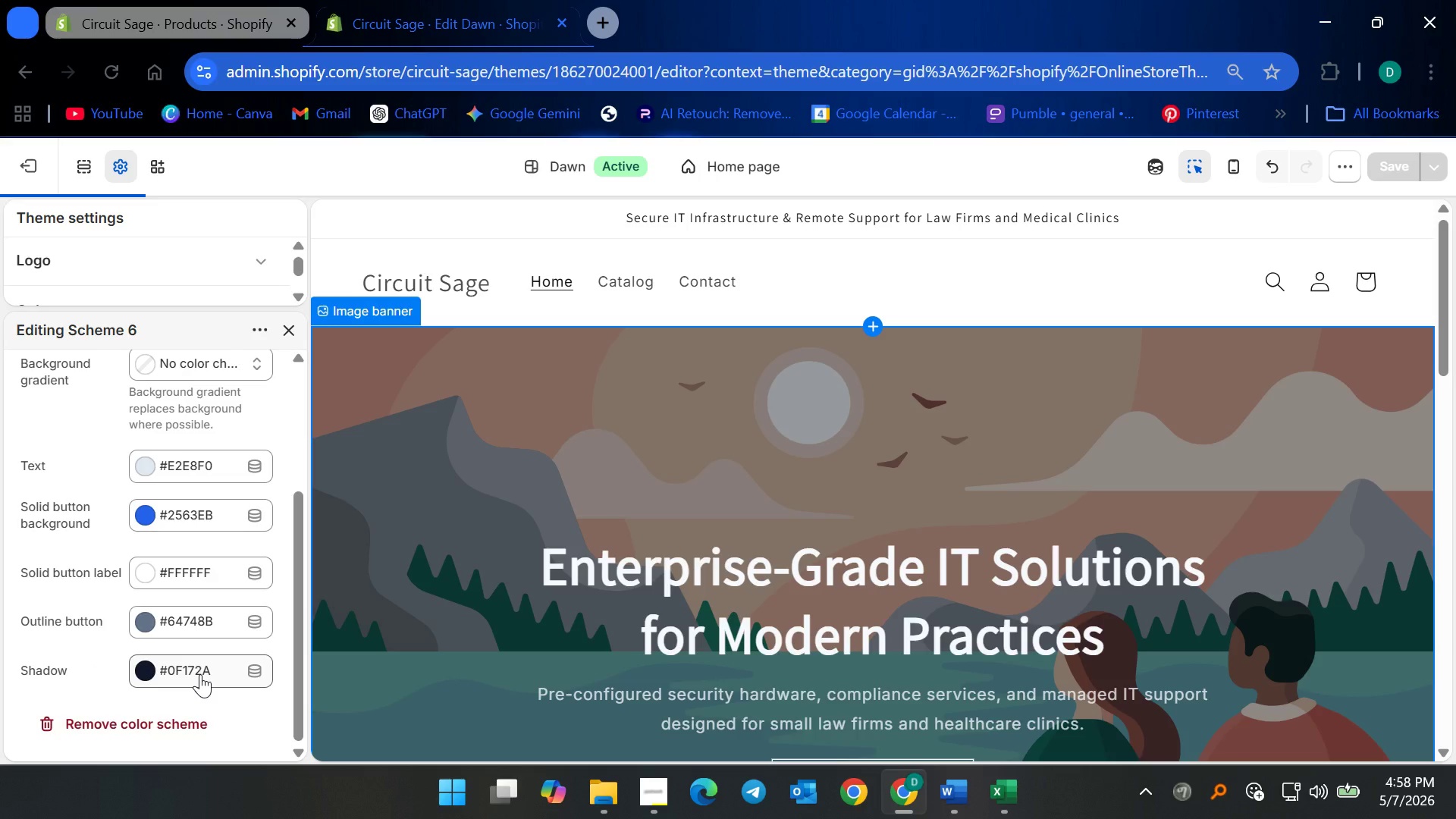 
left_click([83, 502])
 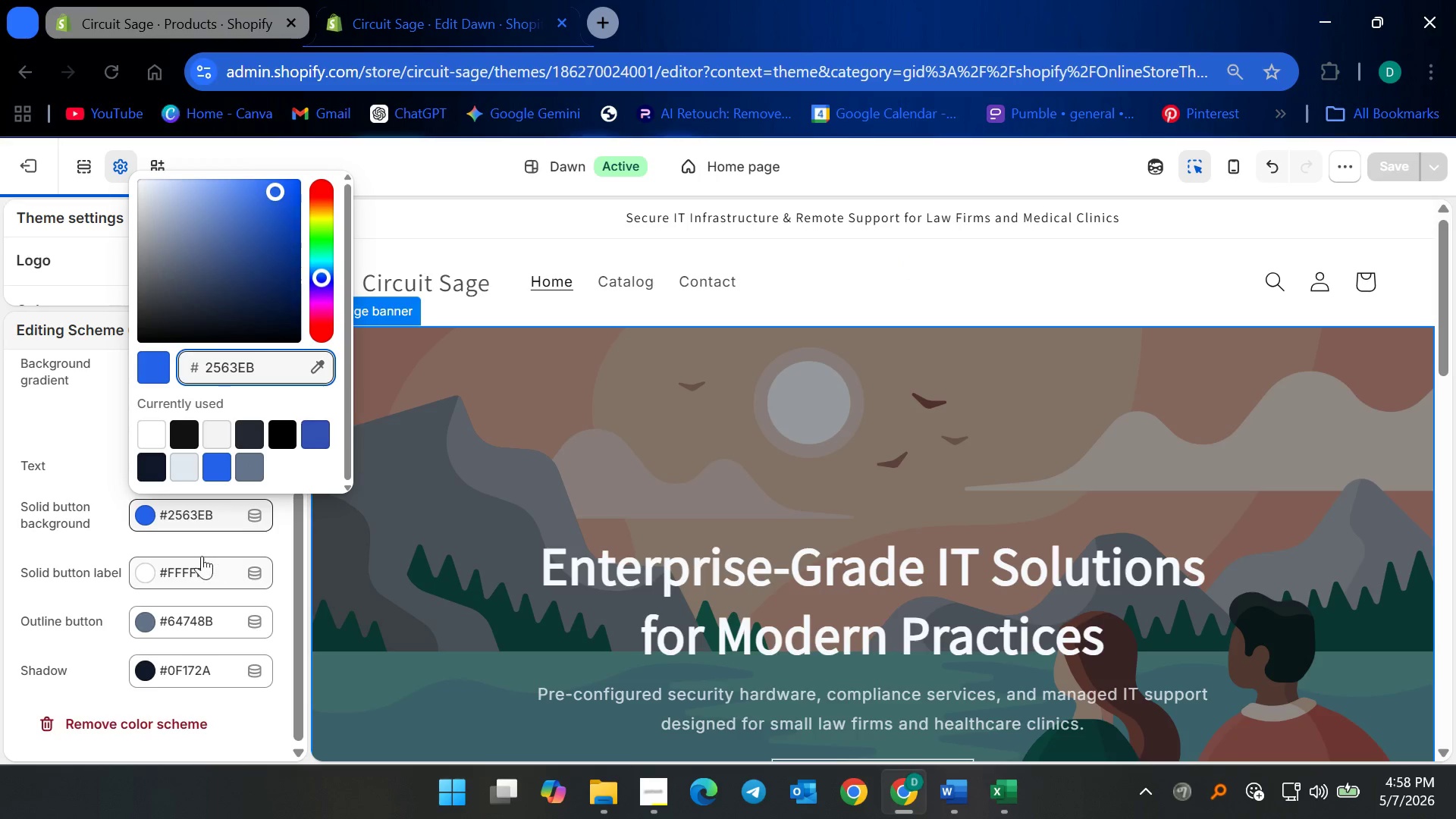 
left_click([74, 549])
 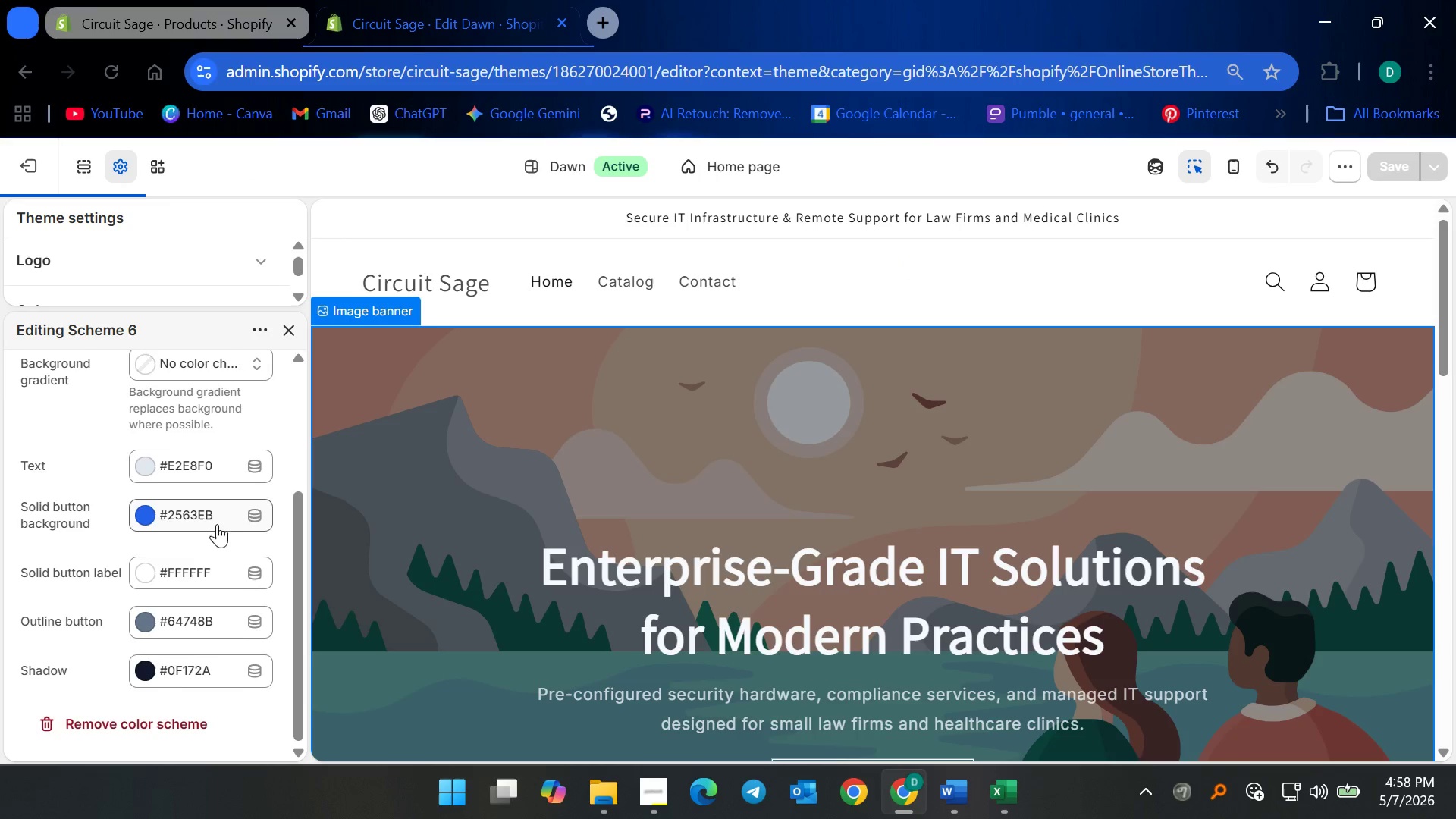 
scroll: coordinate [229, 511], scroll_direction: up, amount: 4.0
 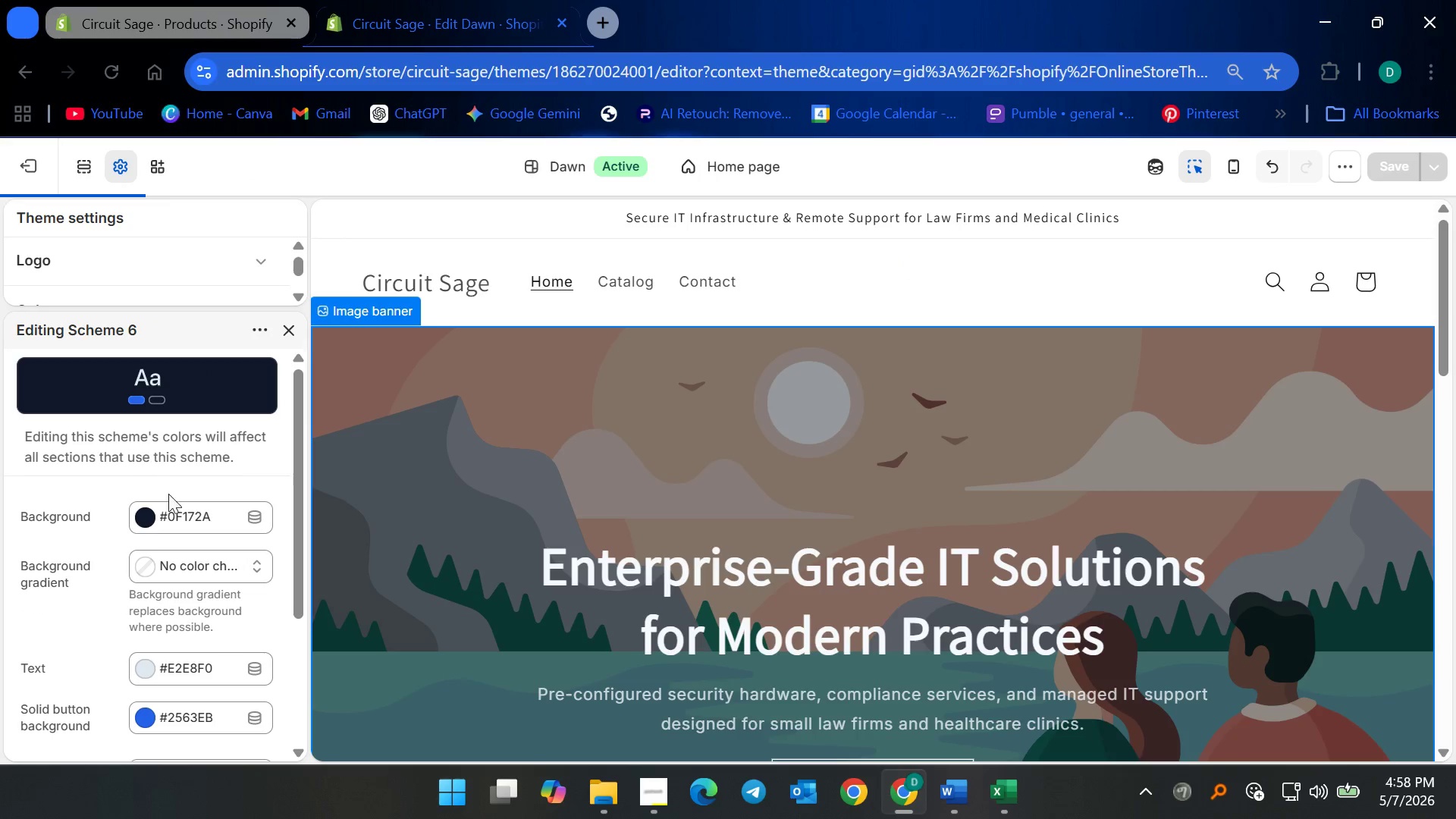 
scroll: coordinate [263, 570], scroll_direction: down, amount: 5.0
 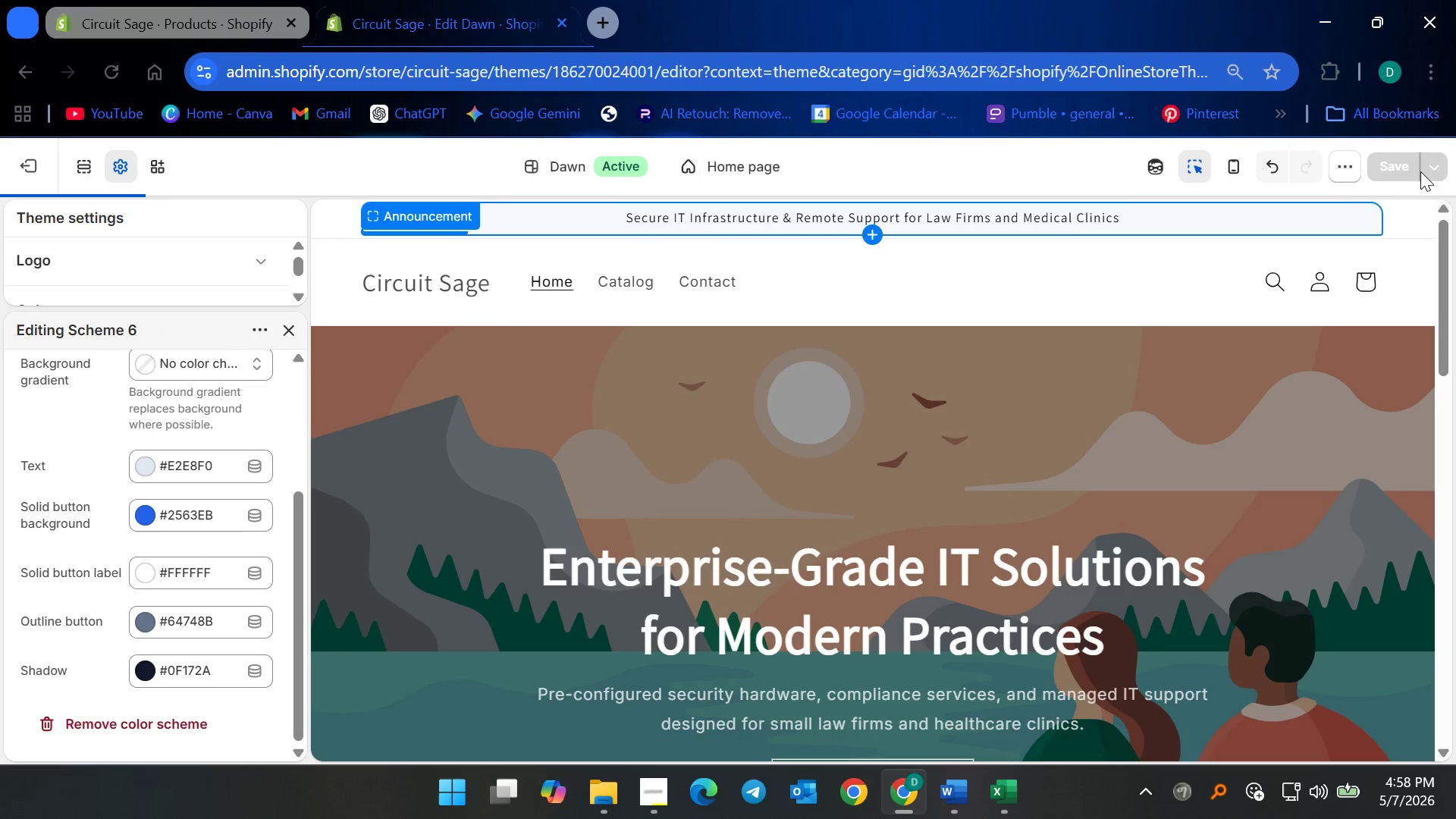 
left_click([1410, 171])
 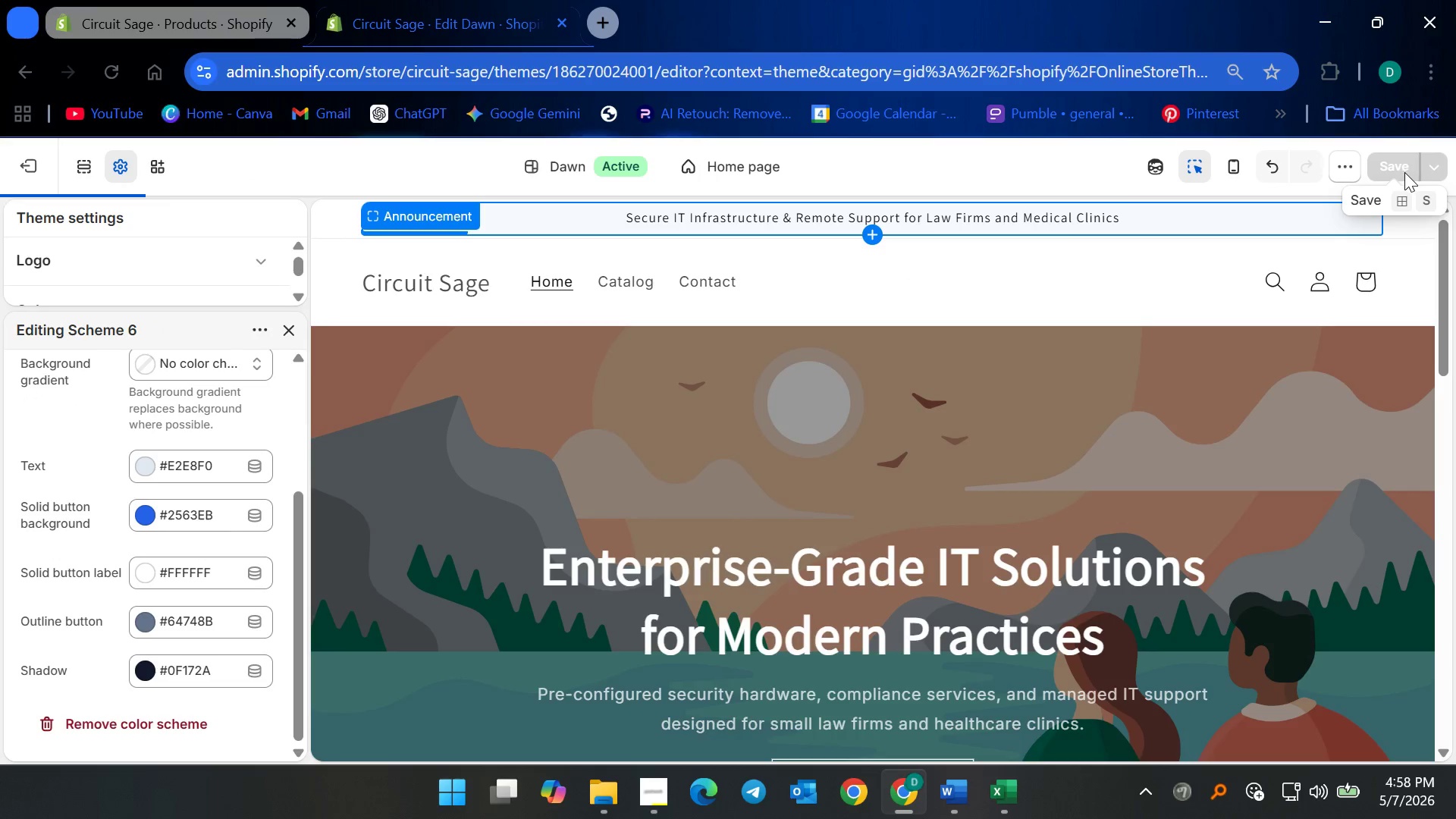 
left_click([1404, 172])
 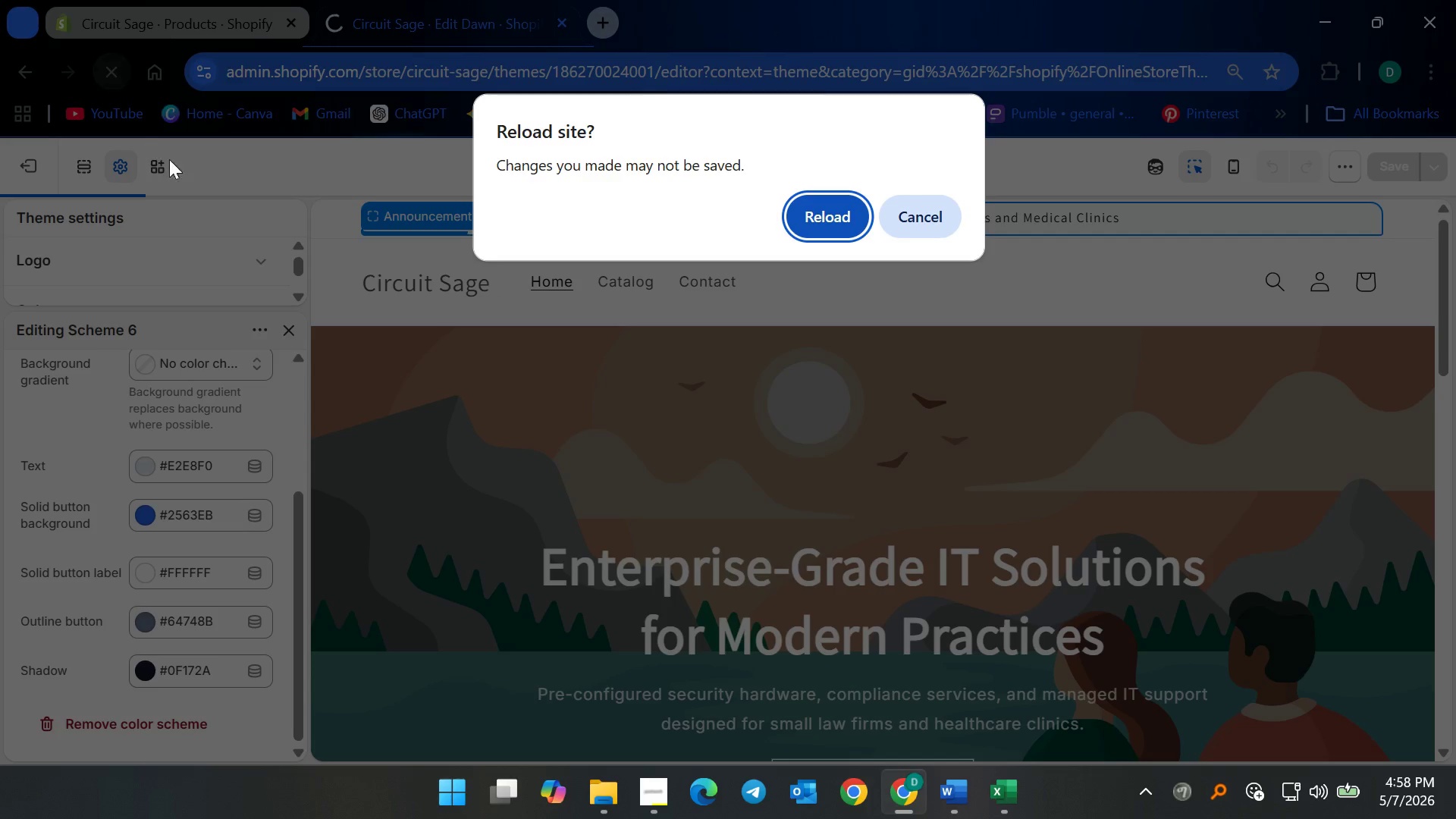 
left_click([823, 214])
 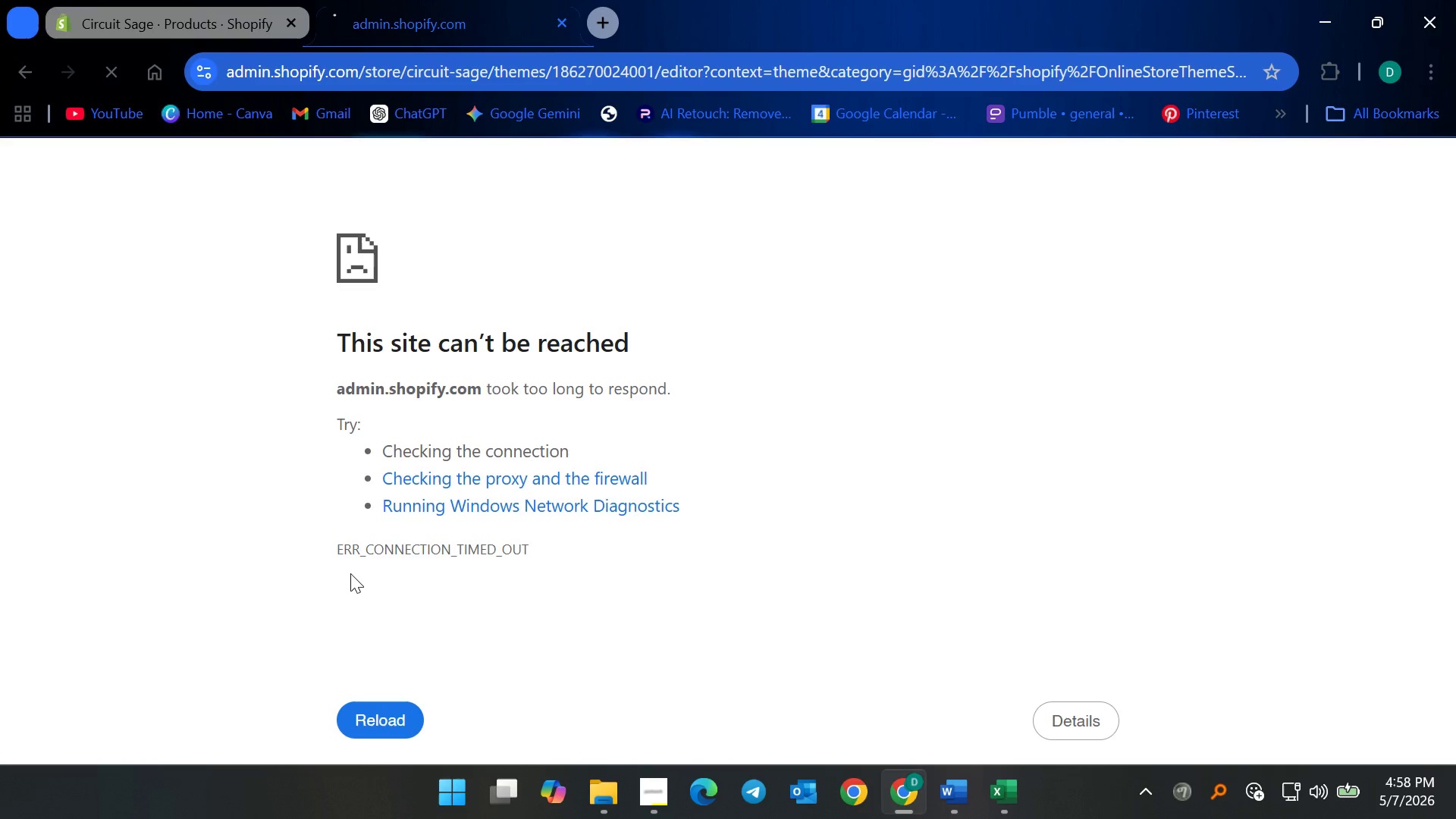 
wait(9.12)
 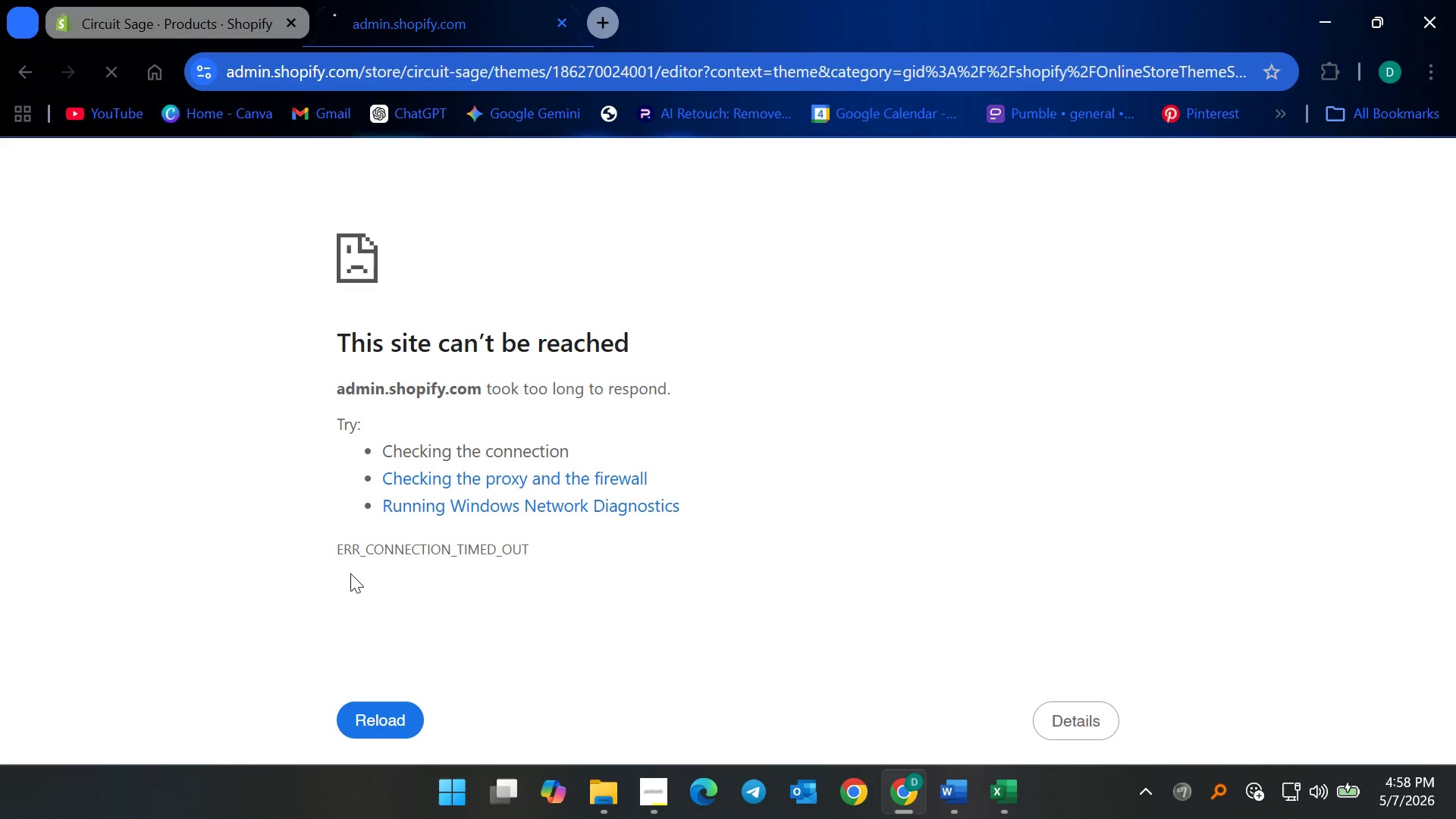 
left_click([1304, 801])
 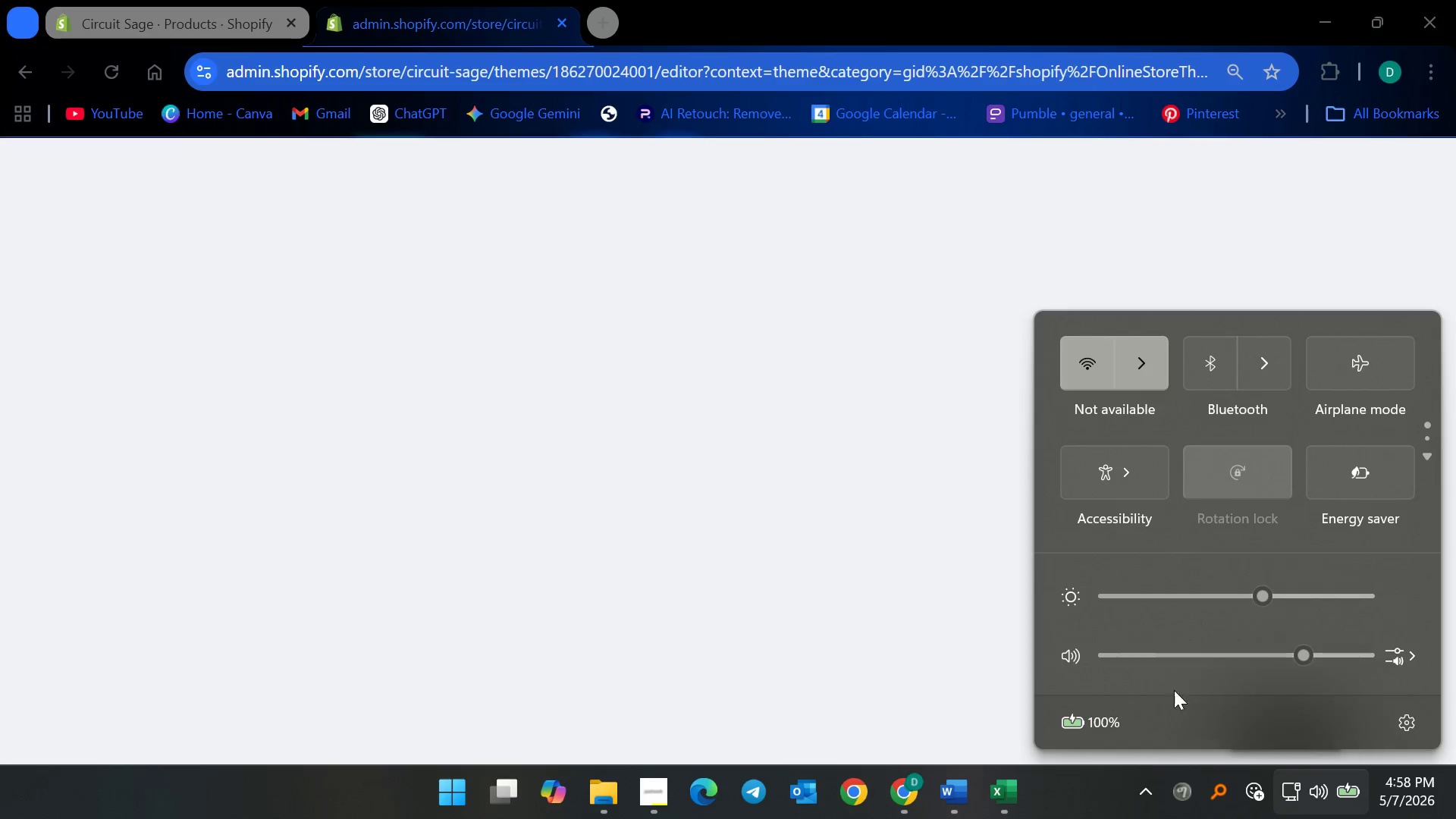 
wait(5.16)
 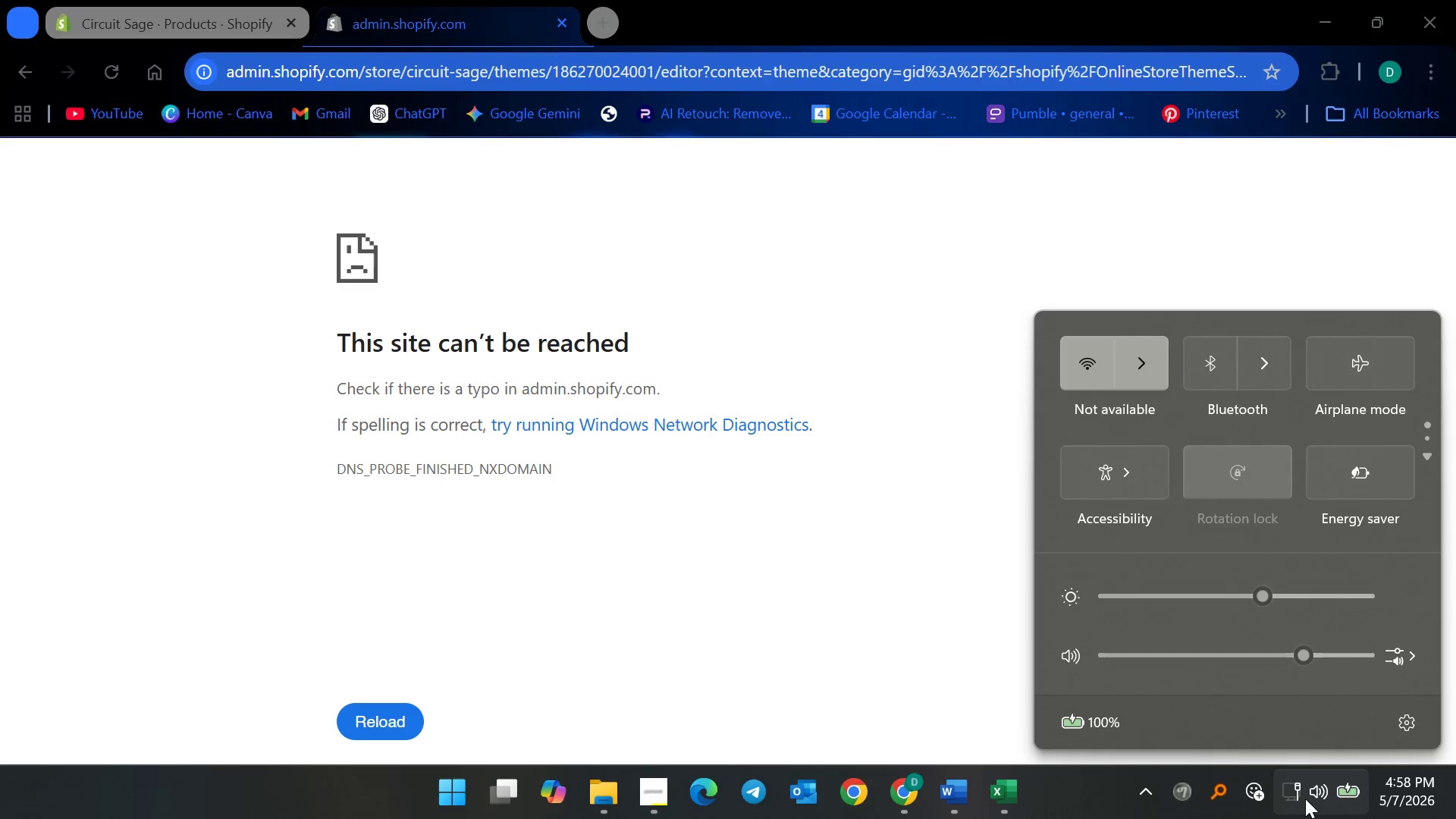 
left_click([554, 414])
 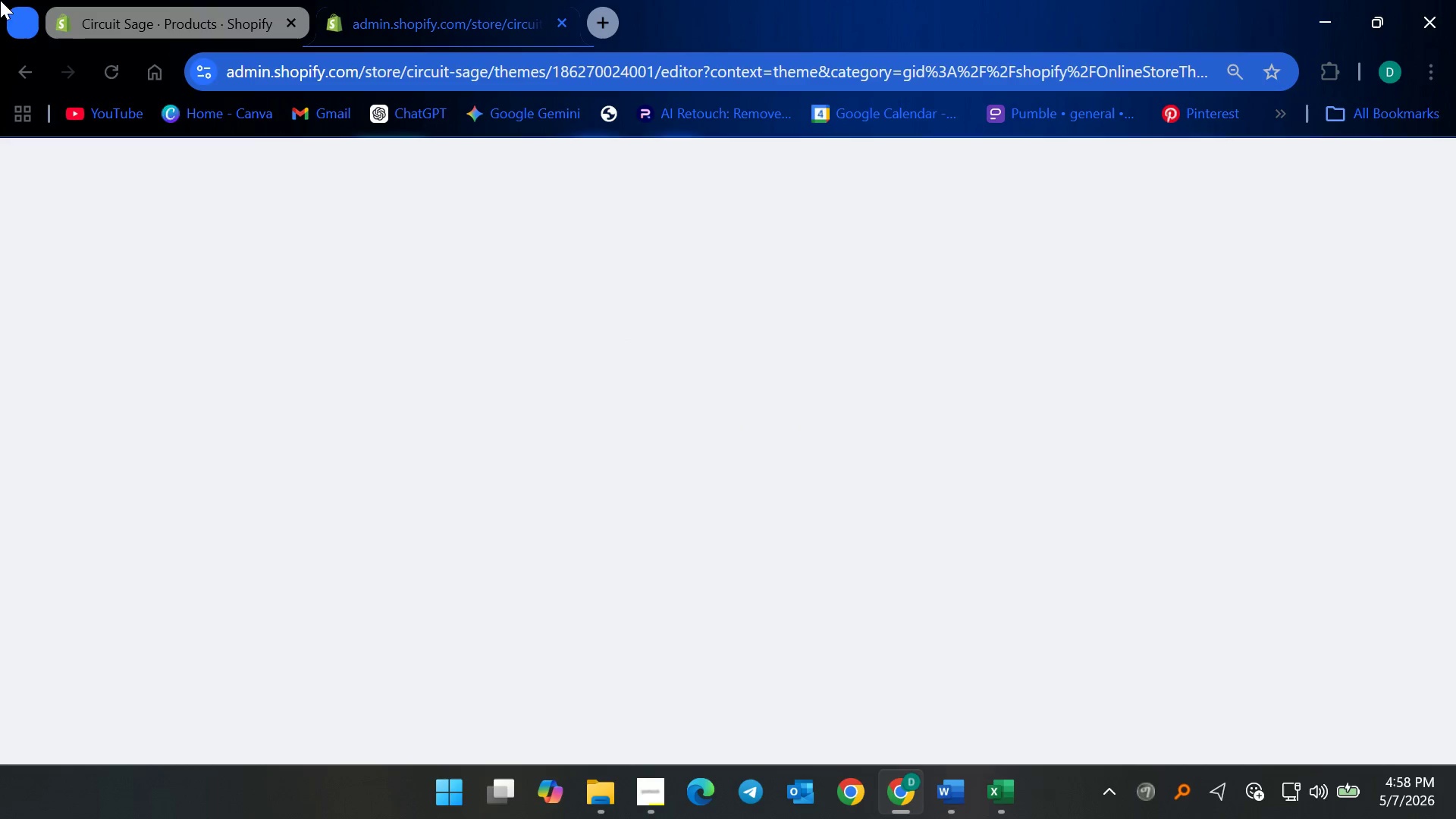 
wait(5.6)
 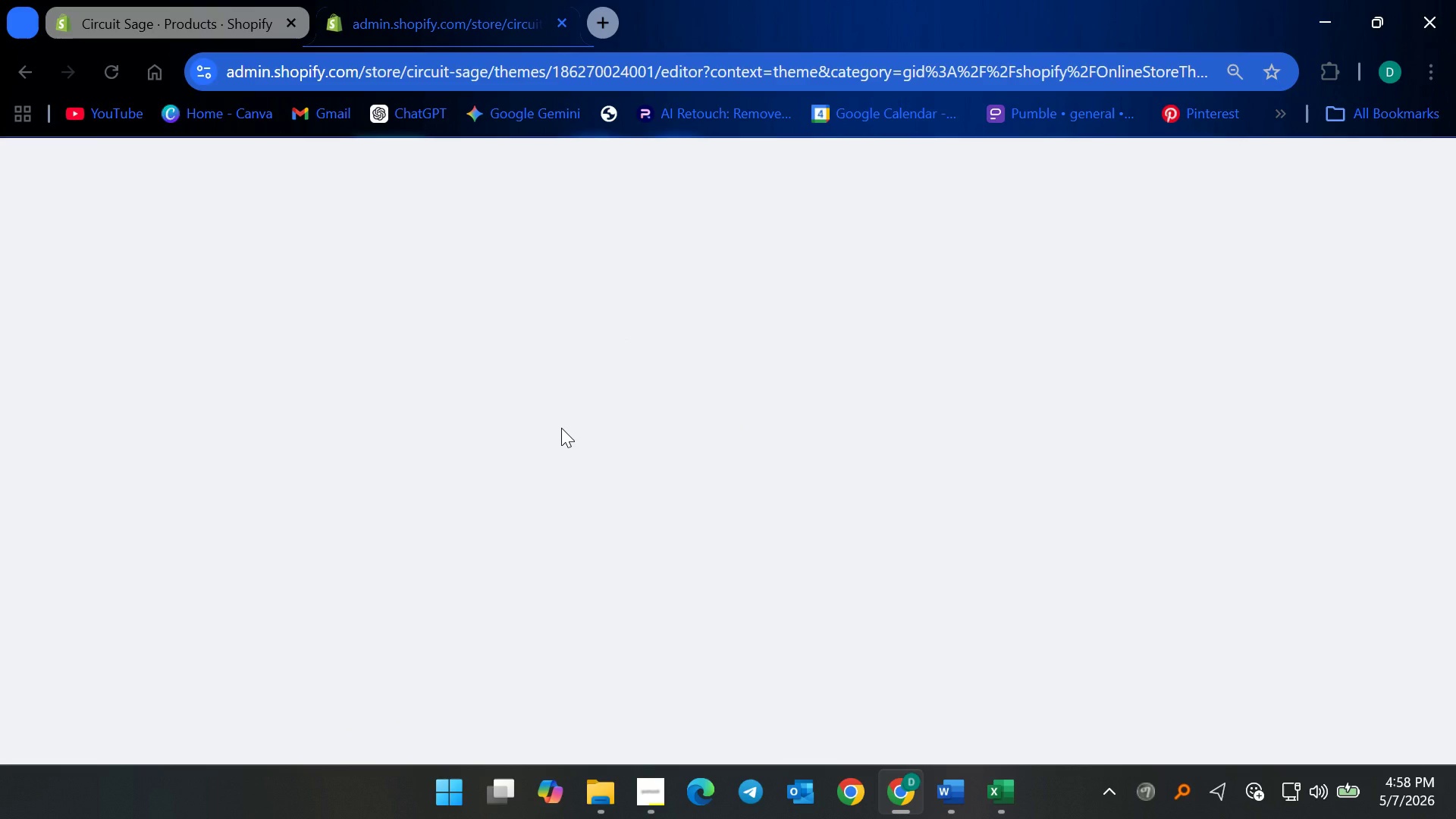 
mouse_move([287, 243])
 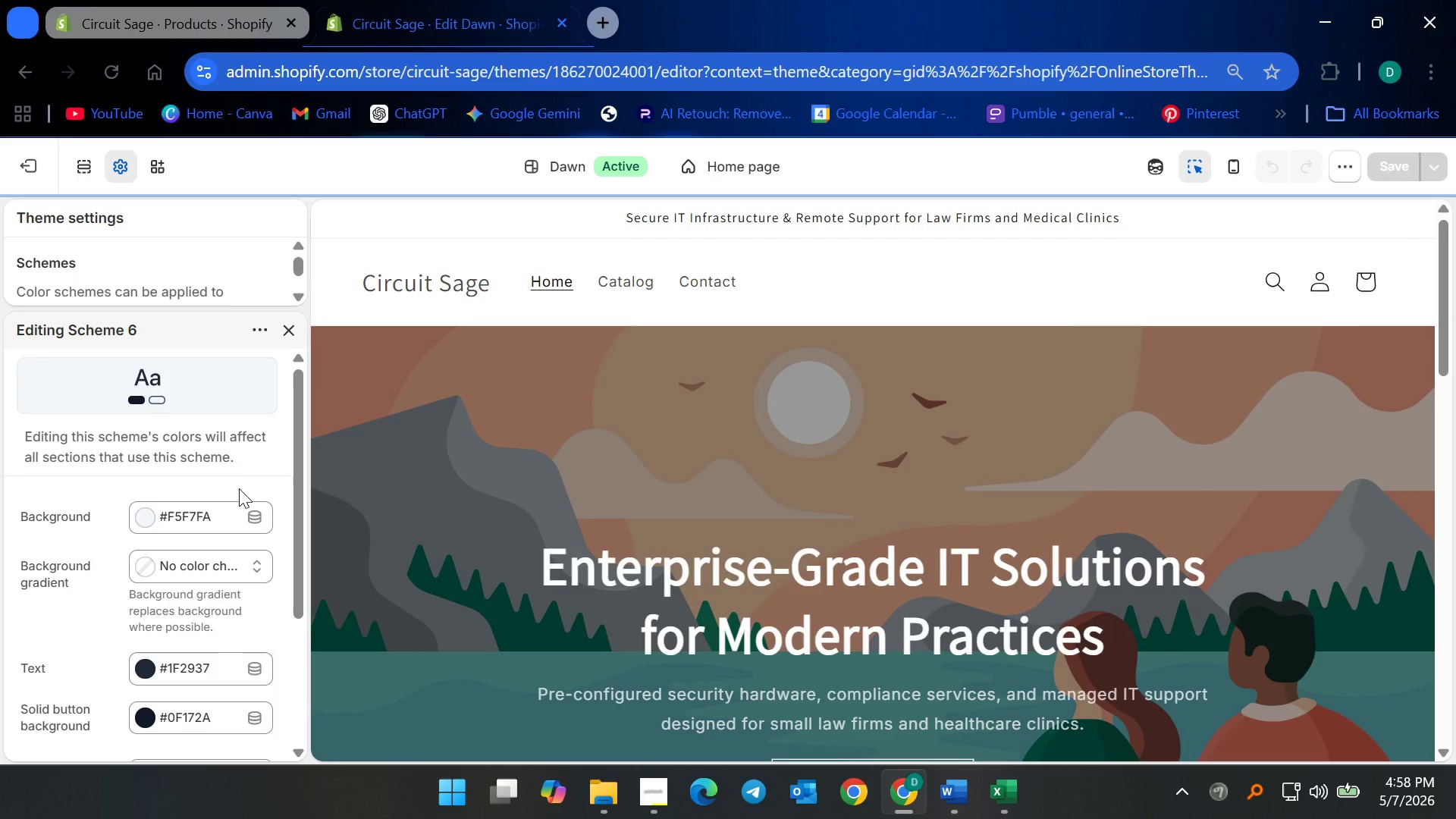 
scroll: coordinate [231, 495], scroll_direction: down, amount: 1.0
 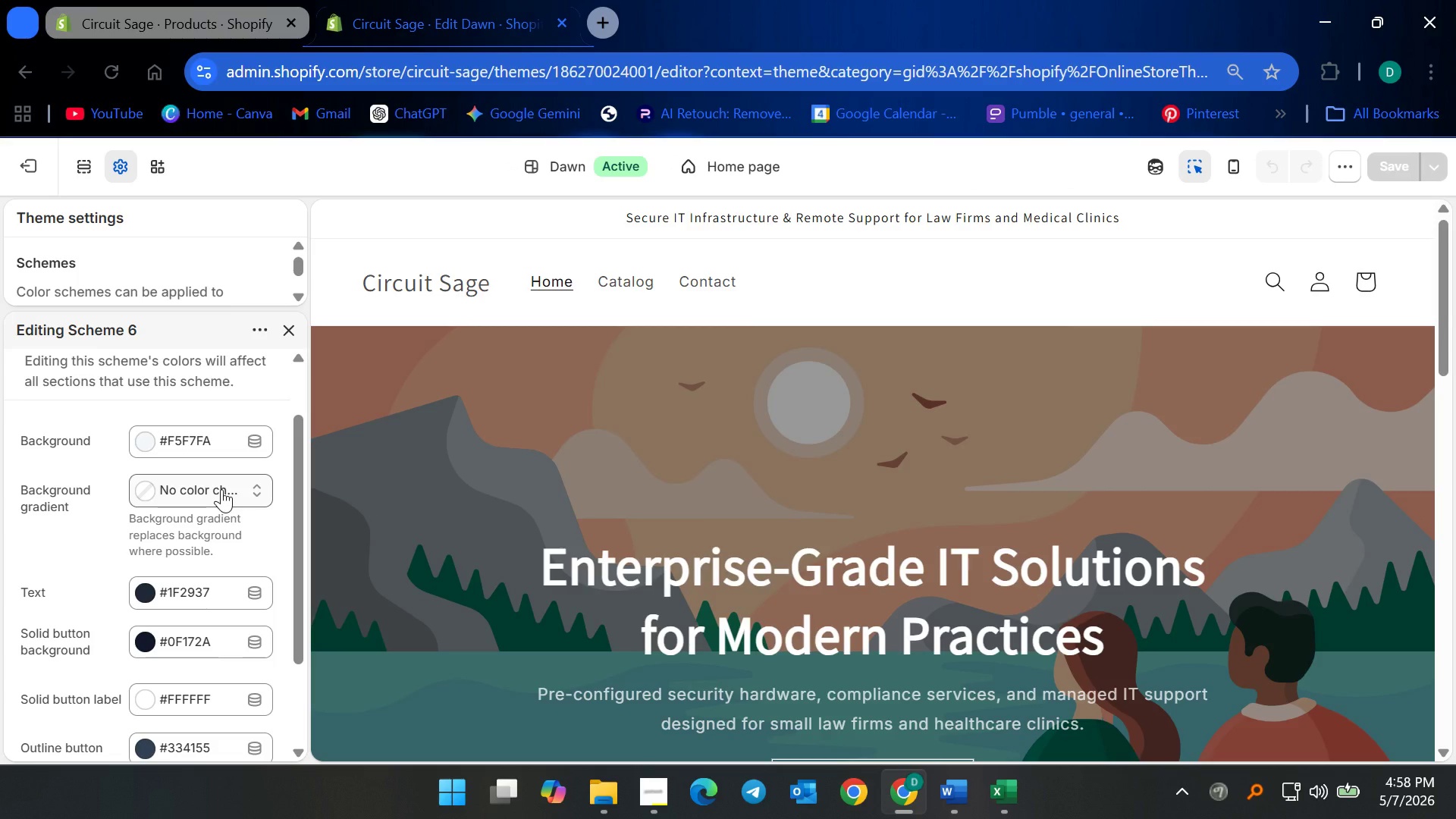 
left_click([240, 448])
 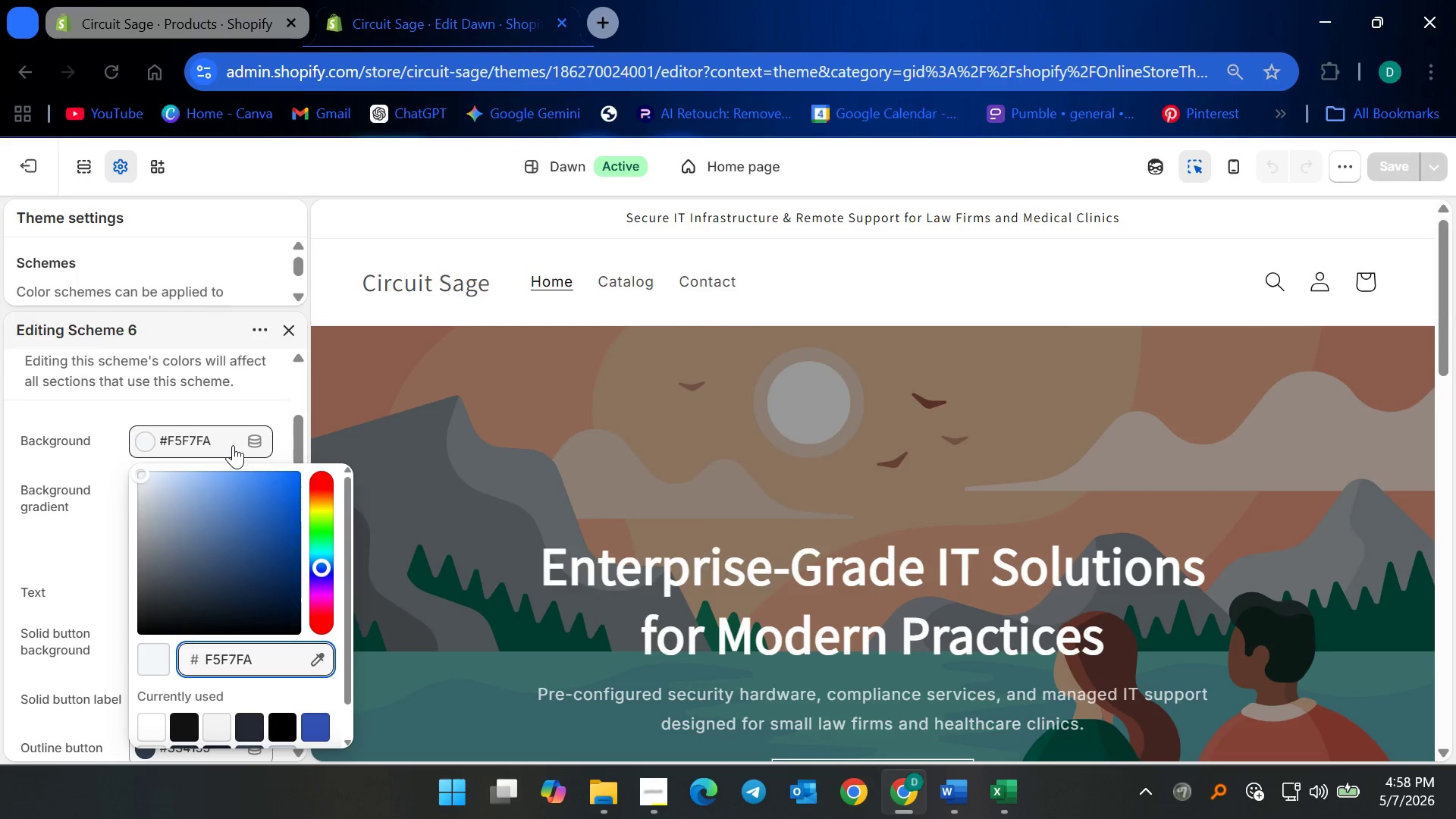 
key(Control+ControlLeft)
 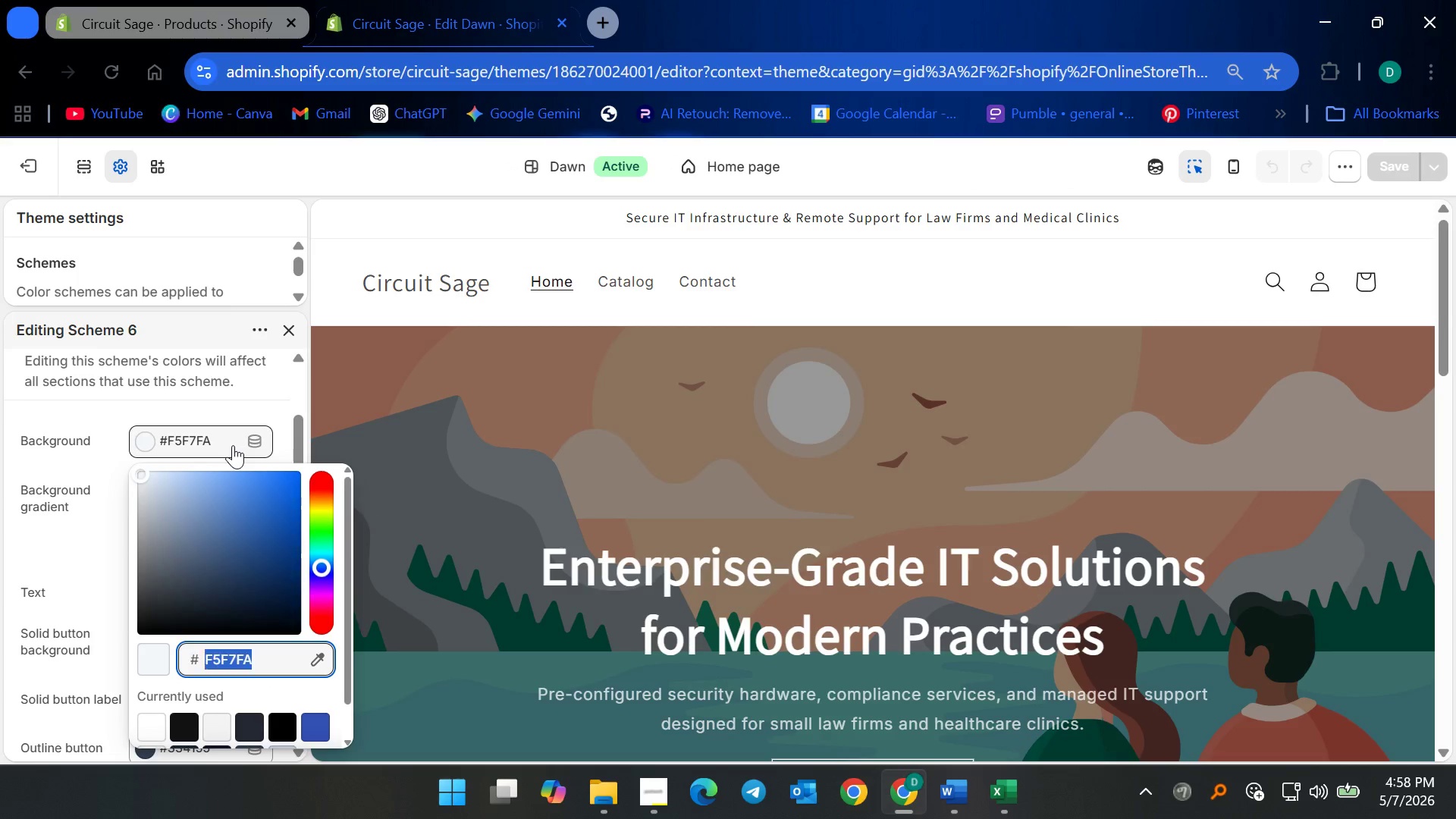 
key(Control+A)
 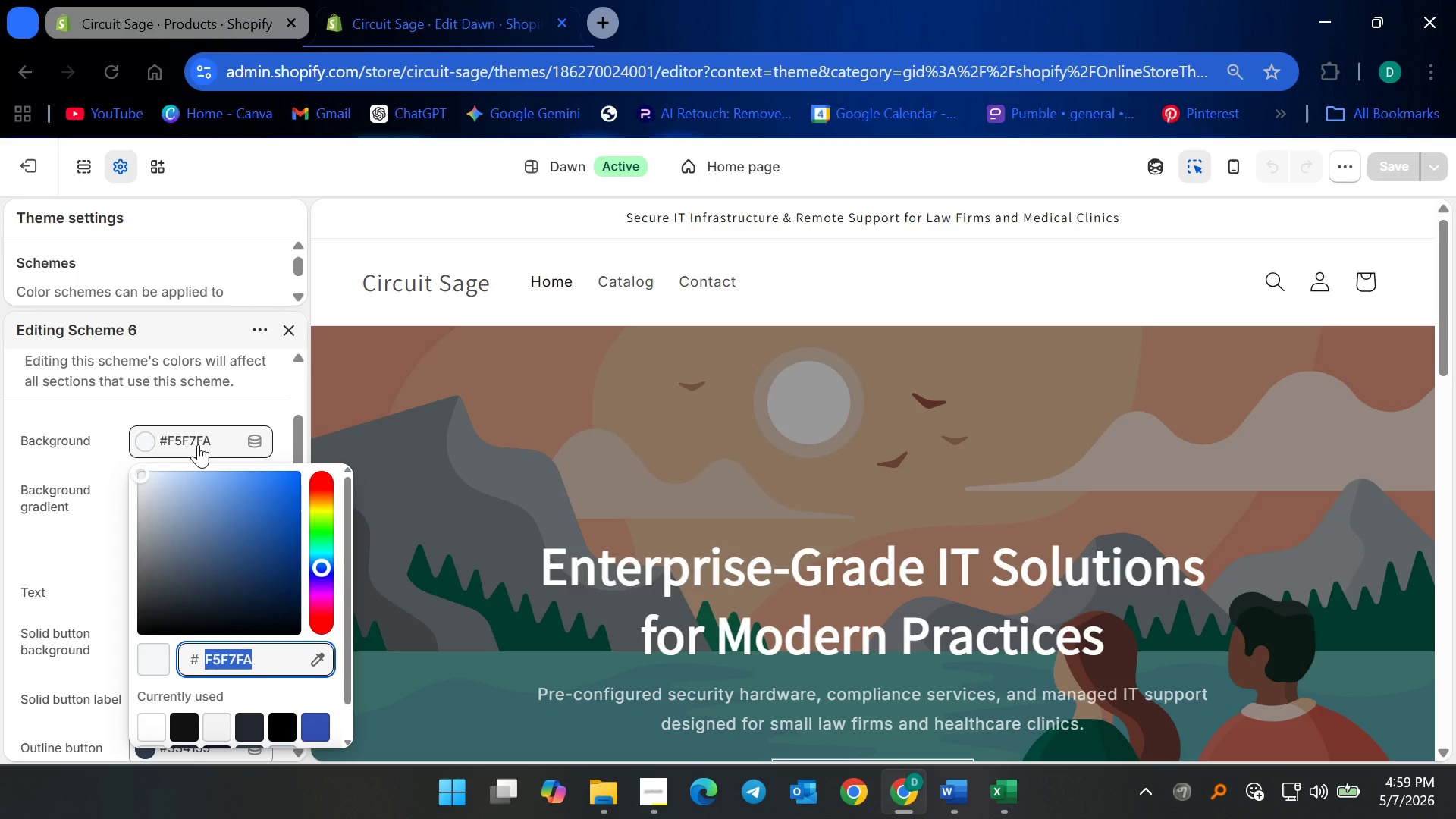 
type(0F172A)
 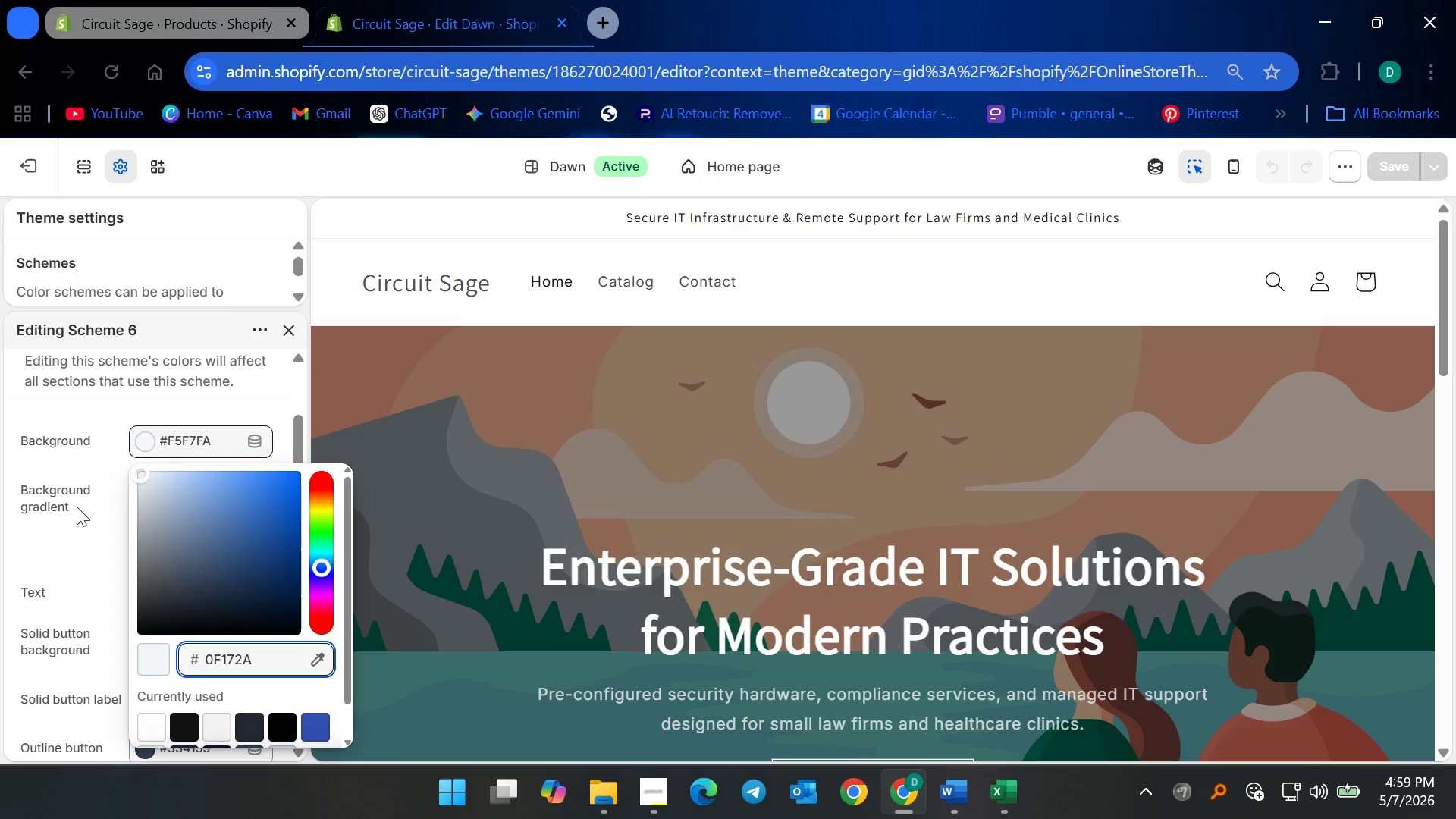 
left_click([65, 544])
 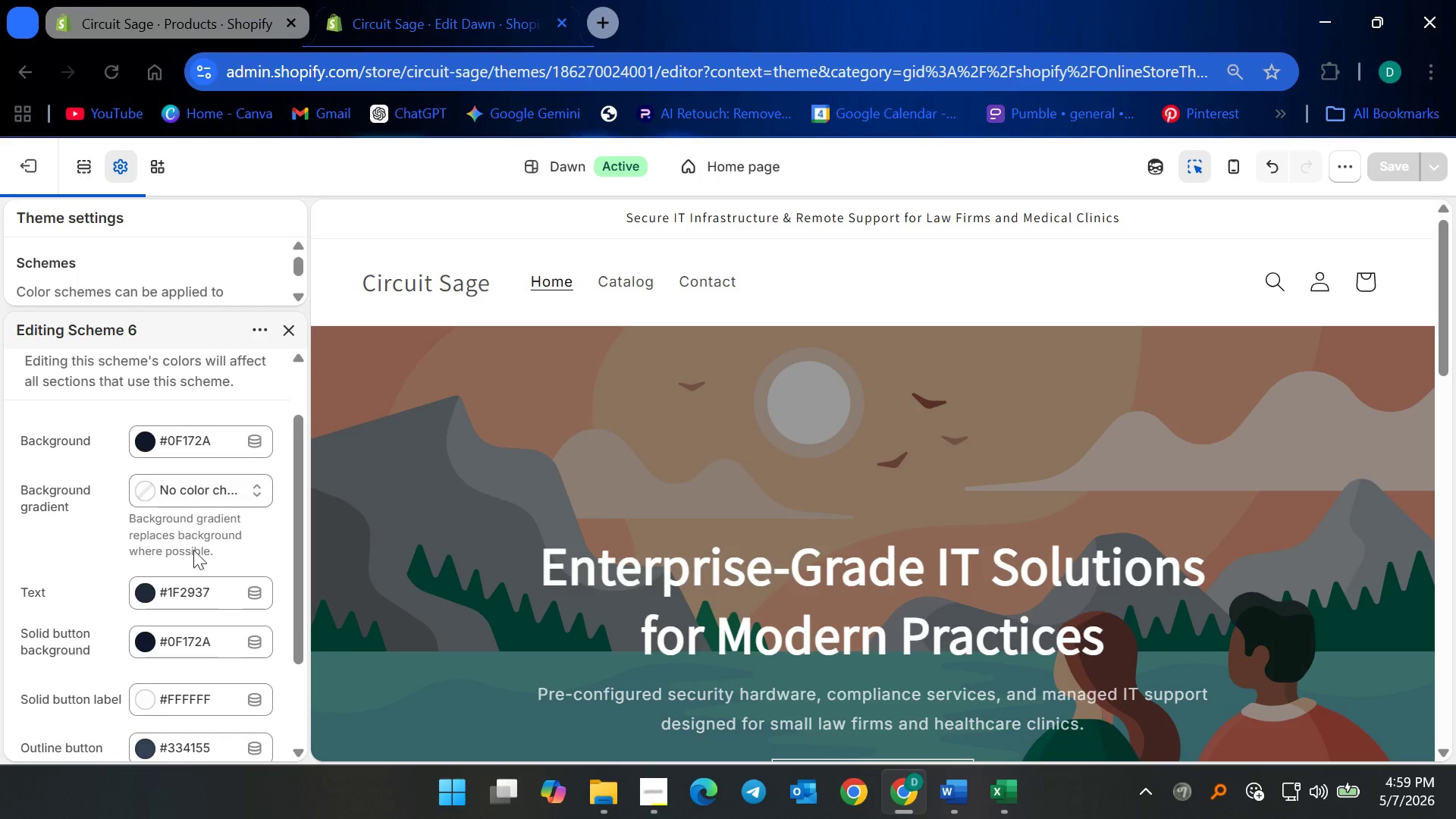 
left_click([184, 591])
 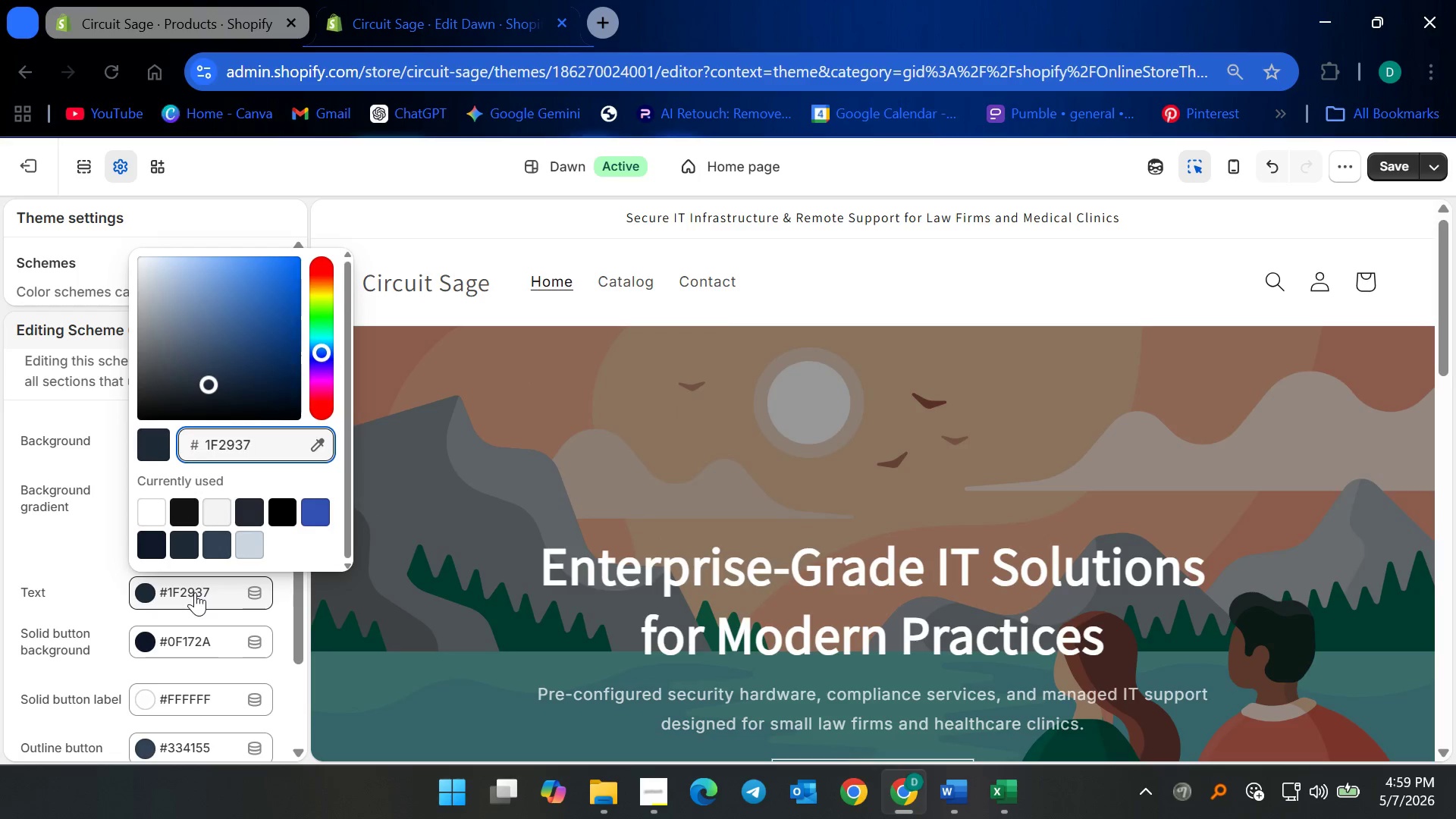 
key(Control+ControlLeft)
 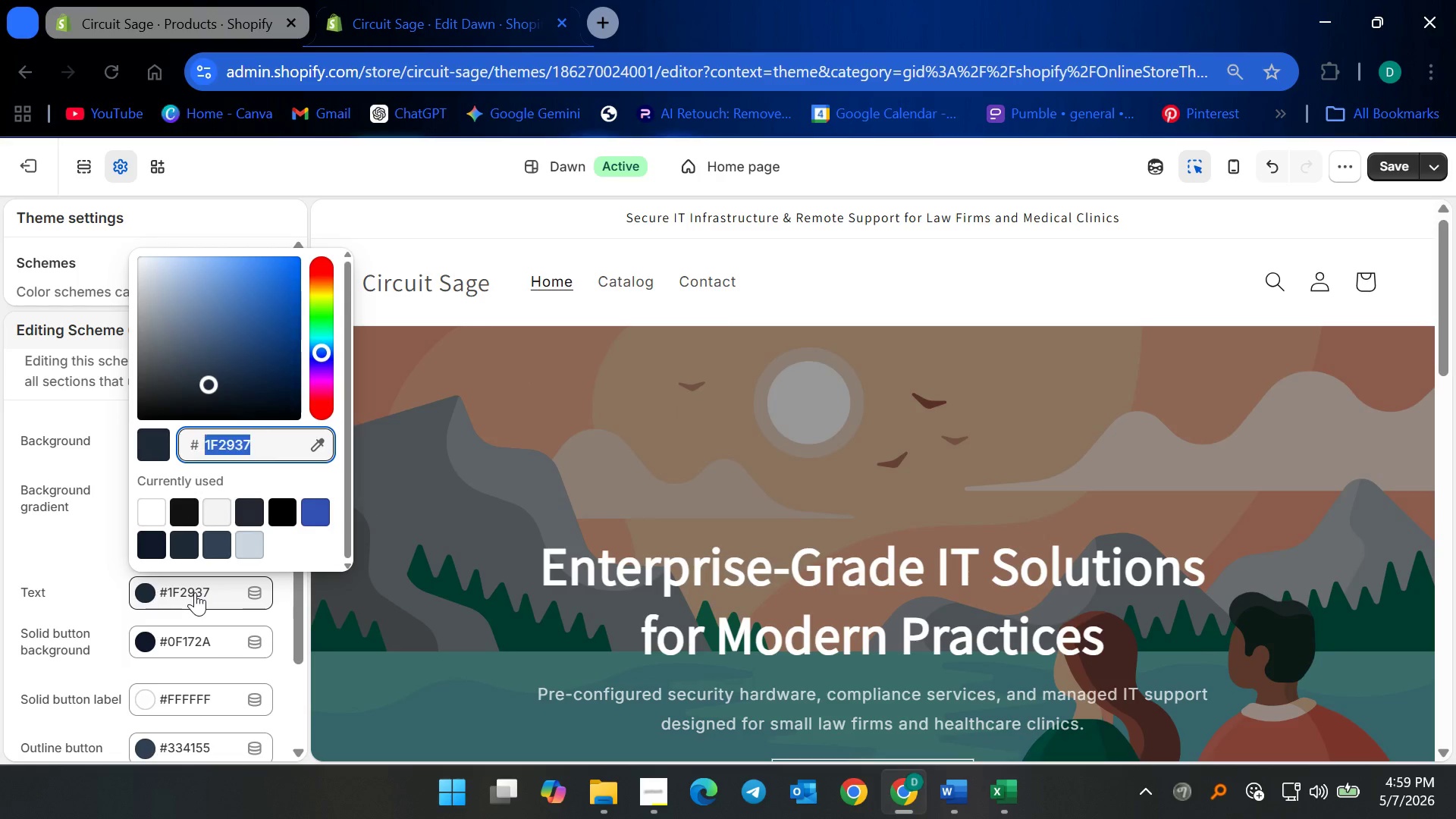 
key(Control+A)
 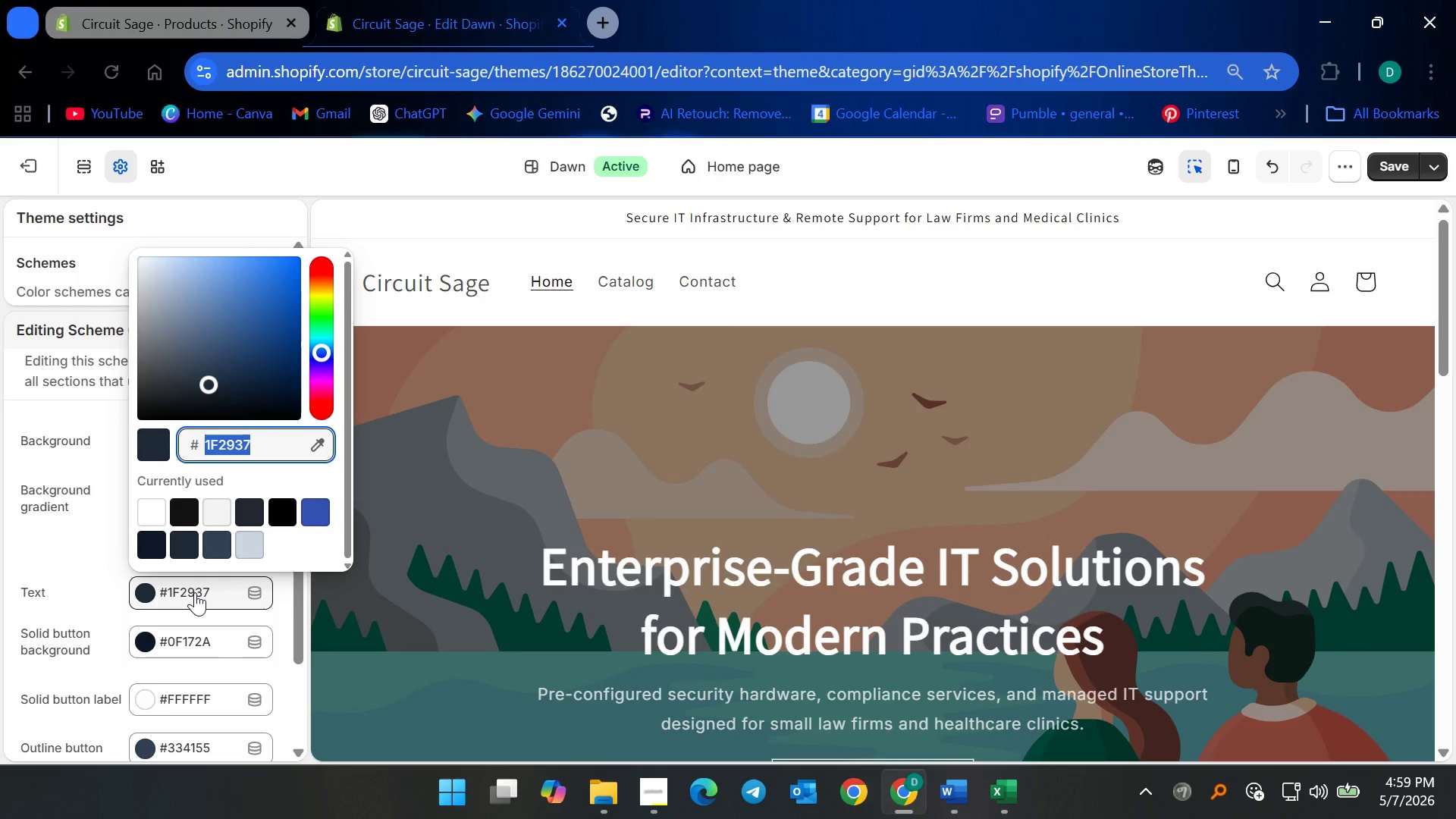 
type(E2E8F0)
 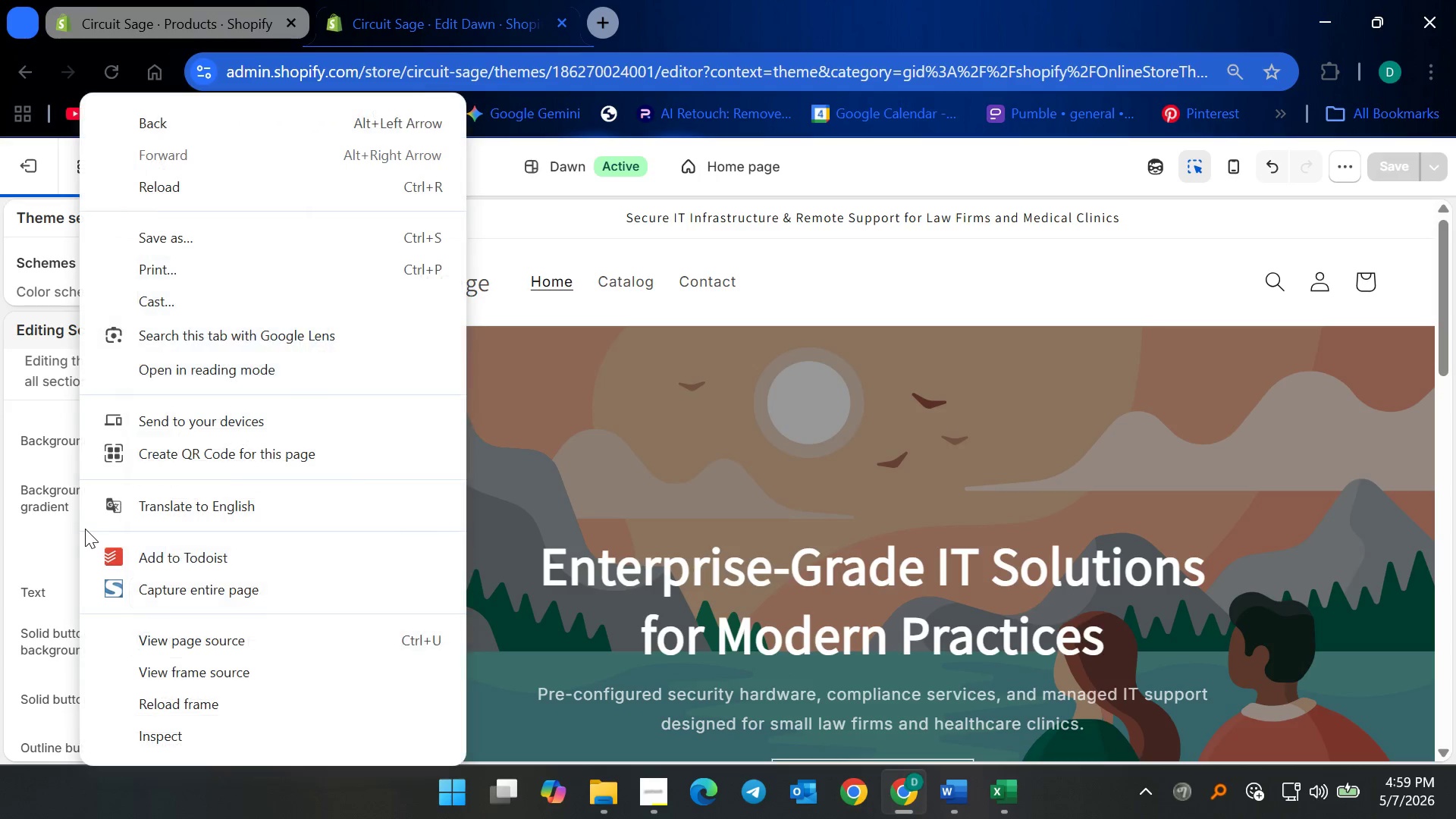 
left_click([49, 554])
 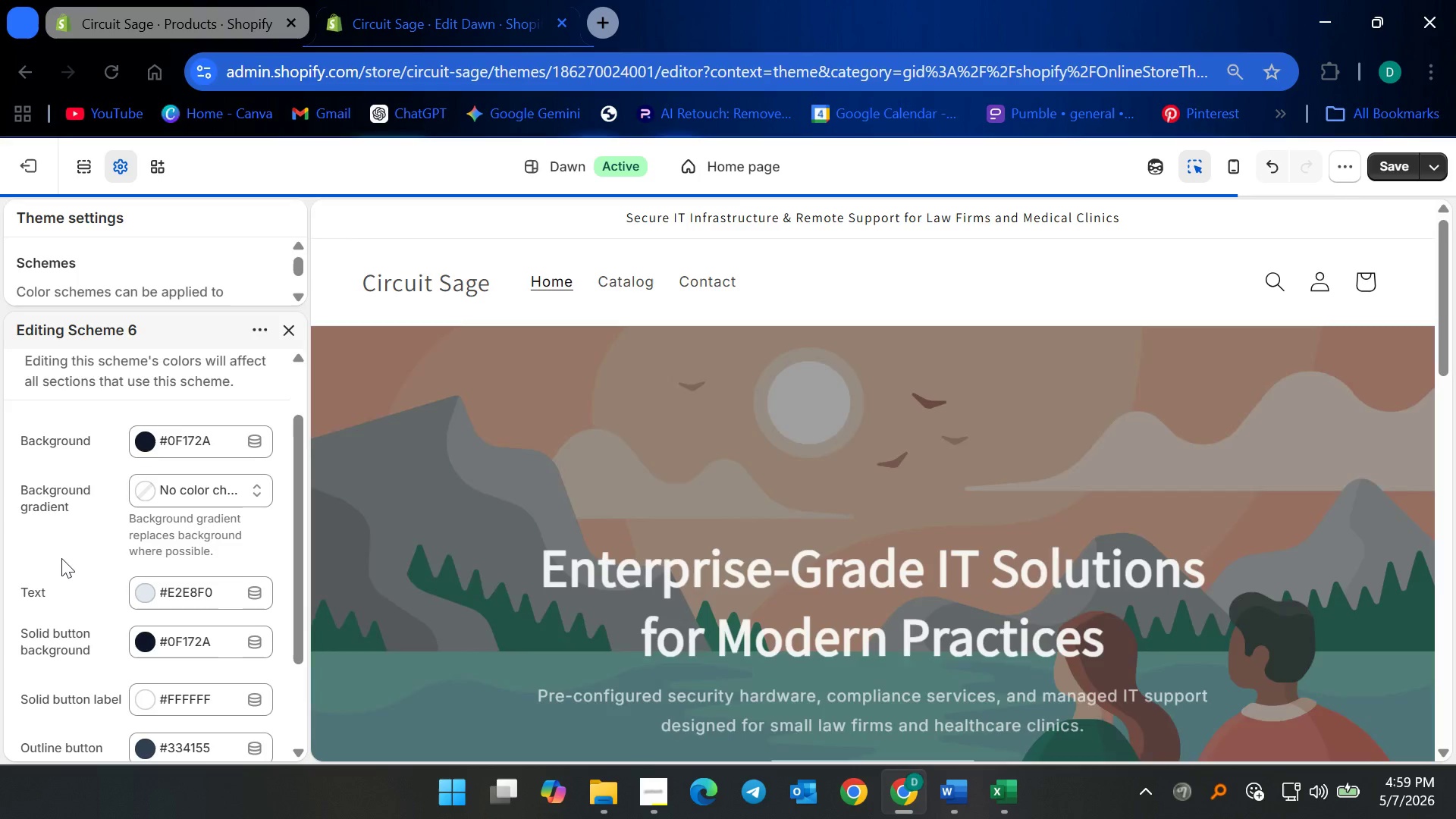 
scroll: coordinate [135, 604], scroll_direction: down, amount: 2.0
 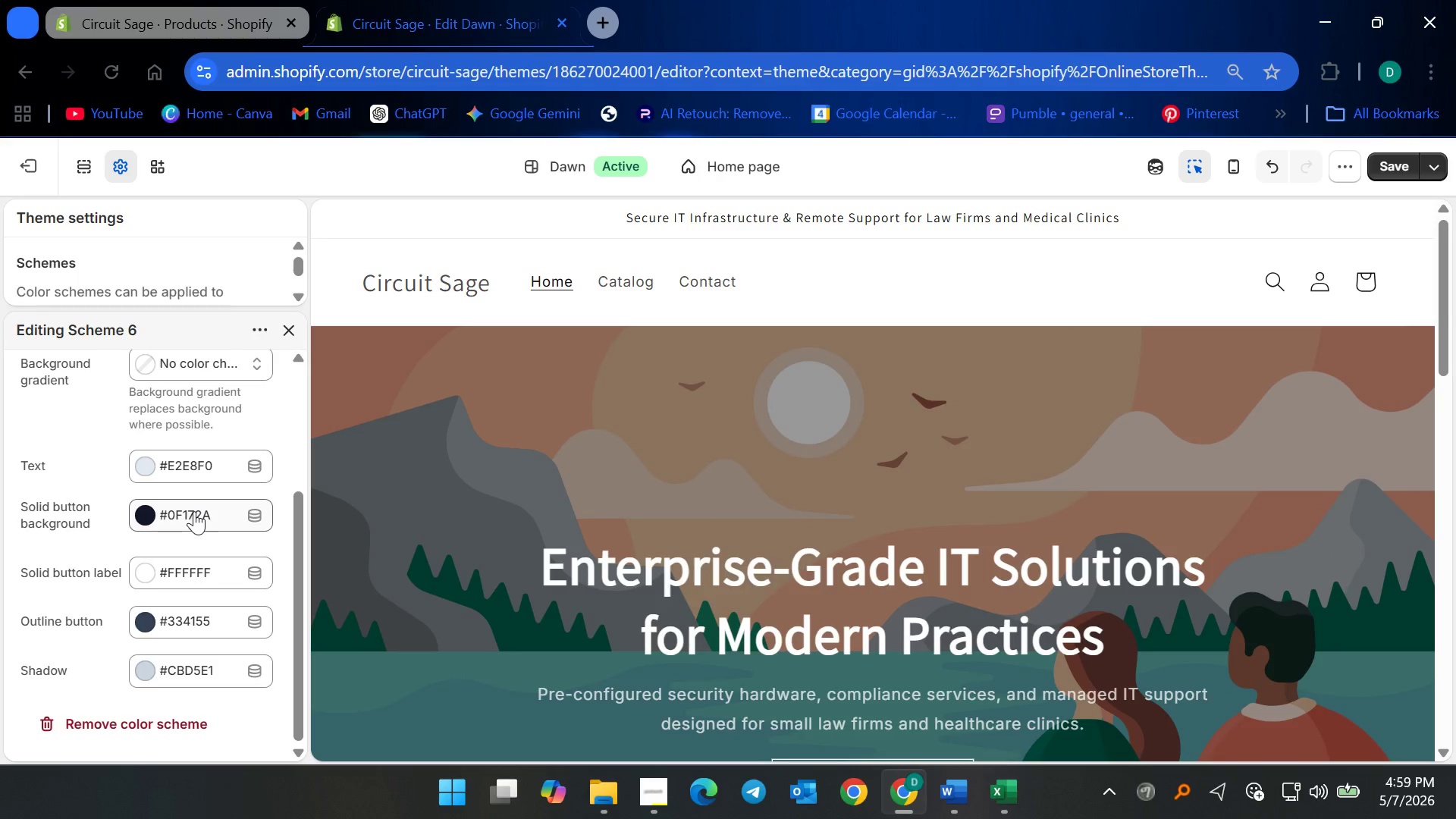 
left_click([194, 511])
 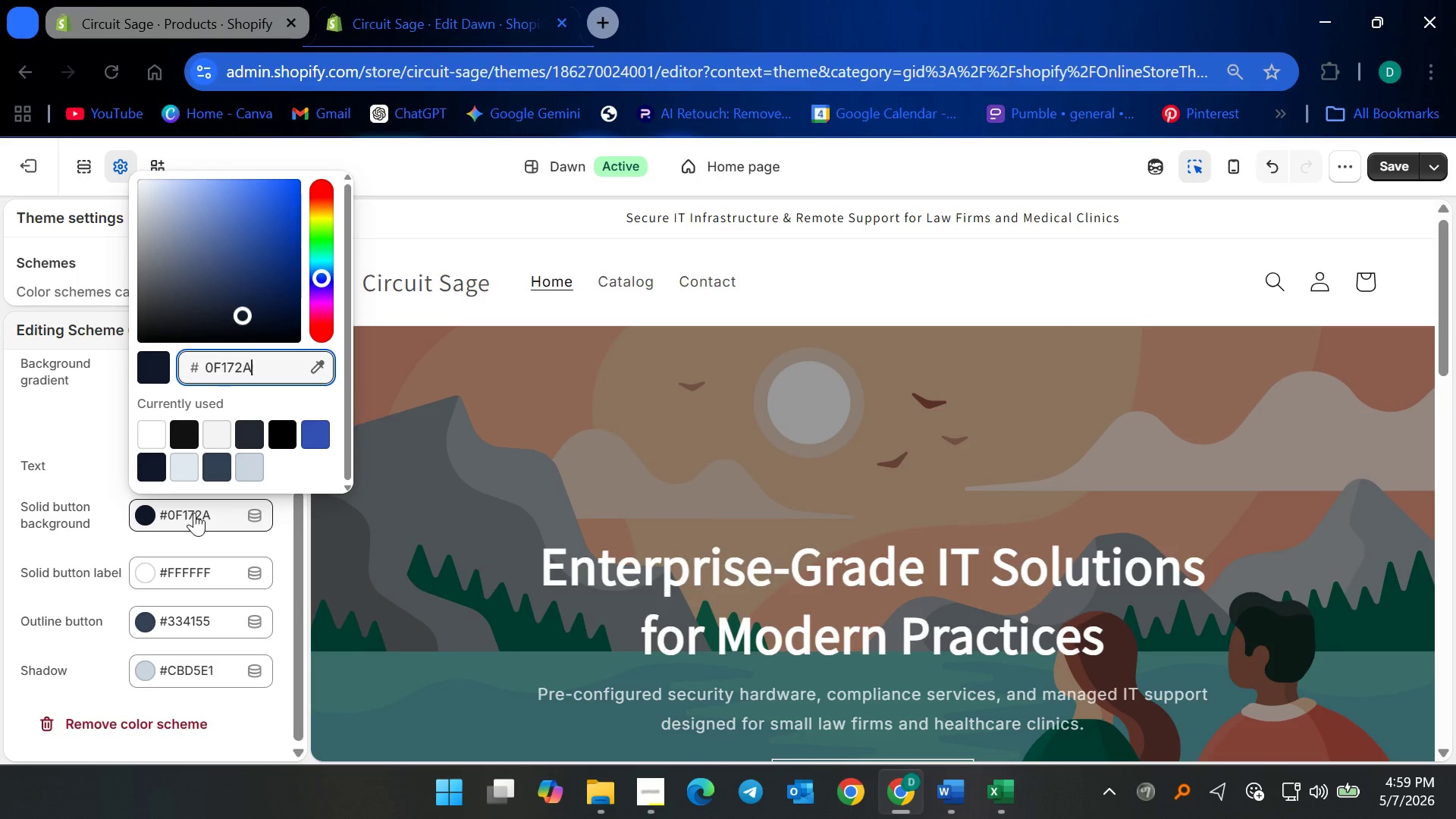 
key(Control+ControlLeft)
 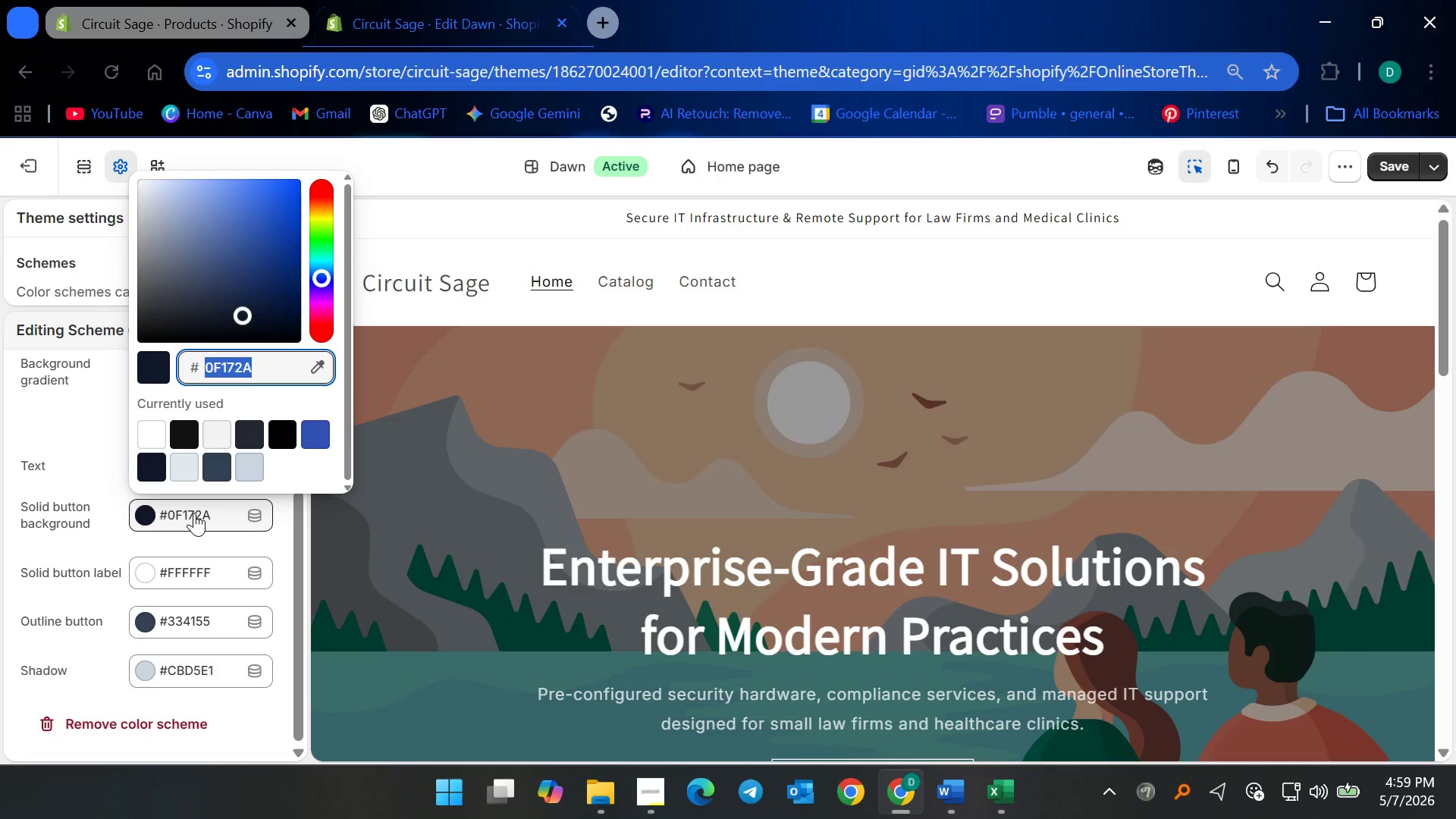 
key(Control+A)
 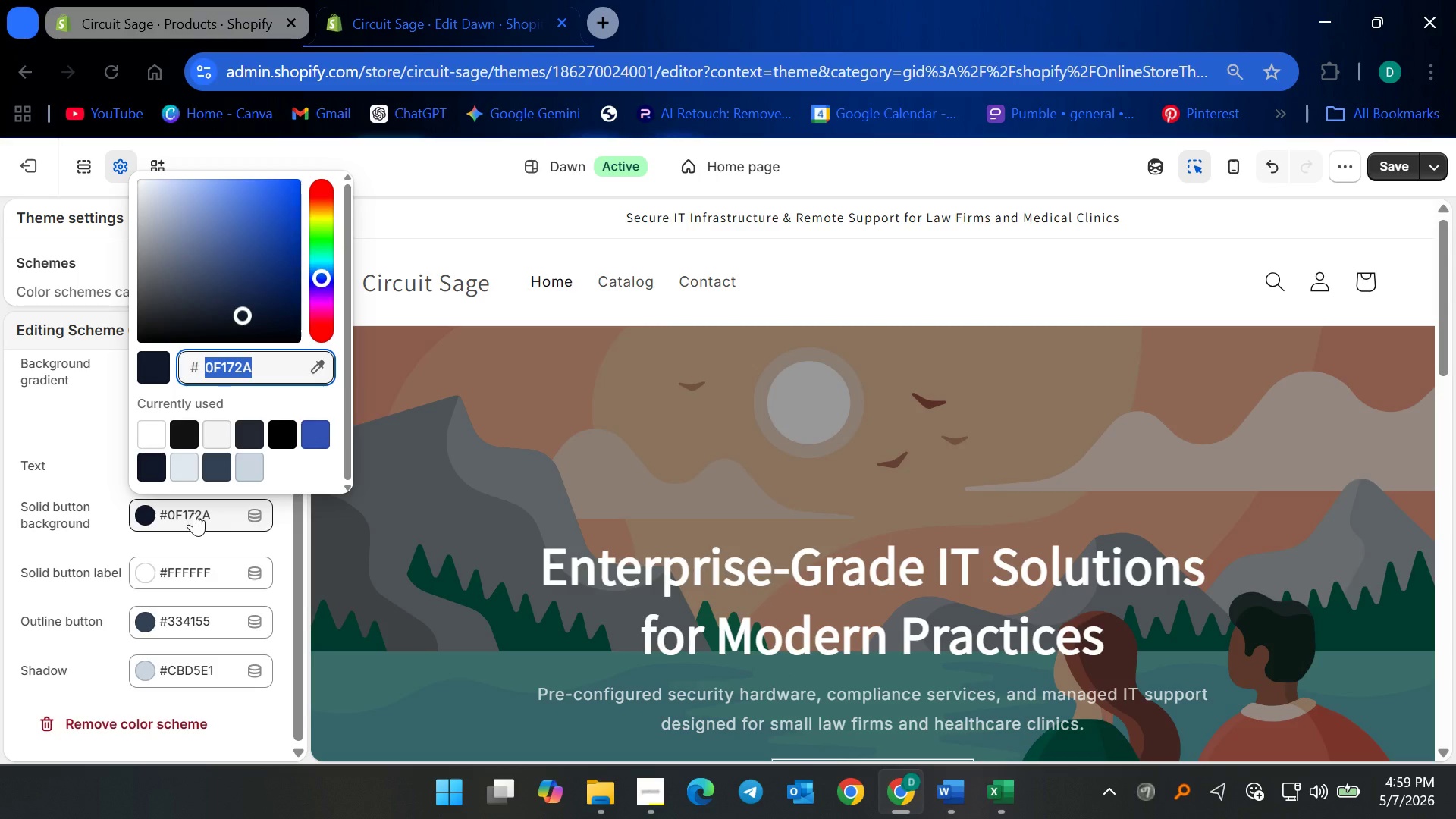 
type(2563EB)
 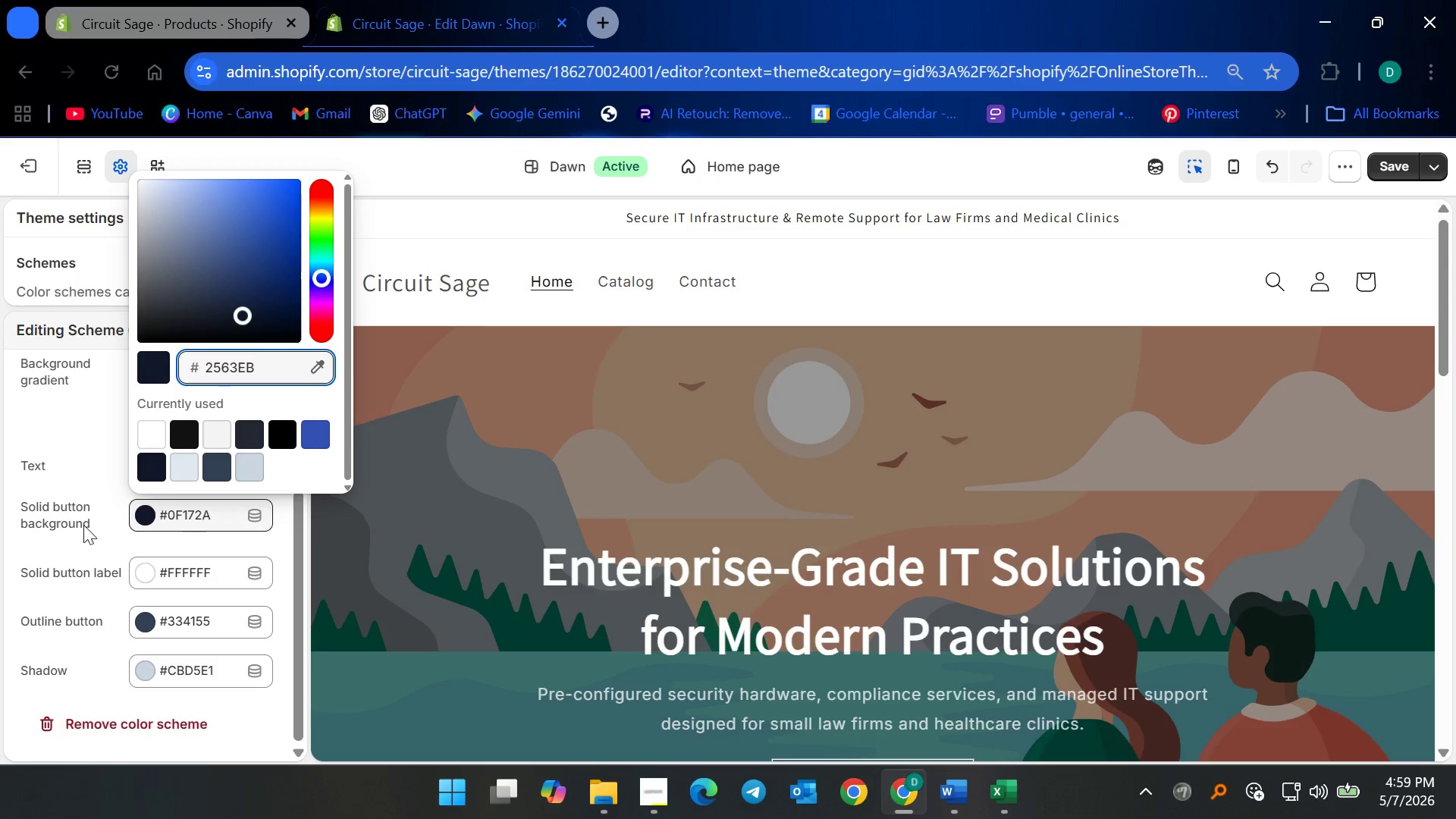 
left_click([66, 541])
 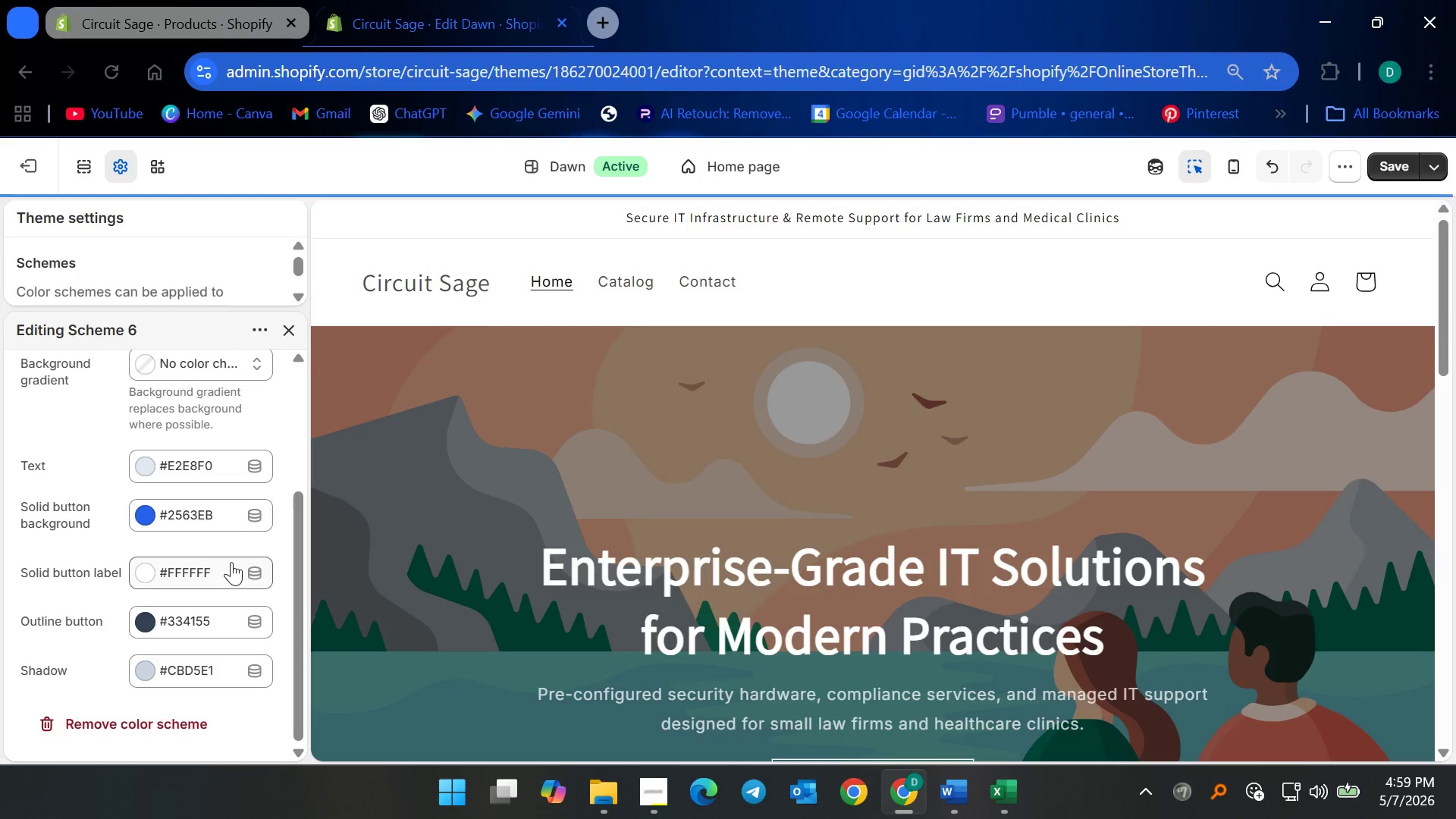 
left_click([217, 576])
 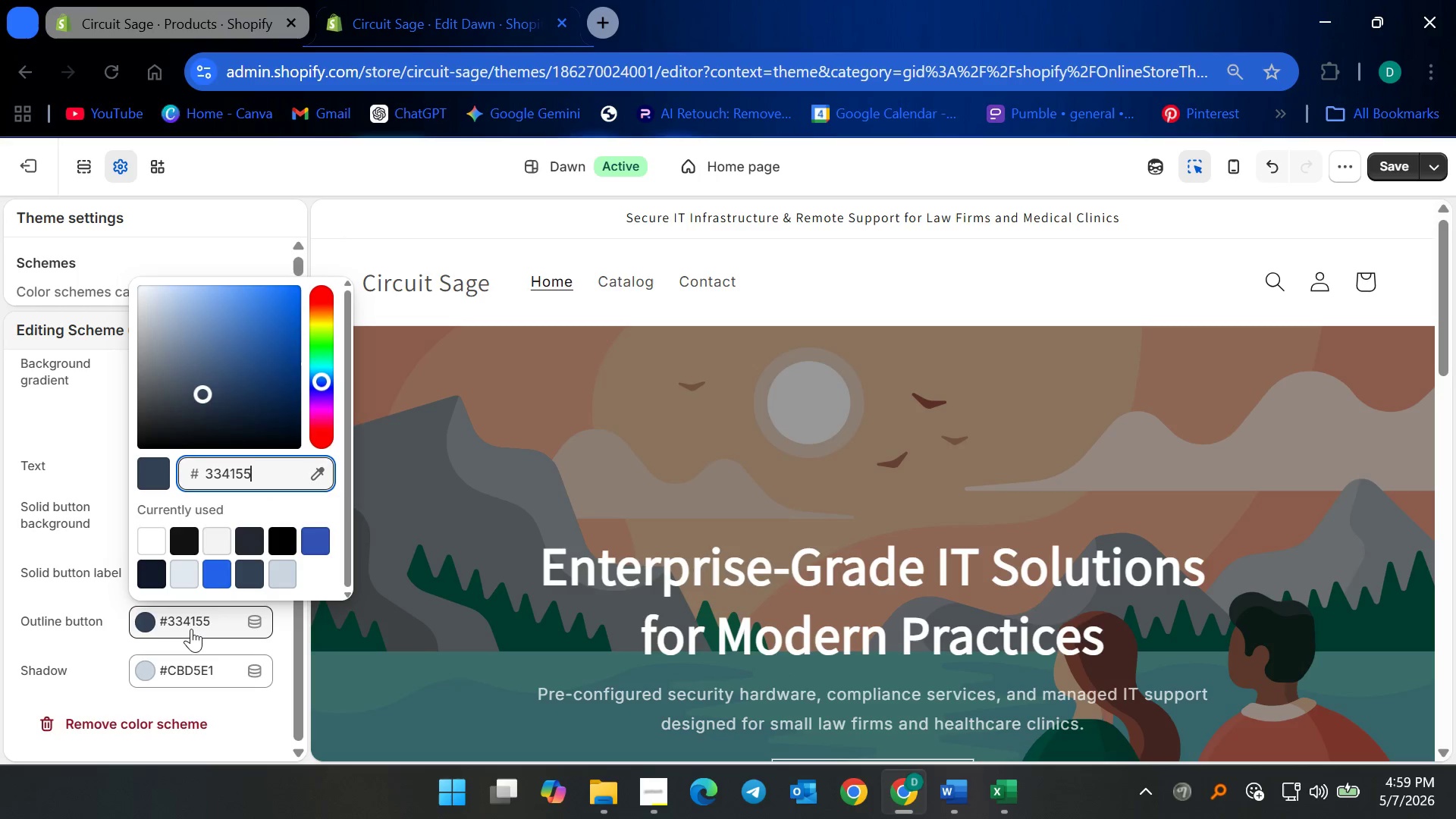 
key(Control+ControlLeft)
 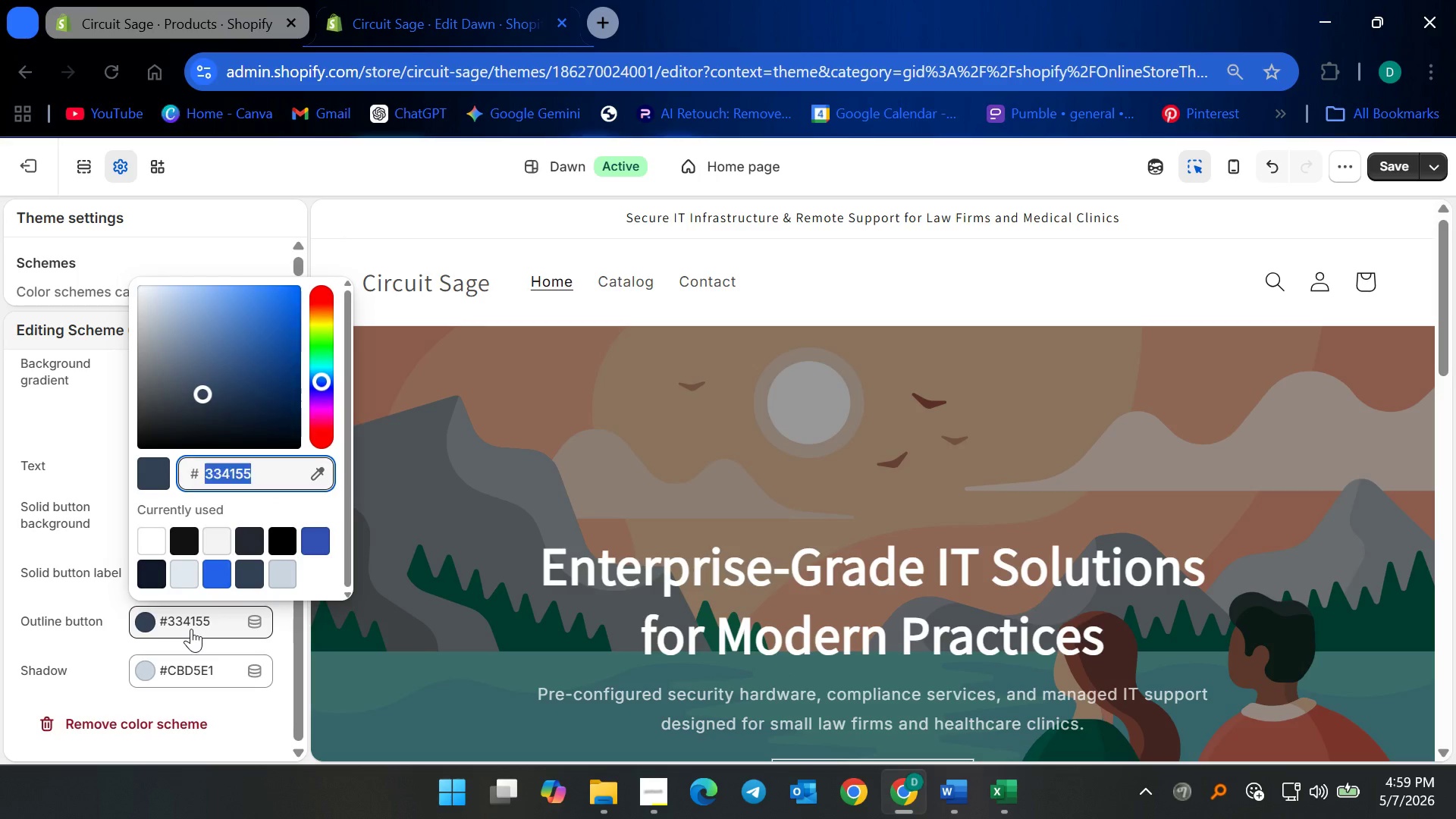 
key(Control+A)
 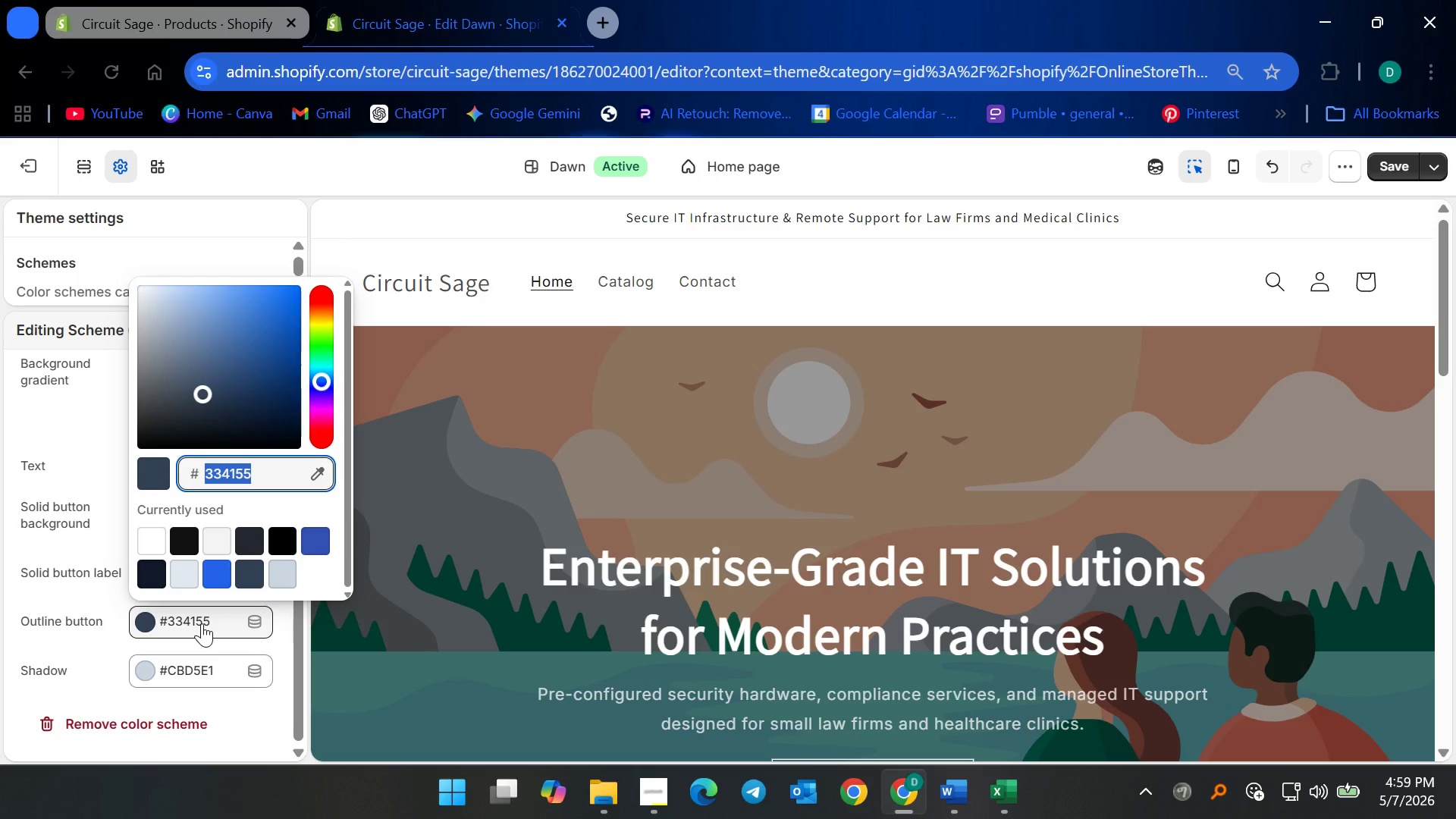 
type(67448)
key(Backspace)
key(Backspace)
key(Backspace)
key(Backspace)
type(4748)
 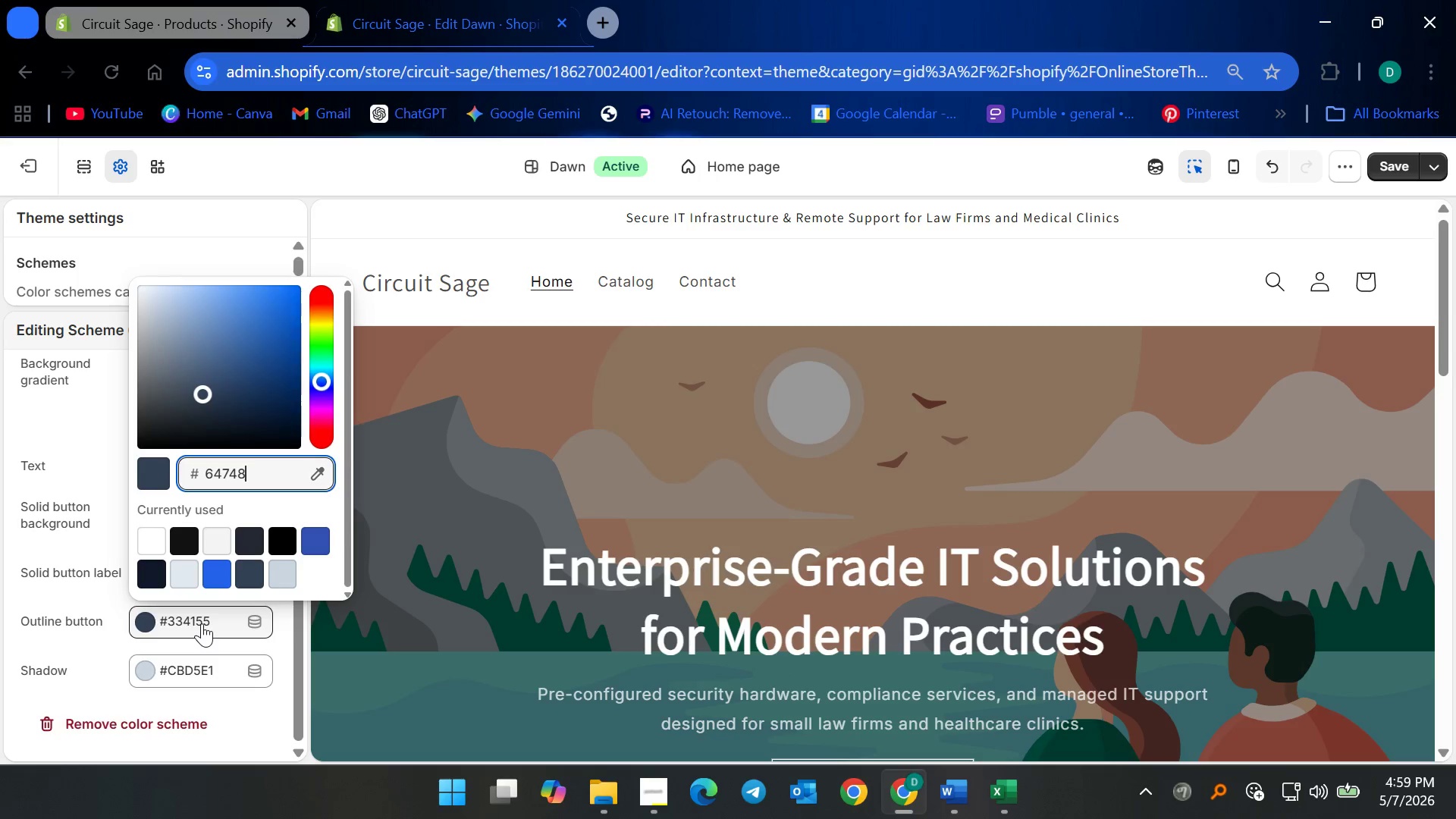 
key(B)
 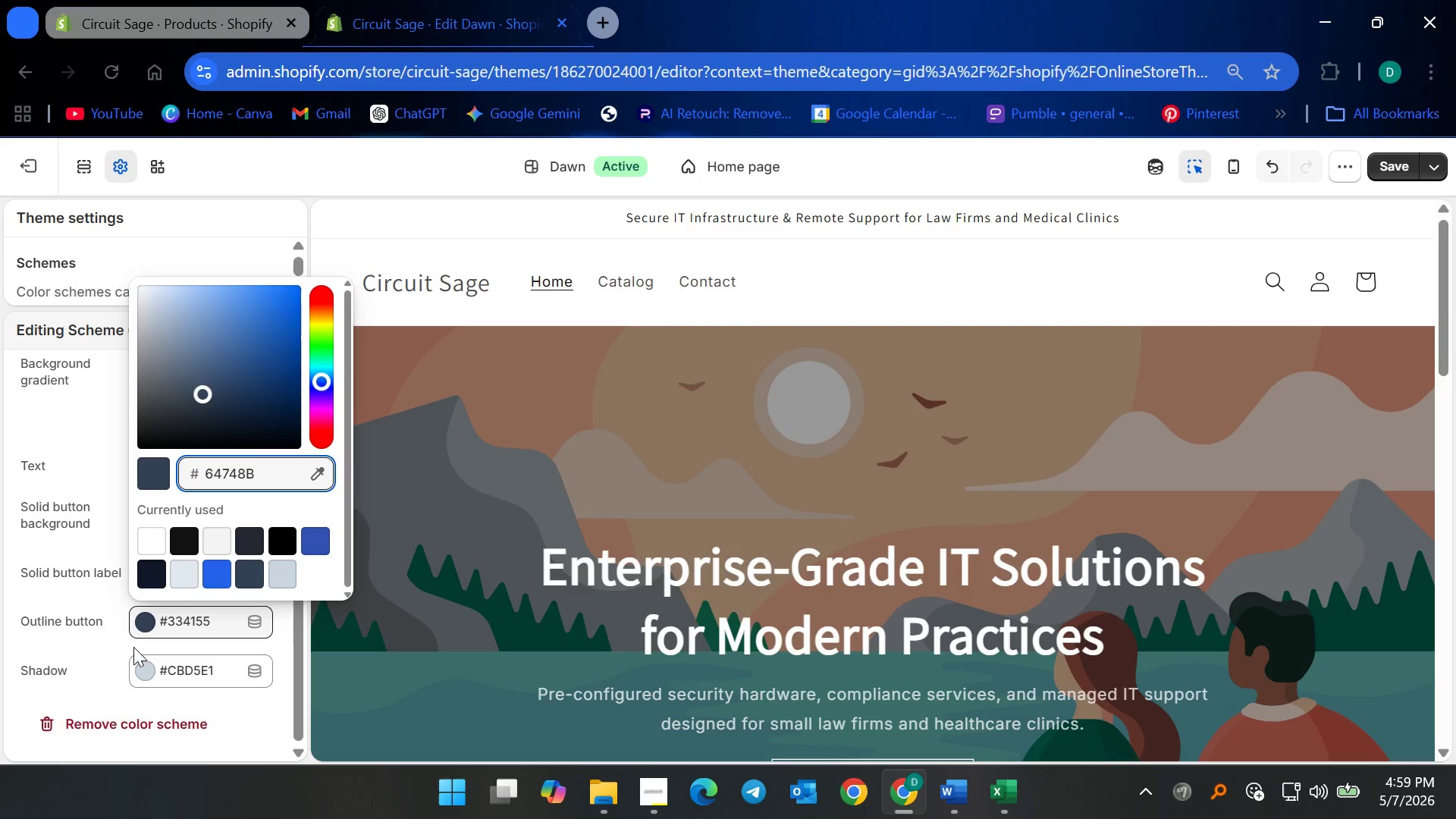 
left_click([80, 609])
 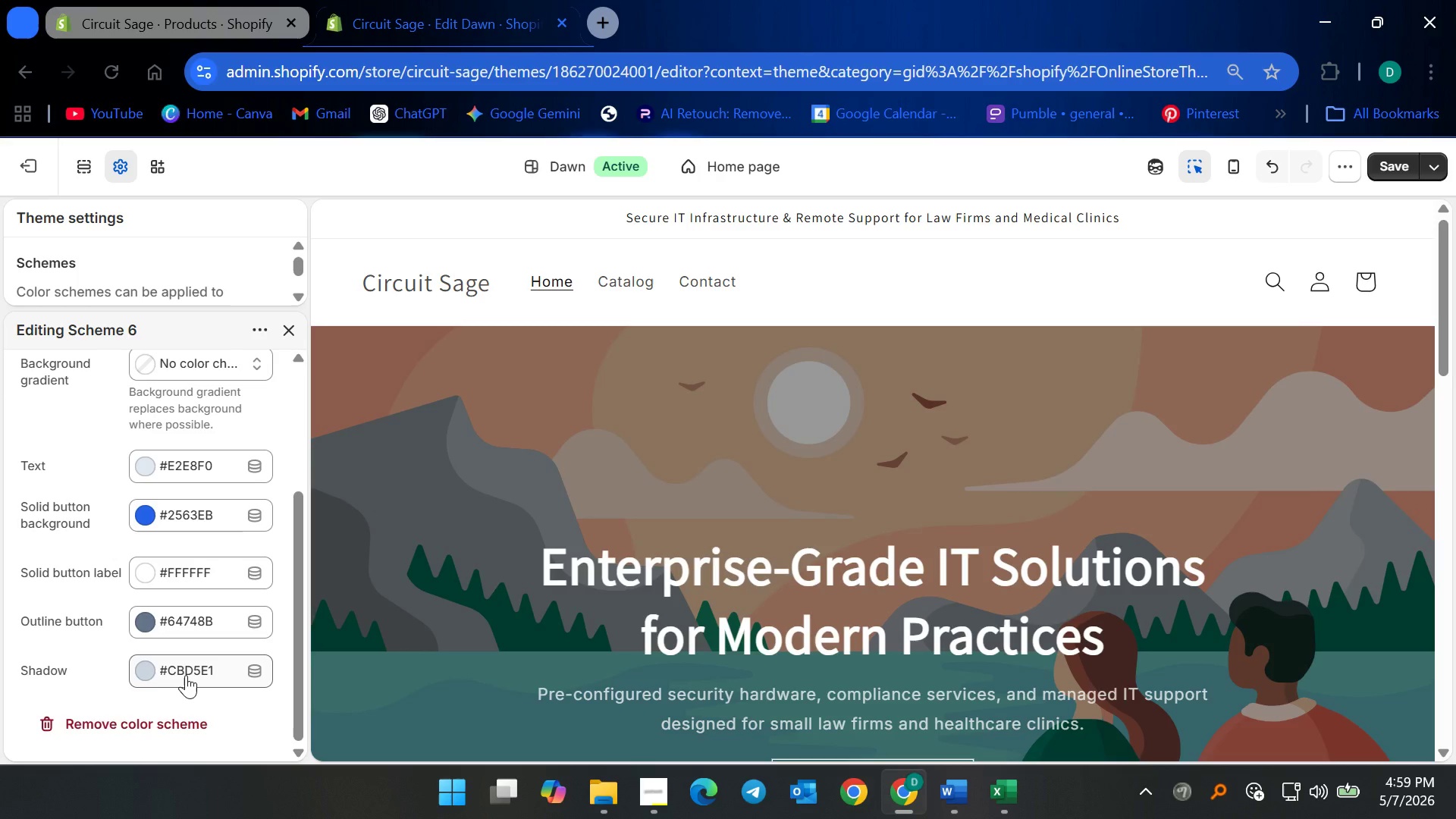 
wait(8.88)
 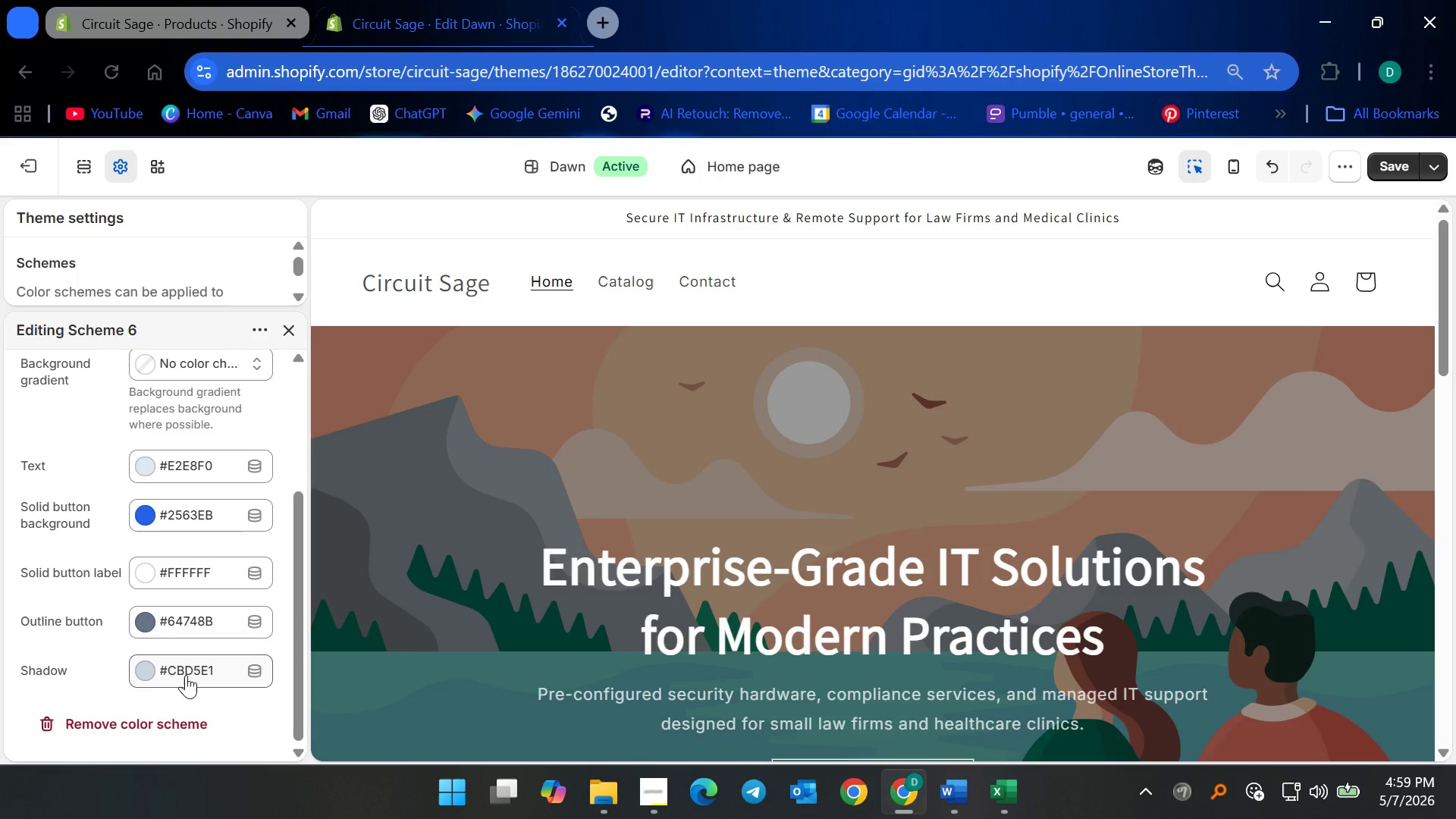 
left_click([190, 670])
 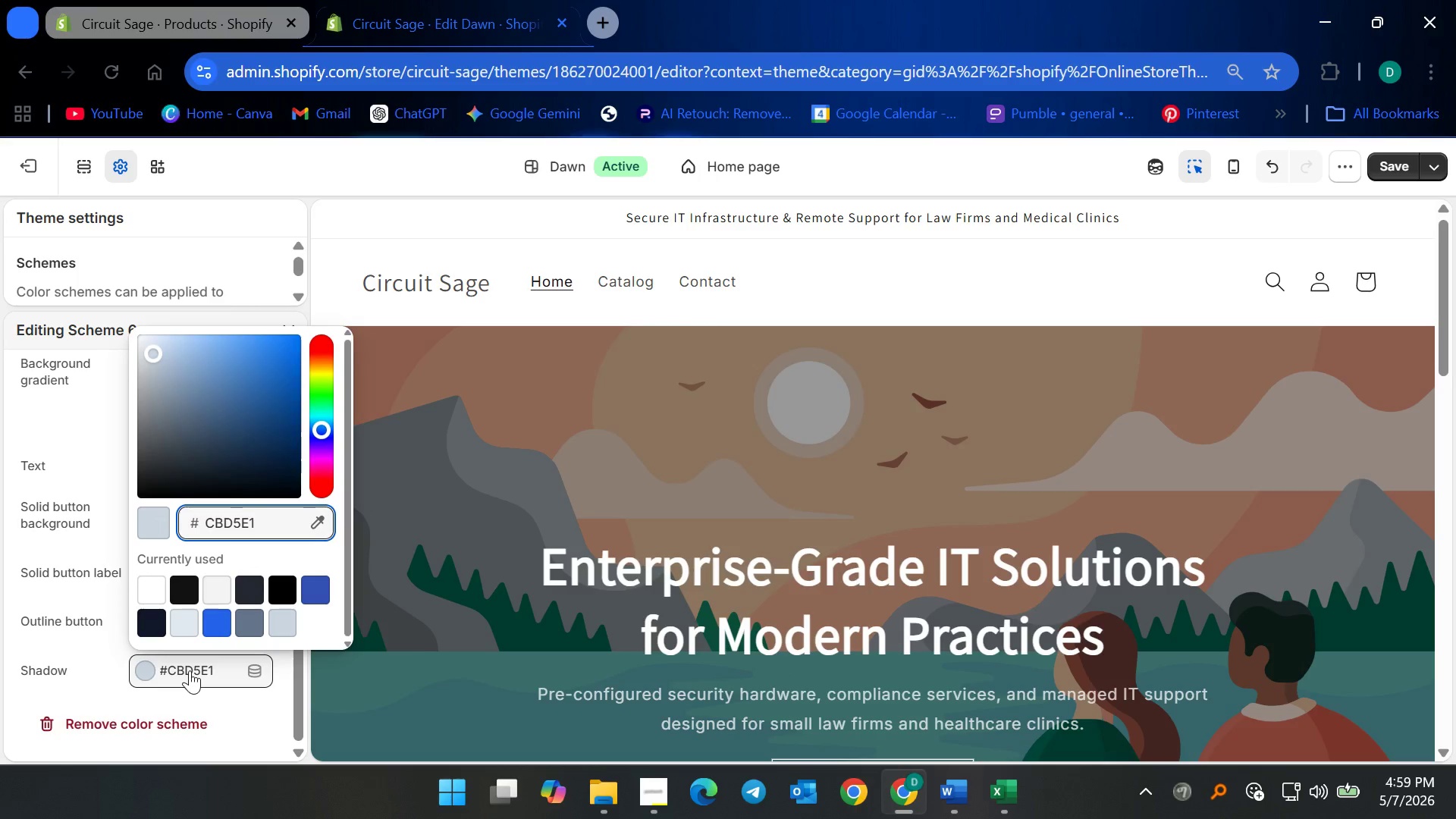 
key(Control+A)
 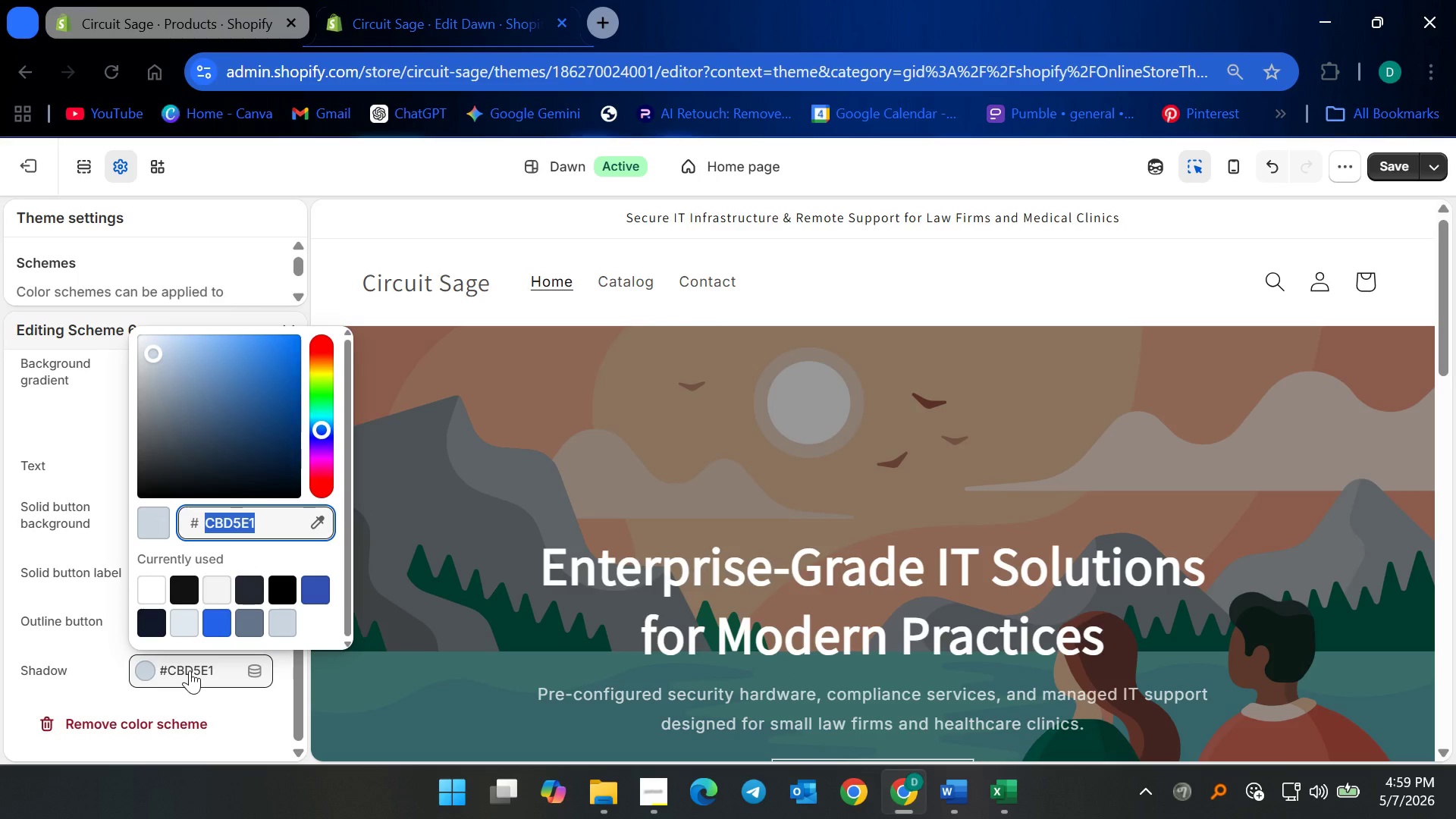 
type(0F172A)
 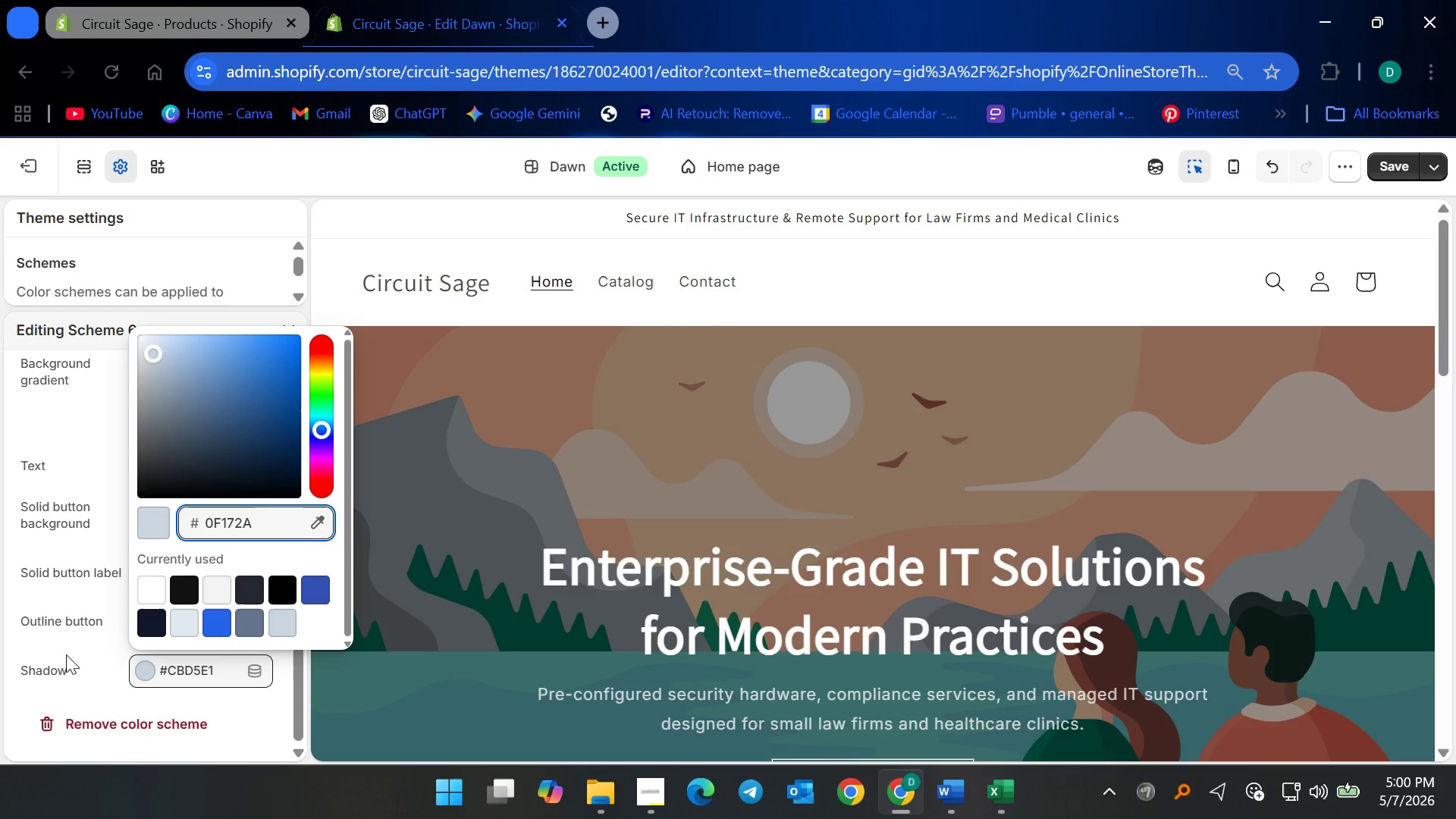 
left_click([66, 654])
 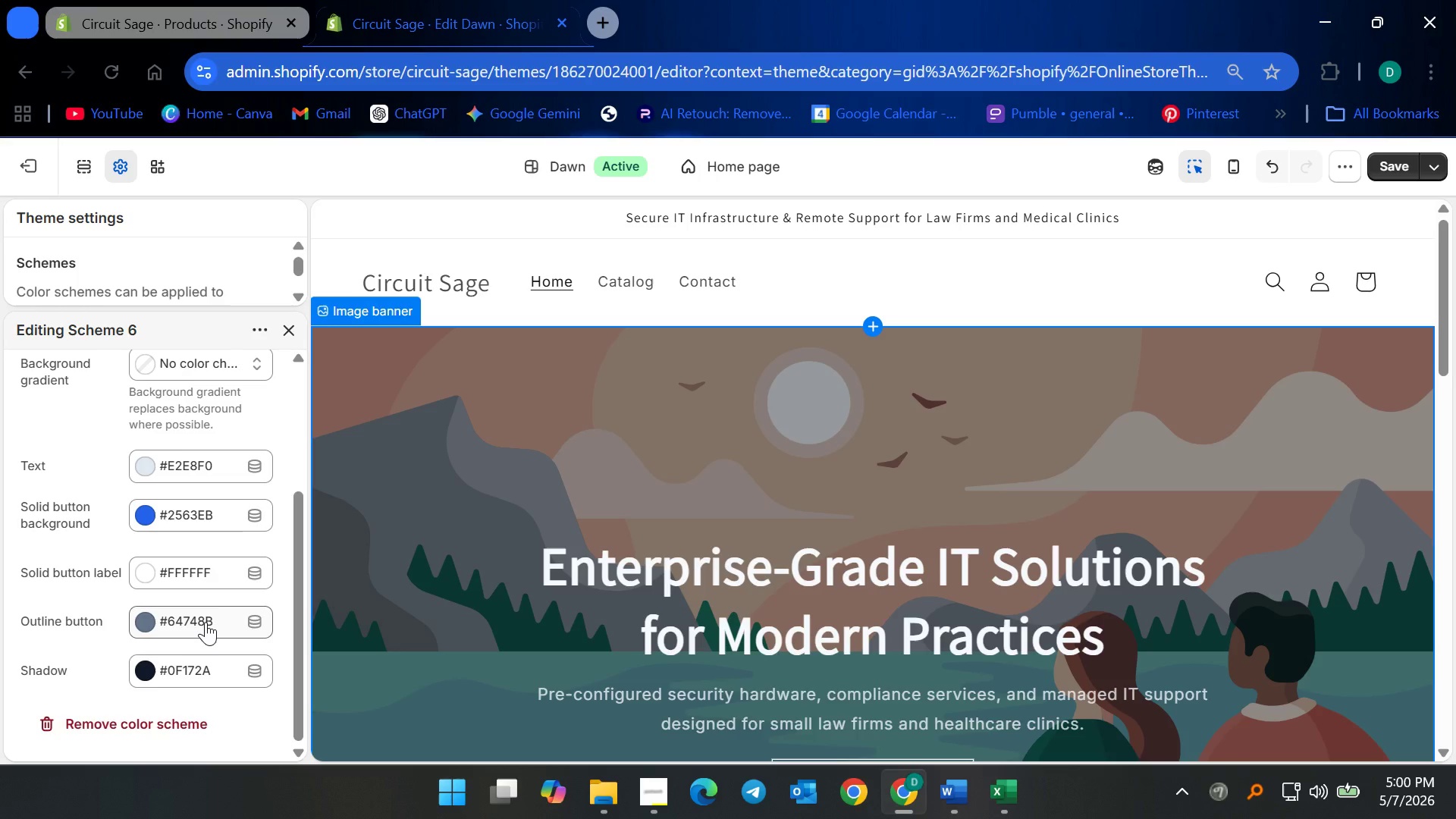 
wait(22.09)
 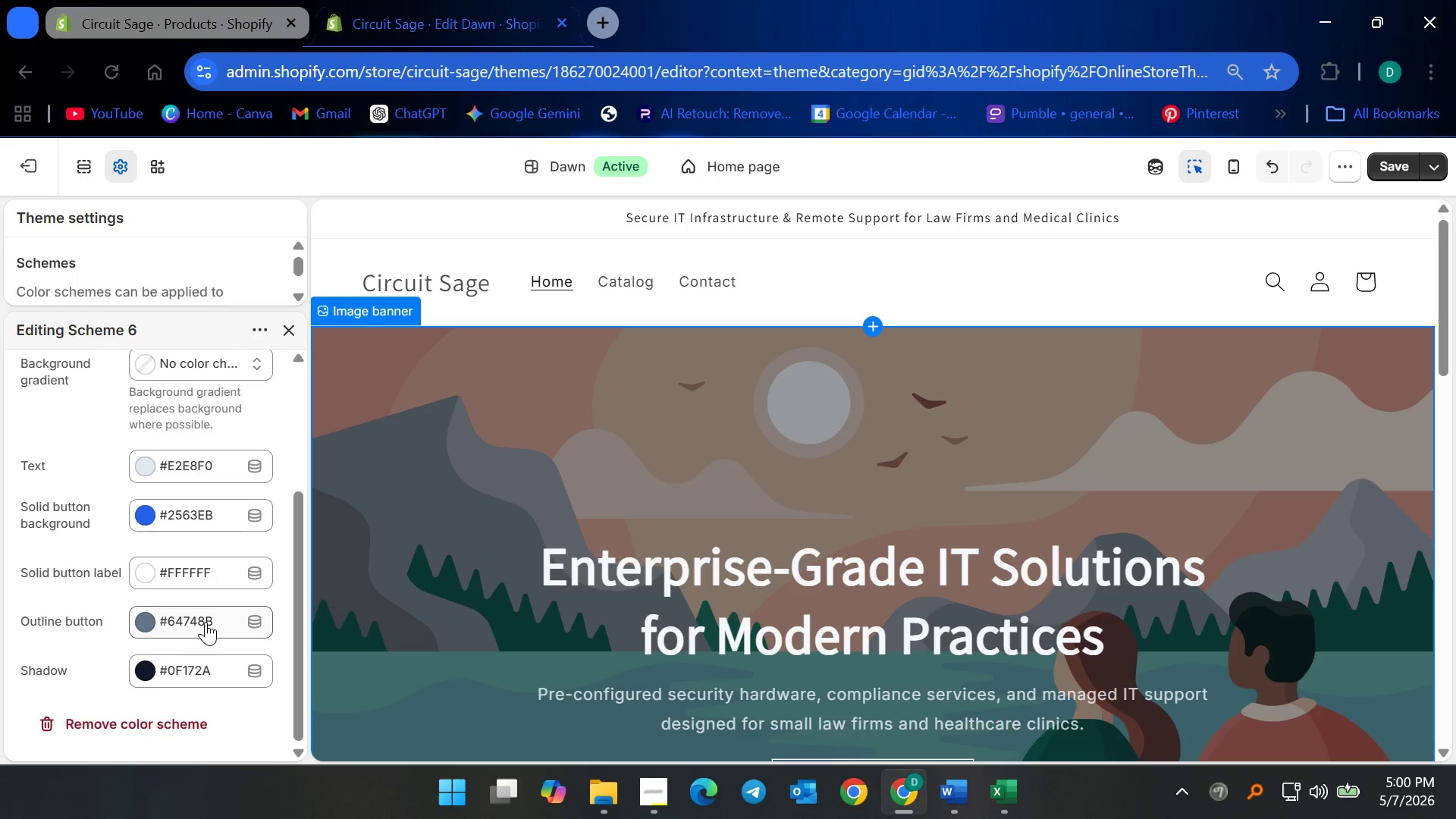 
left_click([1403, 158])
 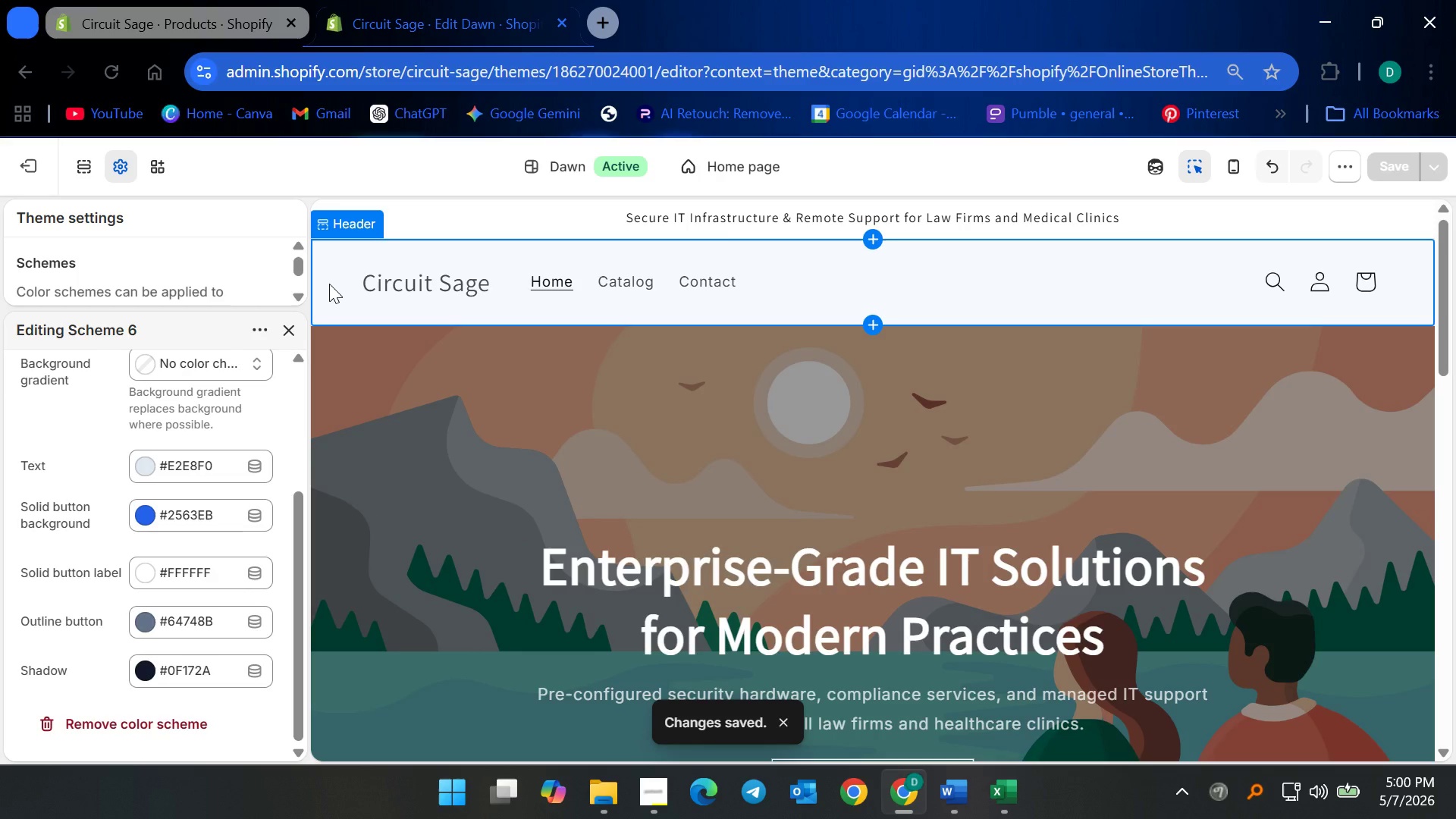 
wait(7.44)
 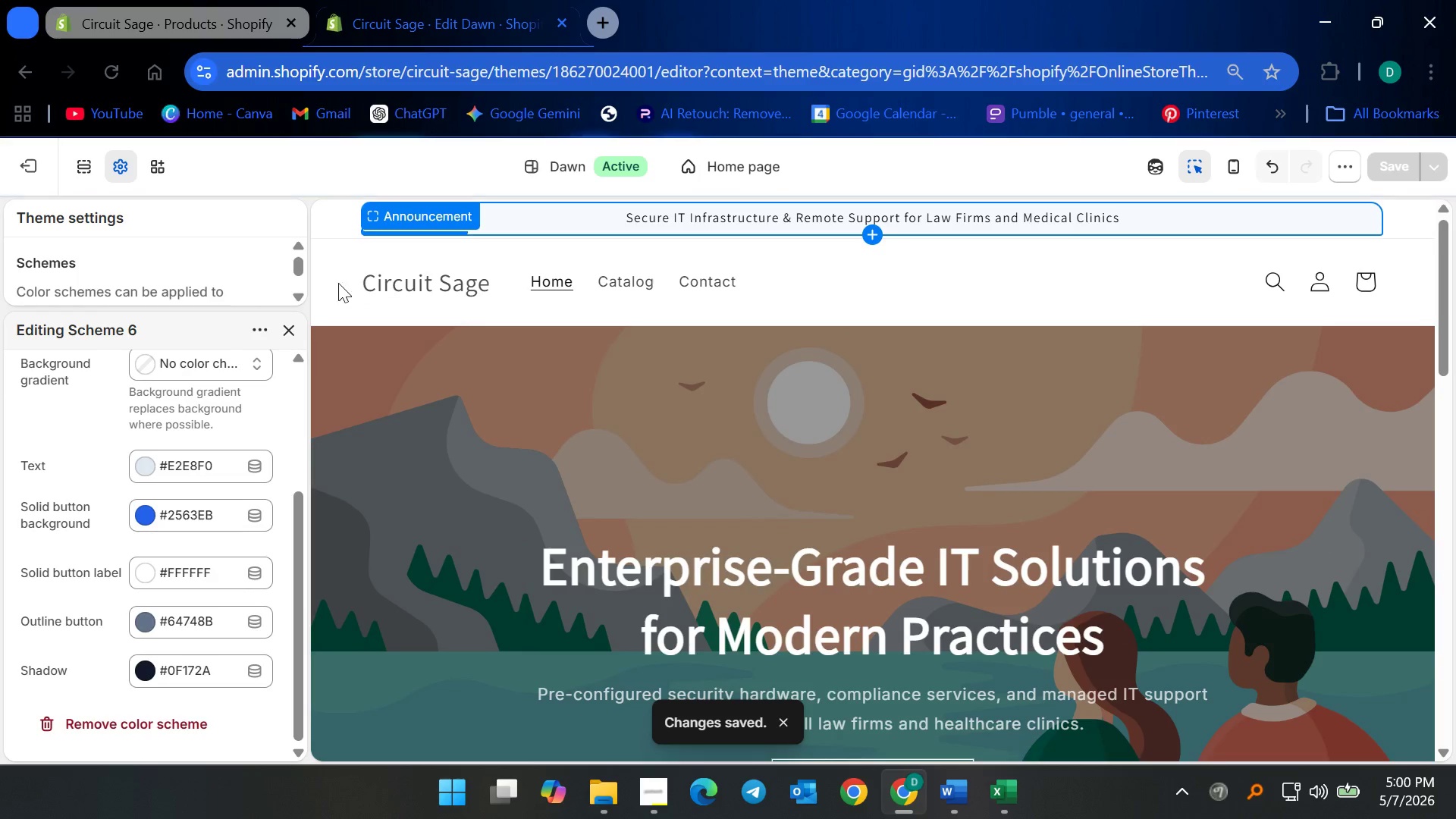 
left_click([29, 168])
 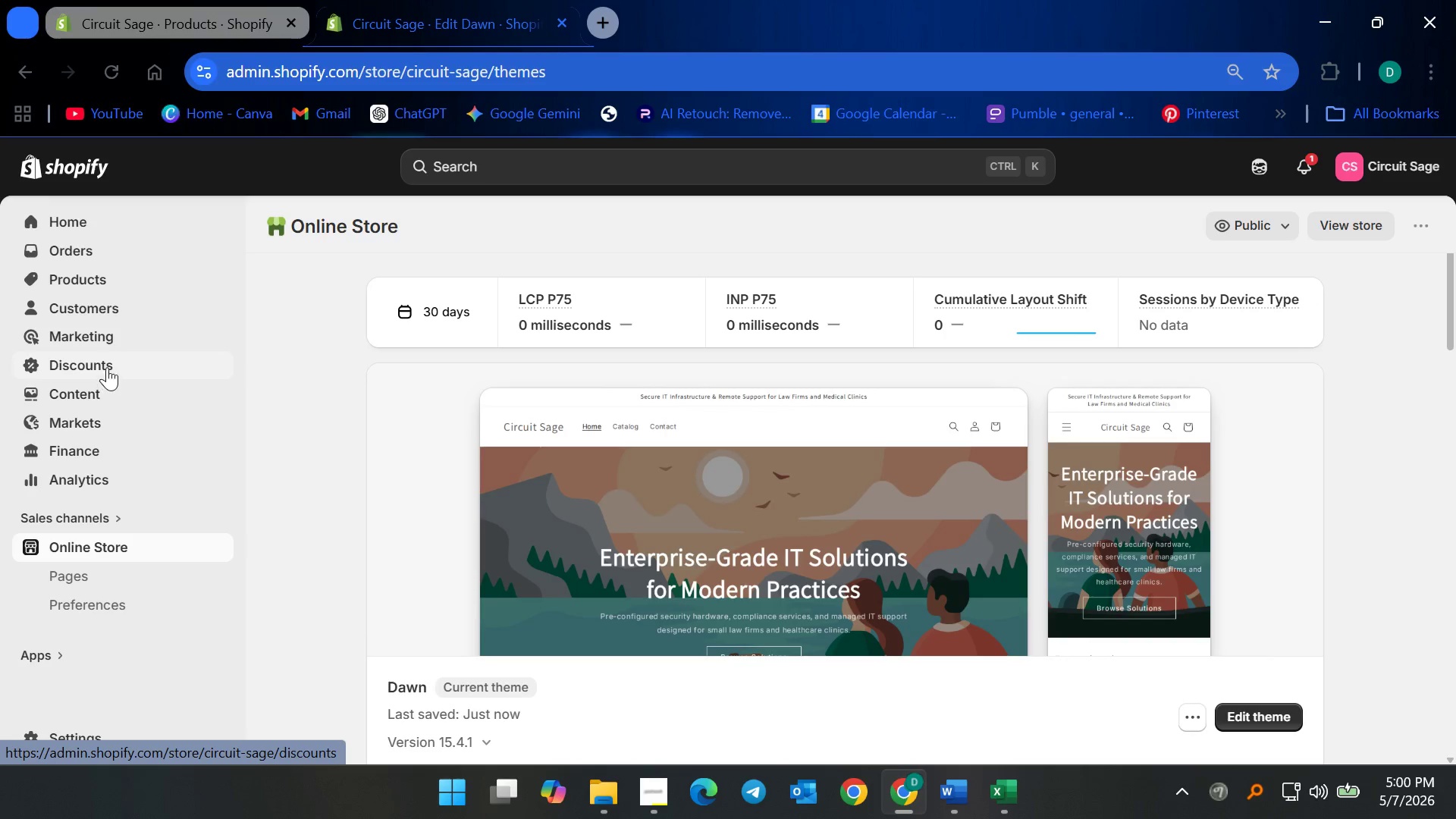 
wait(6.7)
 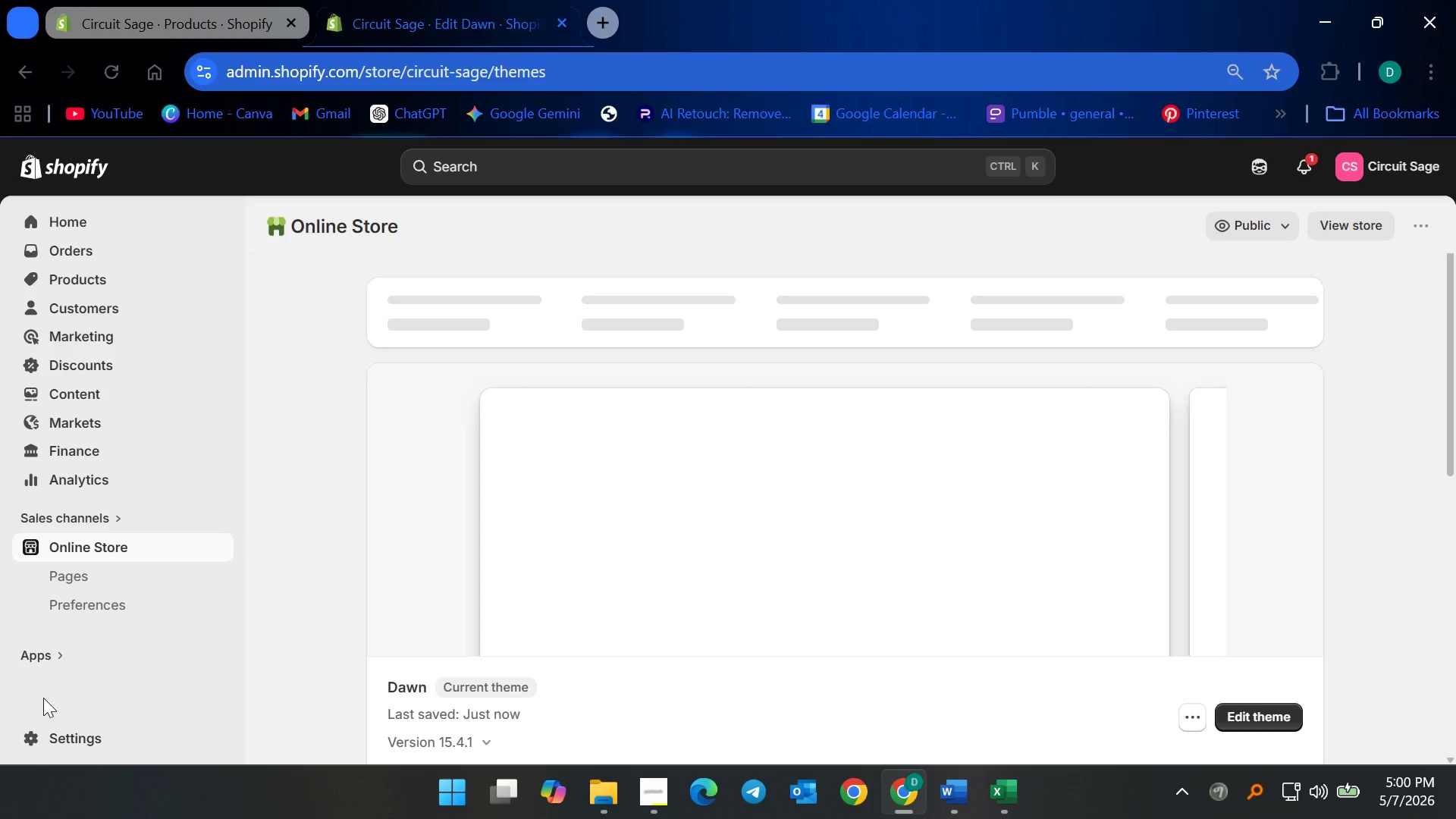 
left_click([117, 278])
 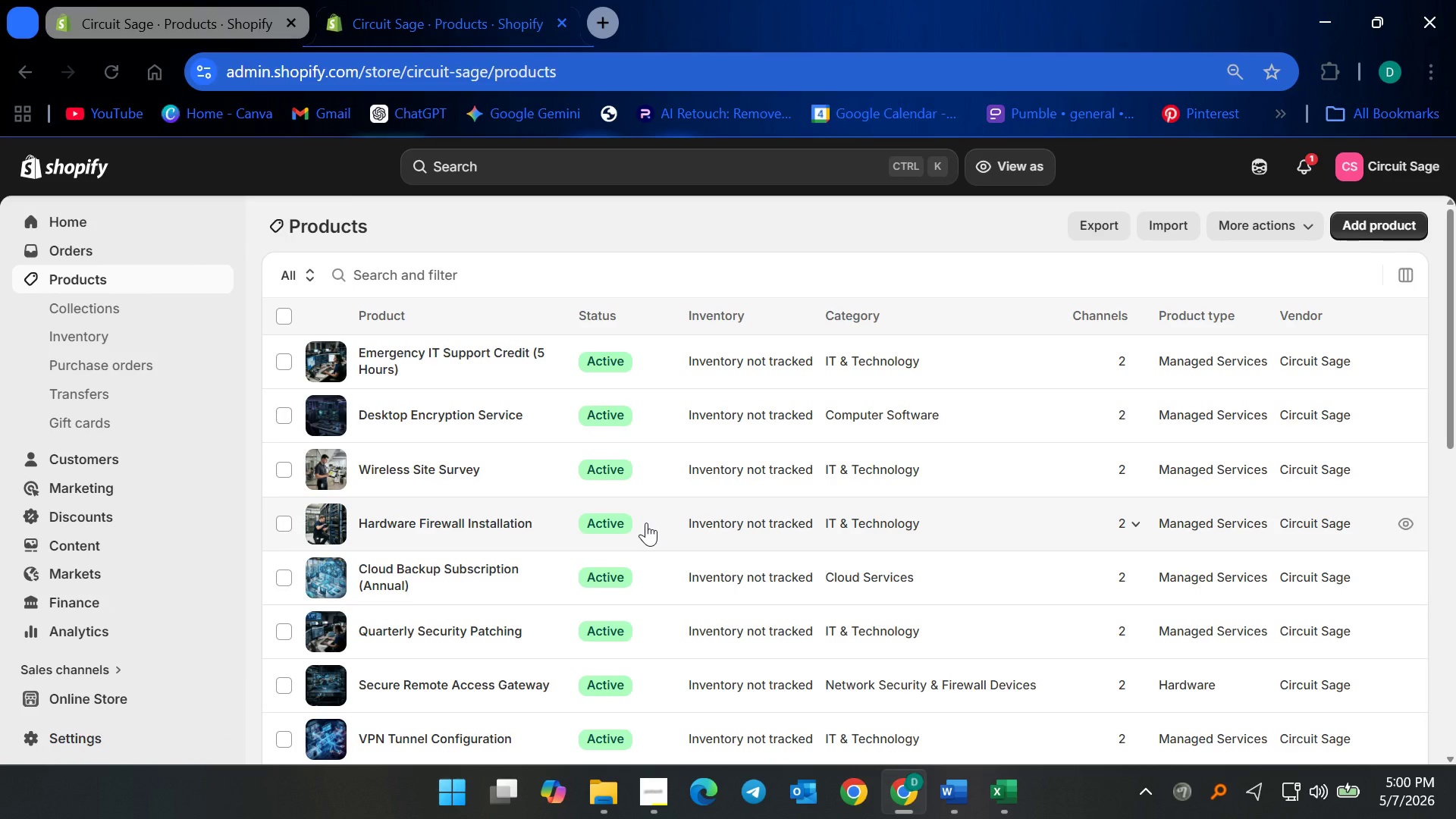 
scroll: coordinate [485, 598], scroll_direction: down, amount: 20.0
 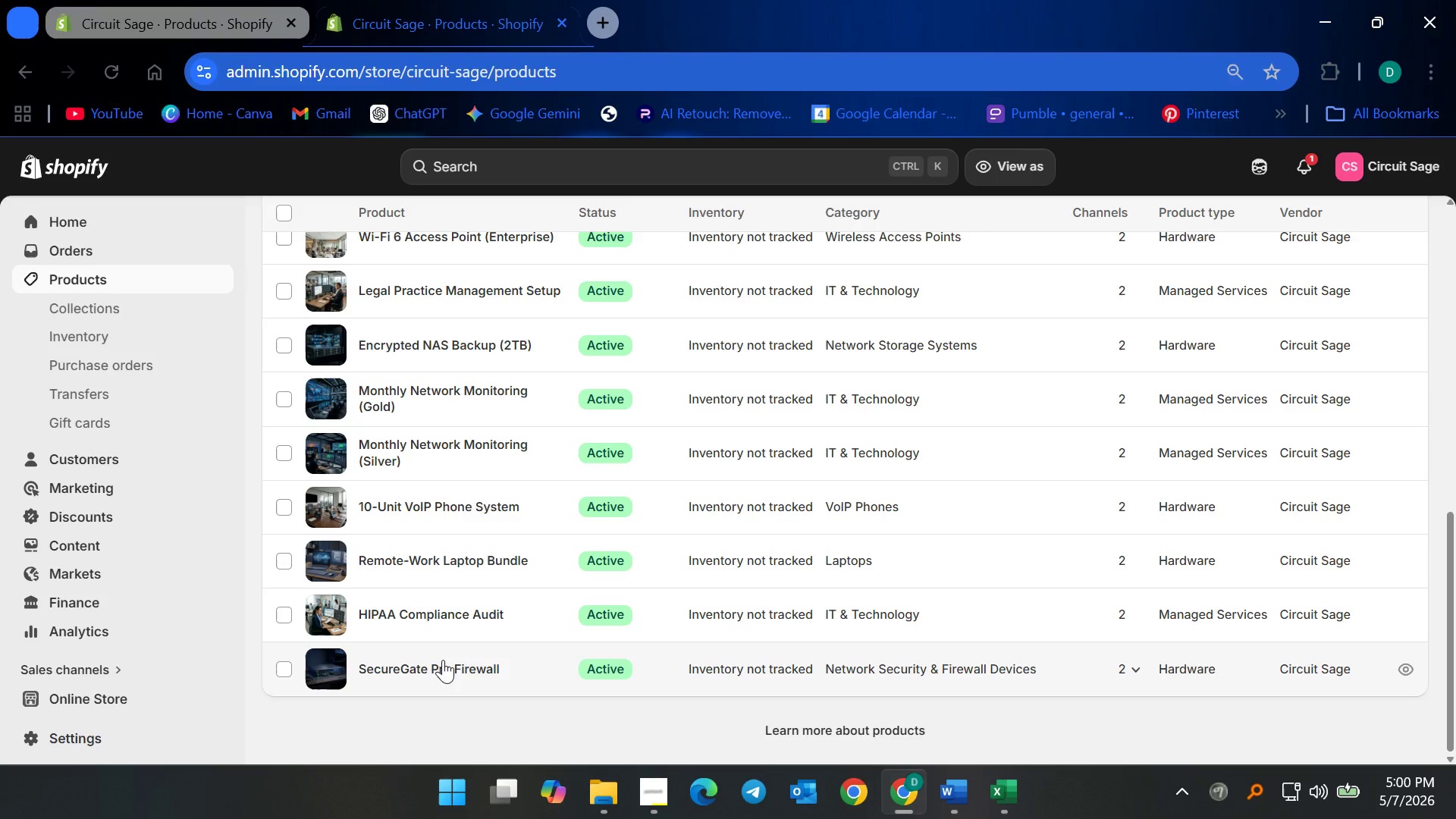 
left_click([443, 660])
 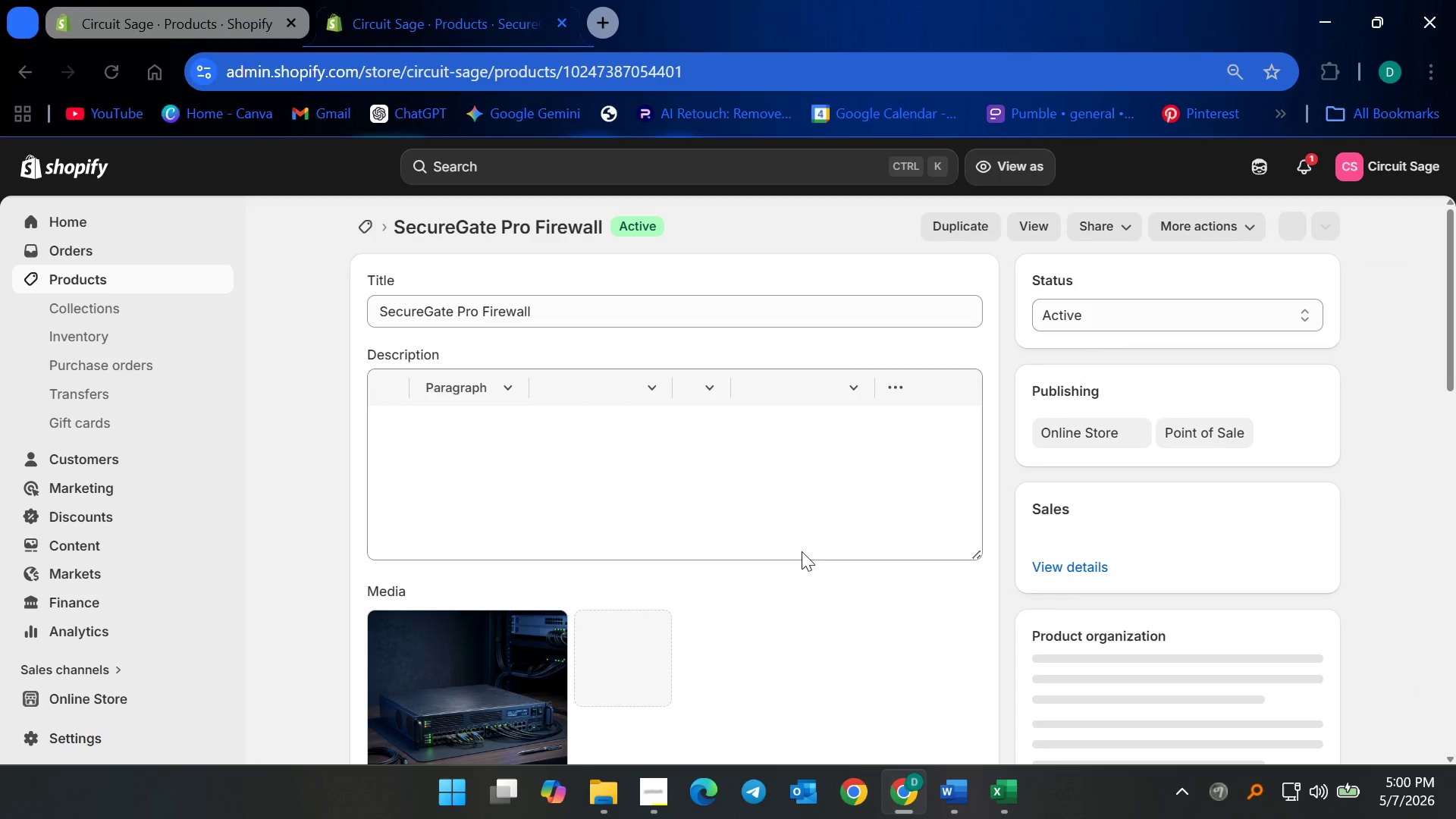 
scroll: coordinate [819, 576], scroll_direction: down, amount: 7.0
 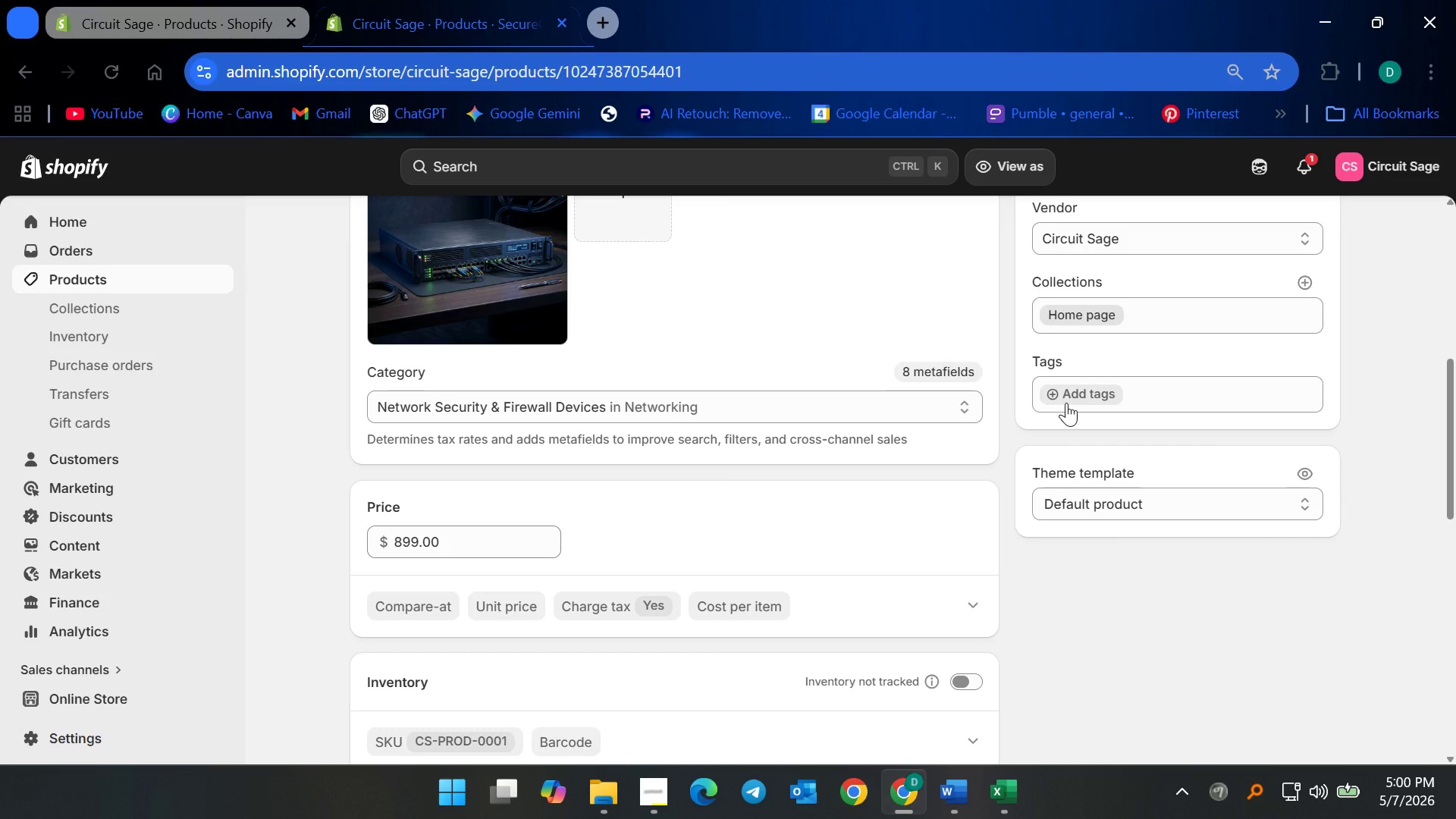 
left_click([1072, 400])
 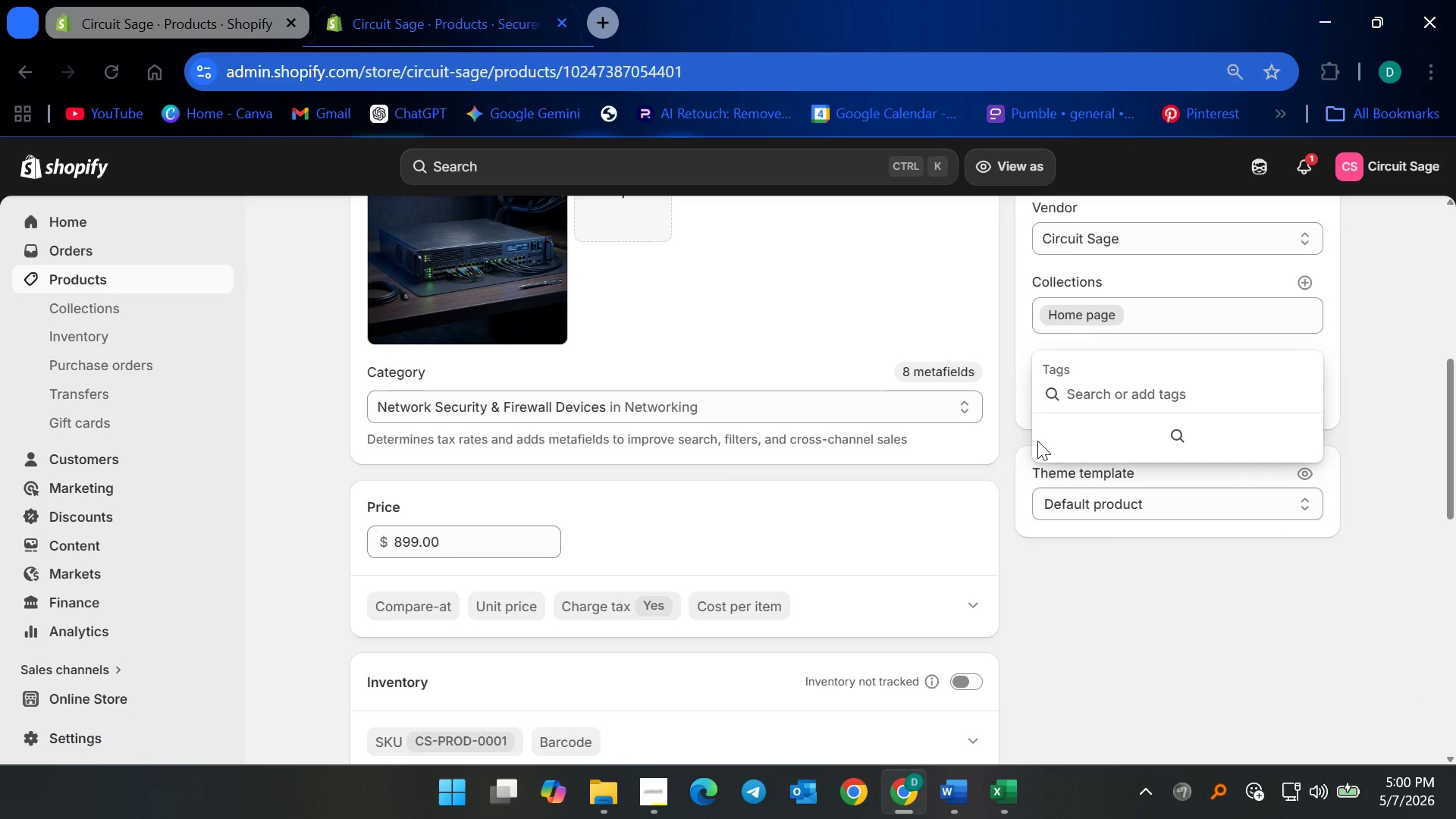 
wait(5.28)
 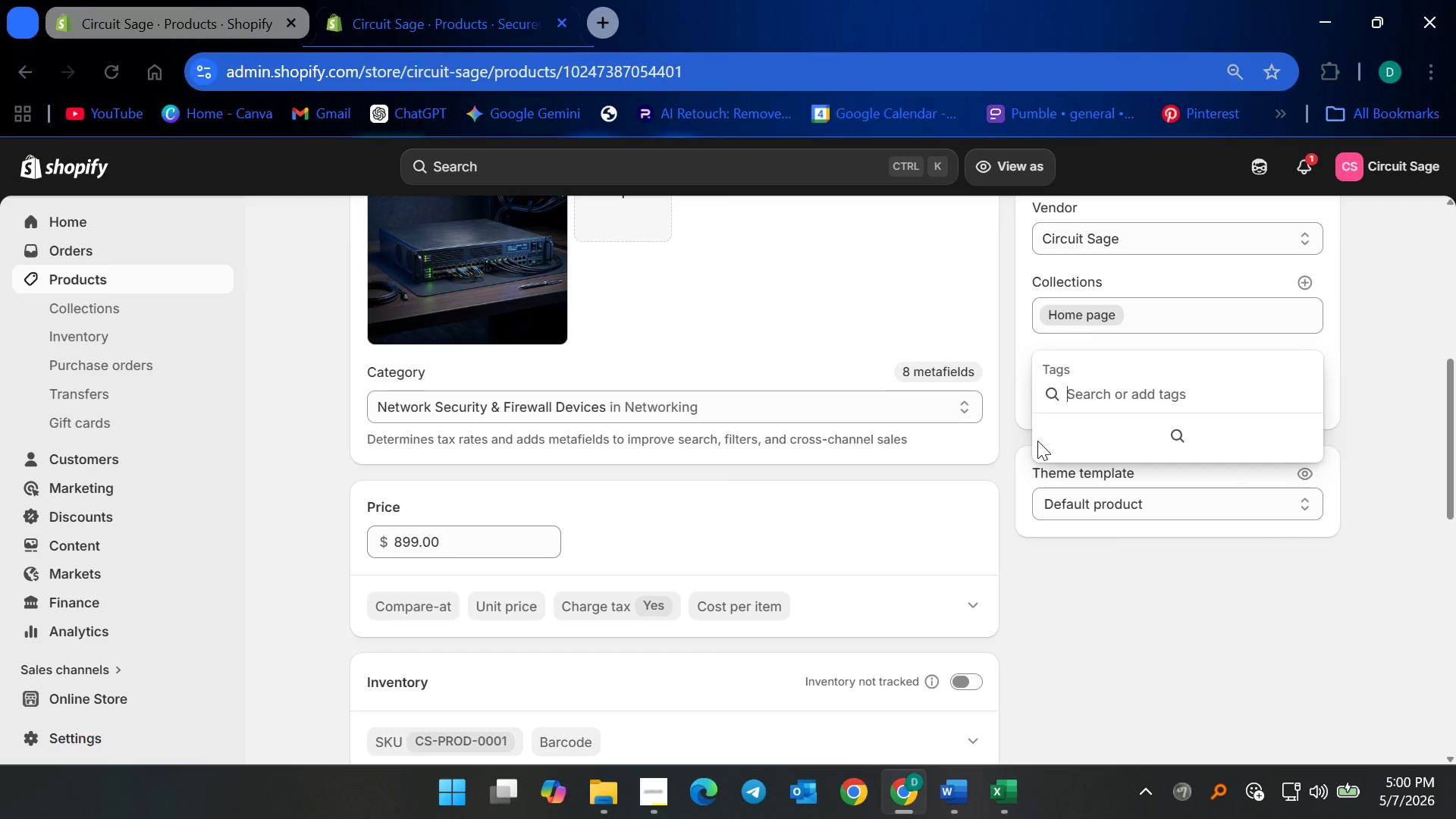 
type(Hard)
key(Backspace)
key(Backspace)
key(Backspace)
key(Backspace)
type(HARDWARE)
 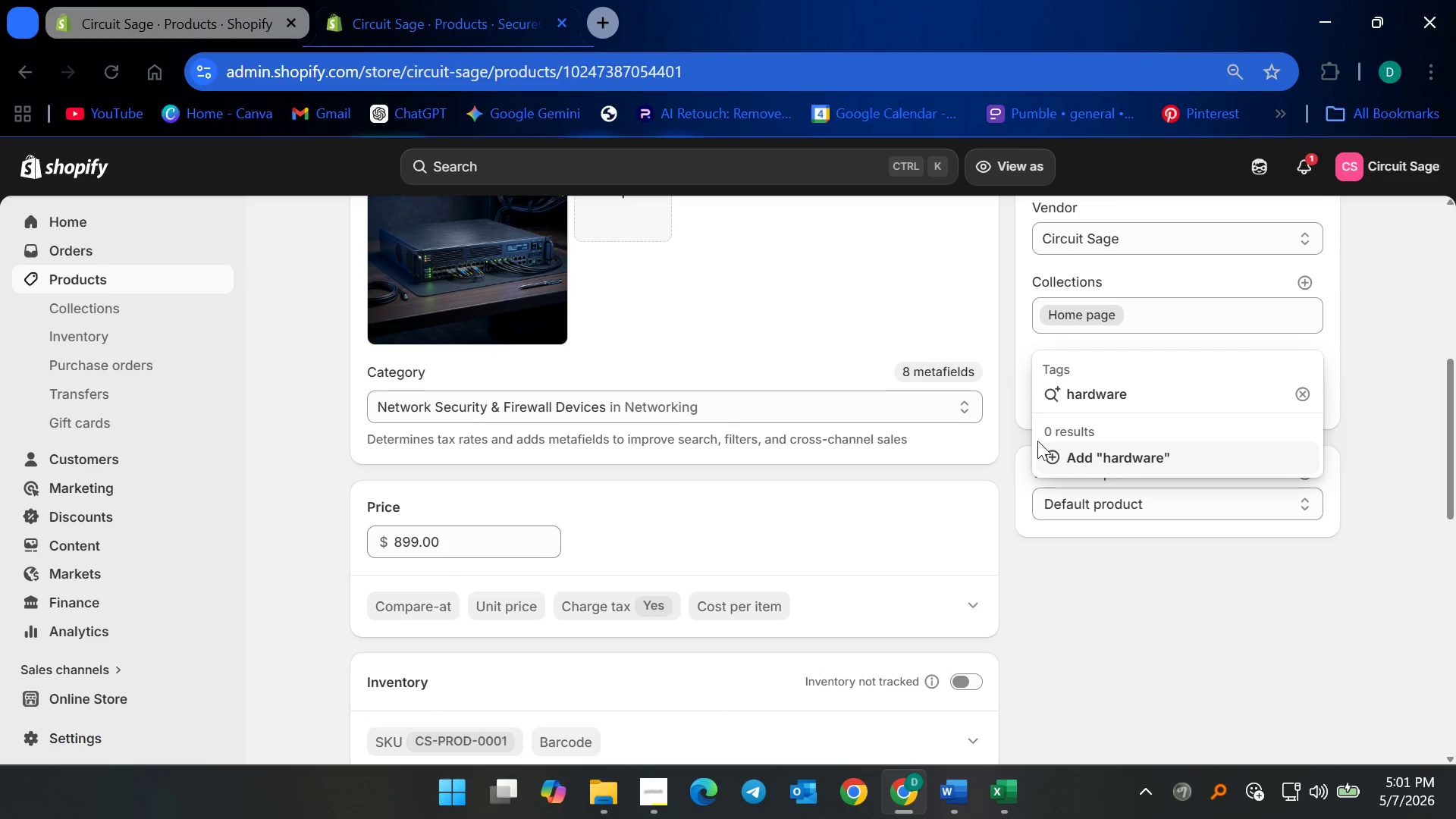 
key(Enter)
 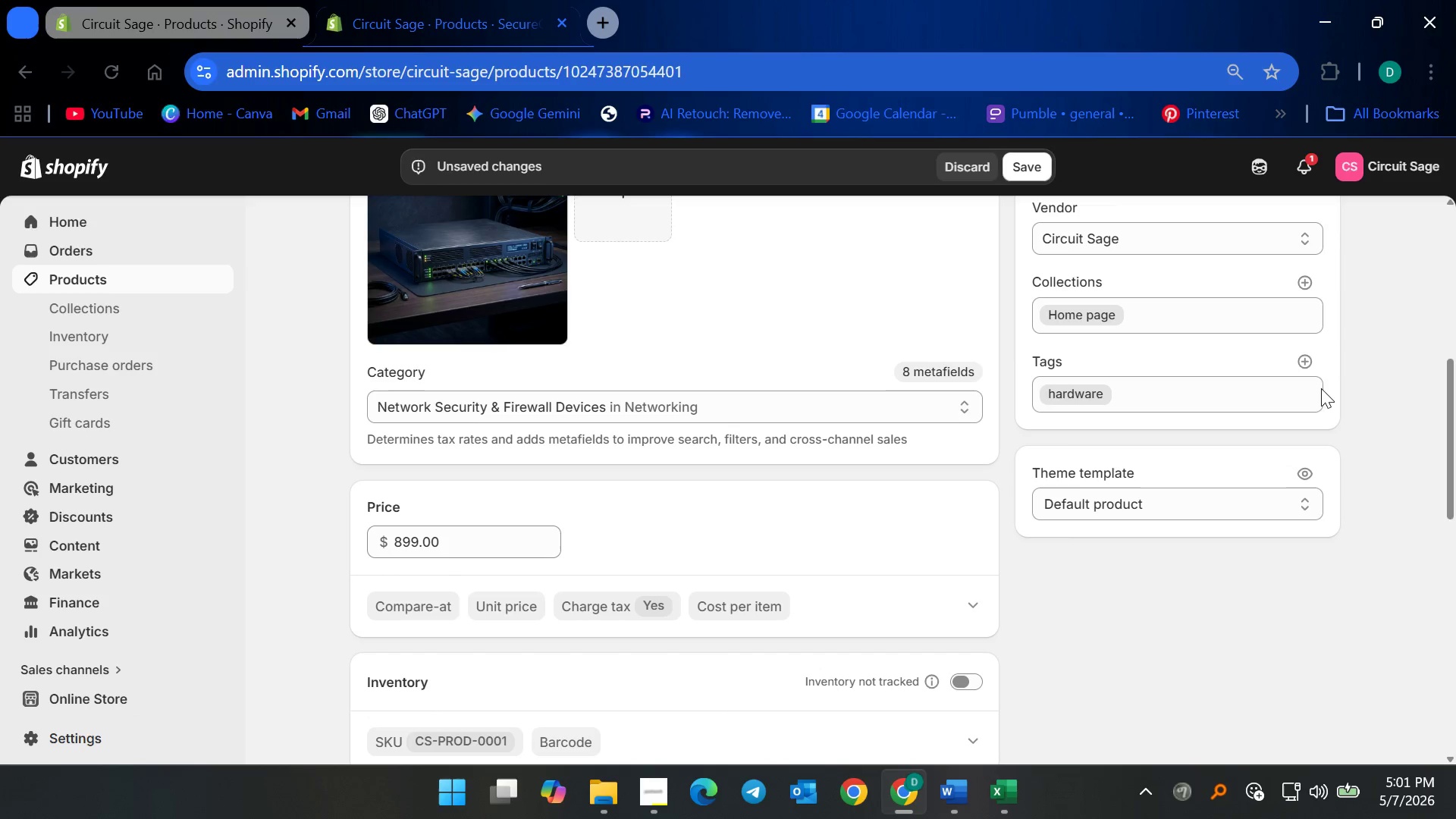 
left_click([1303, 360])
 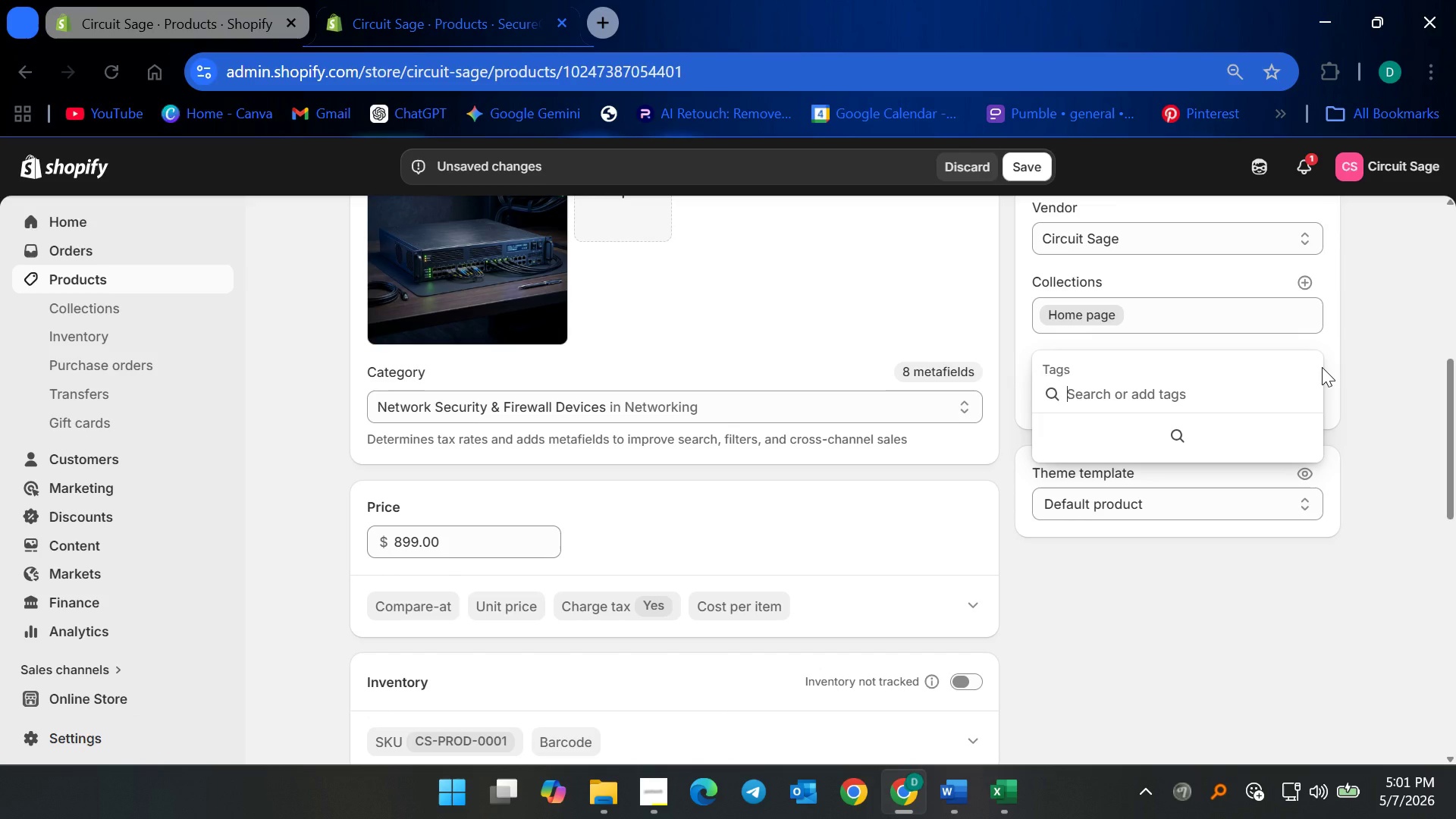 
type(FIREWALL)
 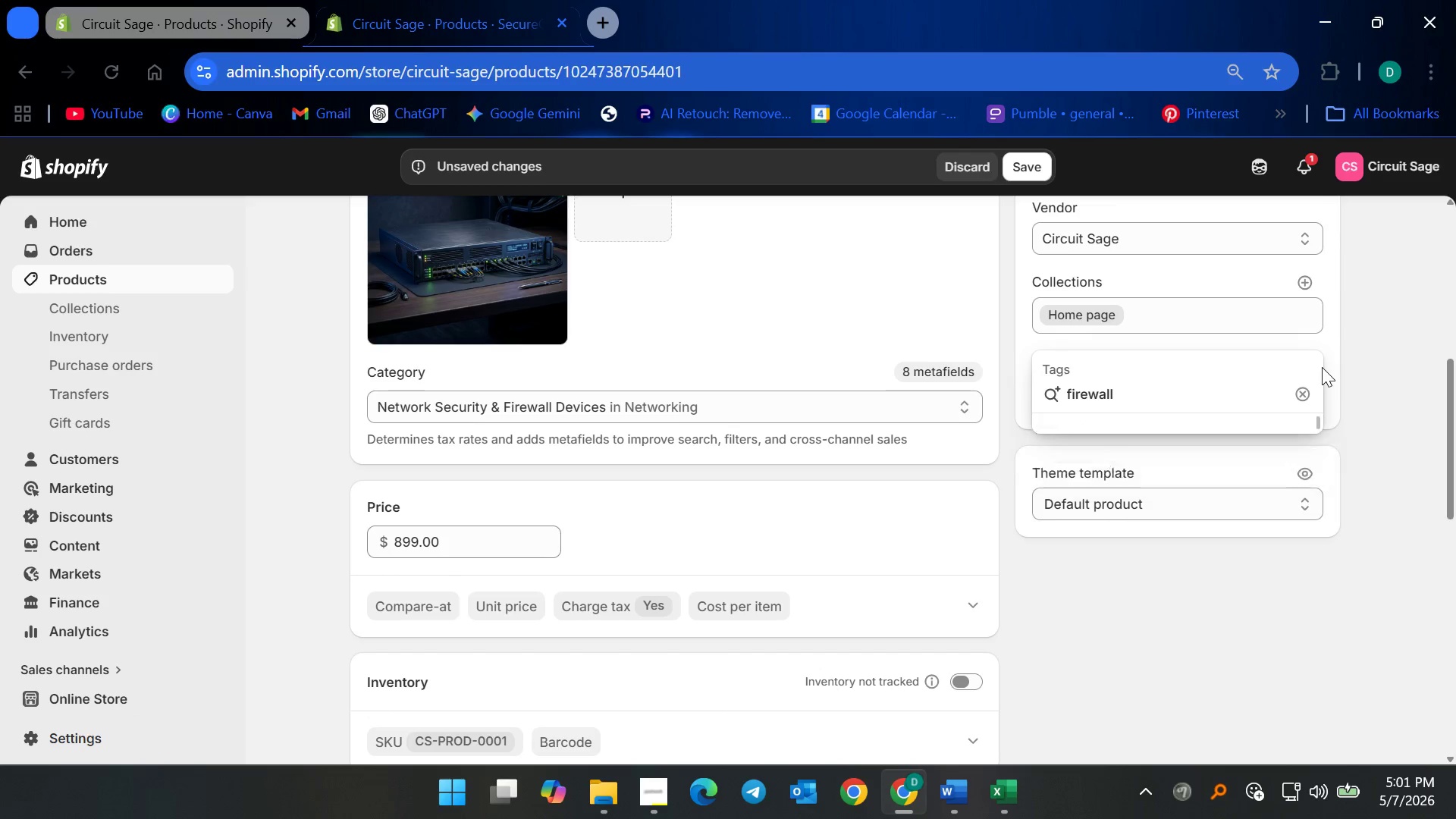 
key(Enter)
 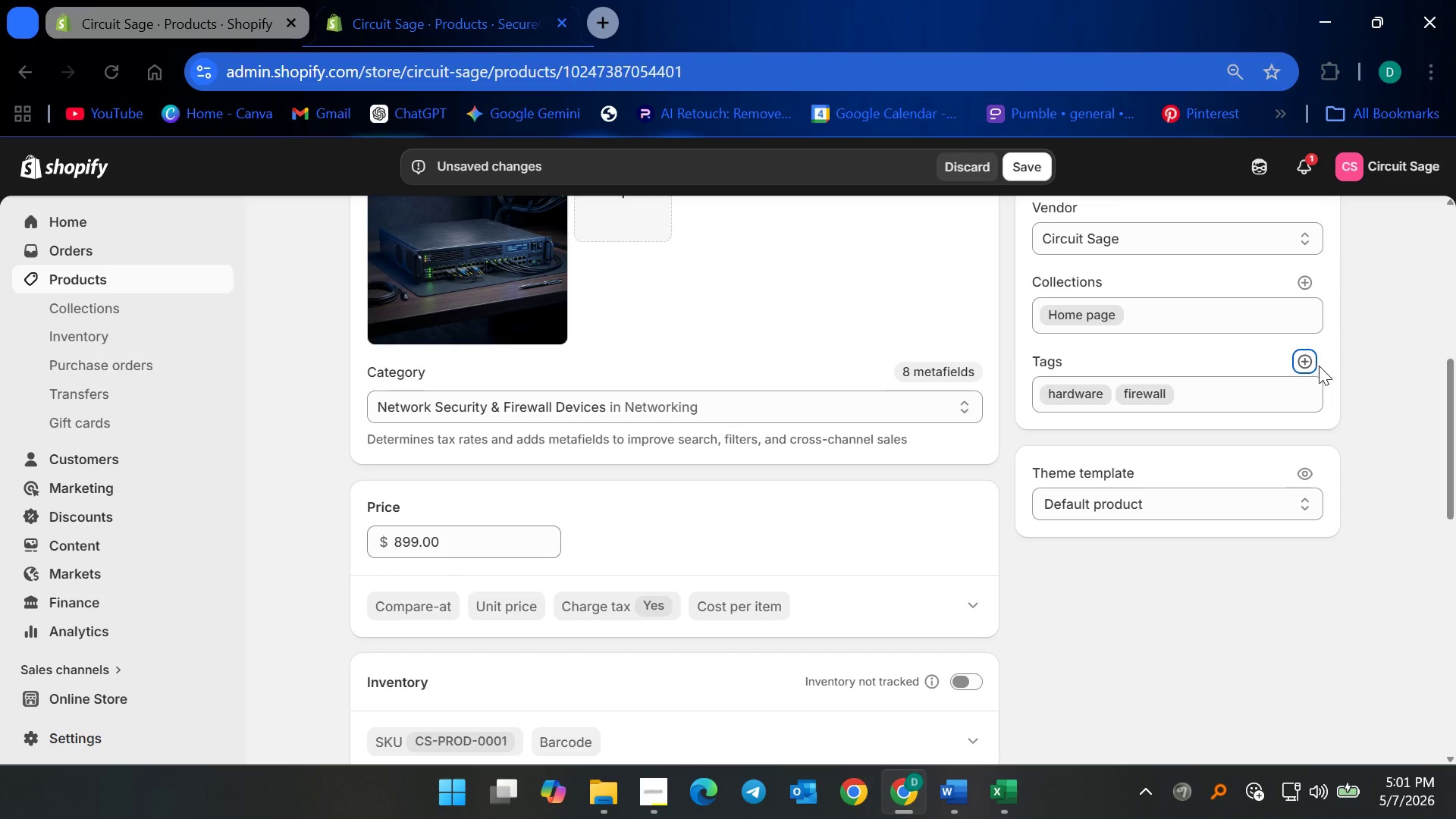 
left_click([1304, 360])
 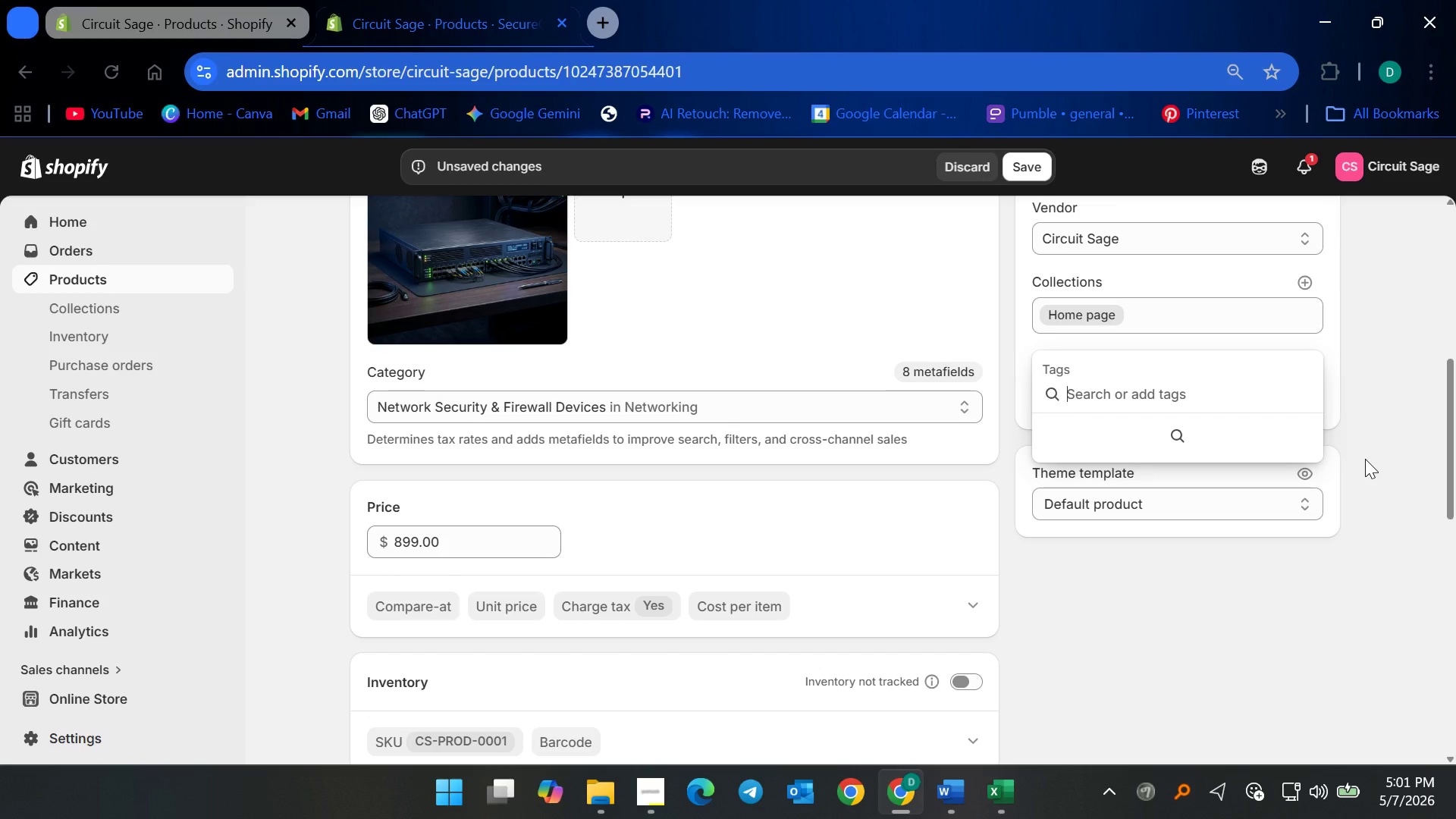 
type(CYBERC)
key(Backspace)
type(SECURITY)
 